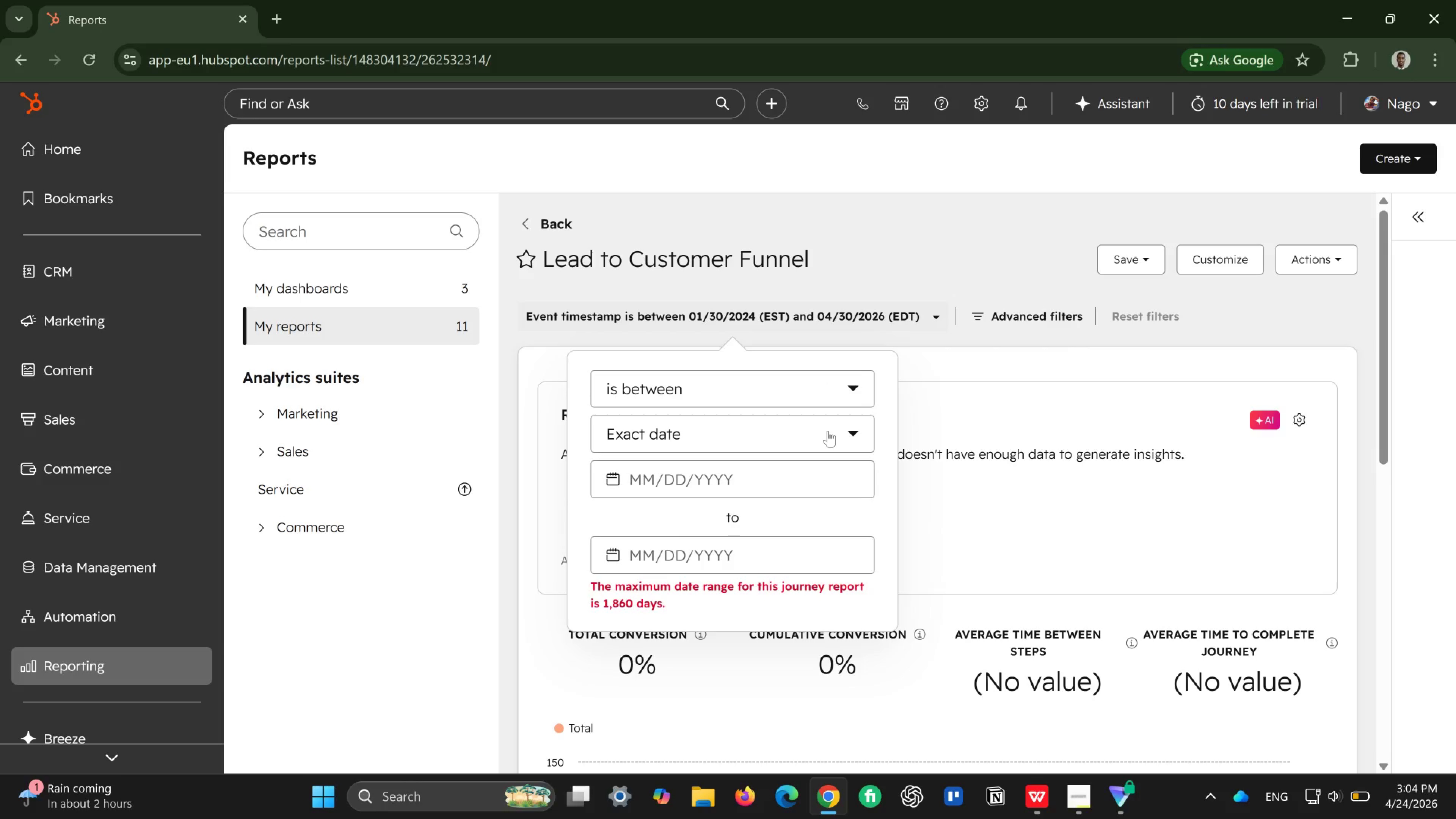 
left_click([828, 431])
 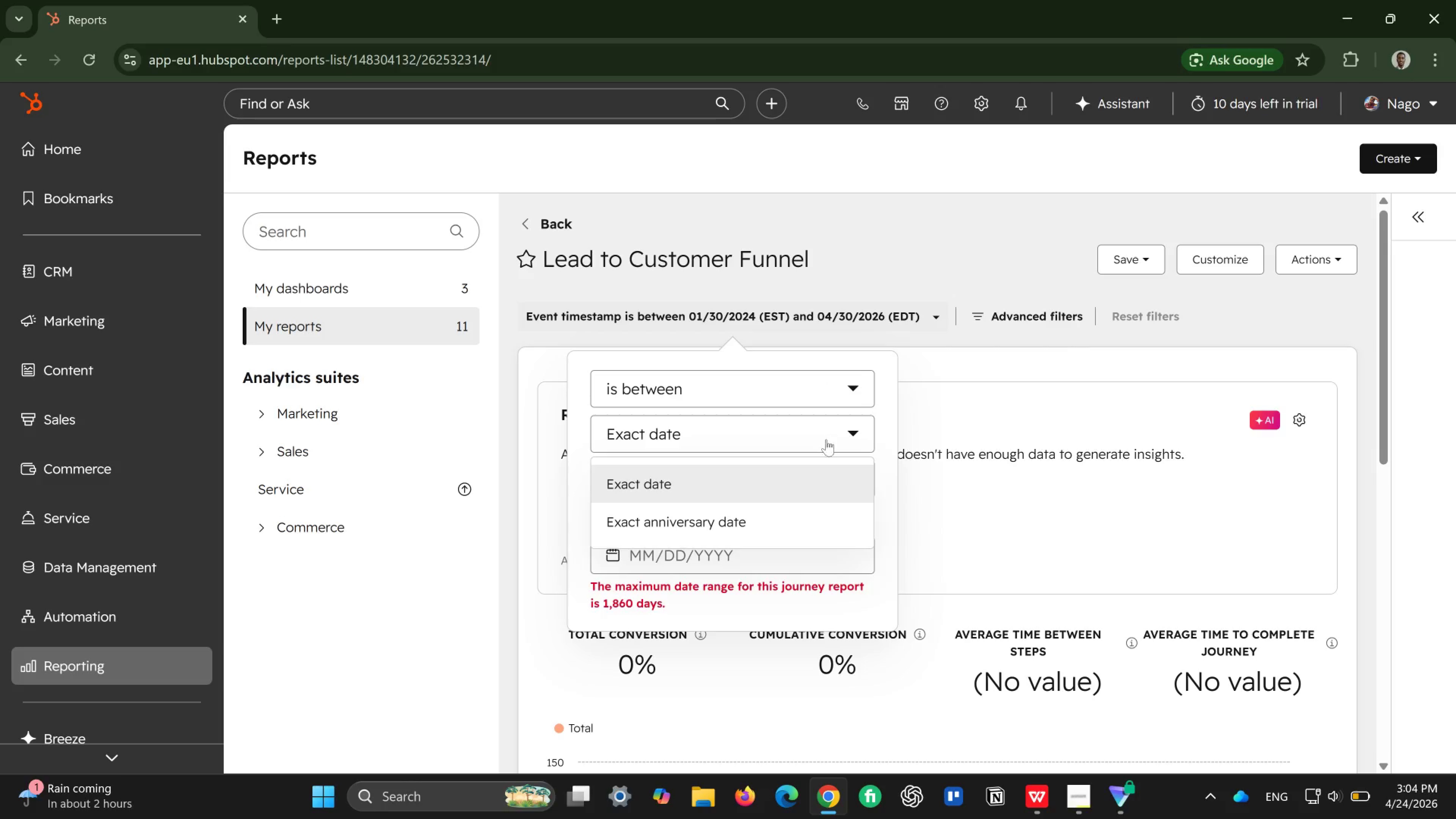 
mouse_move([785, 524])
 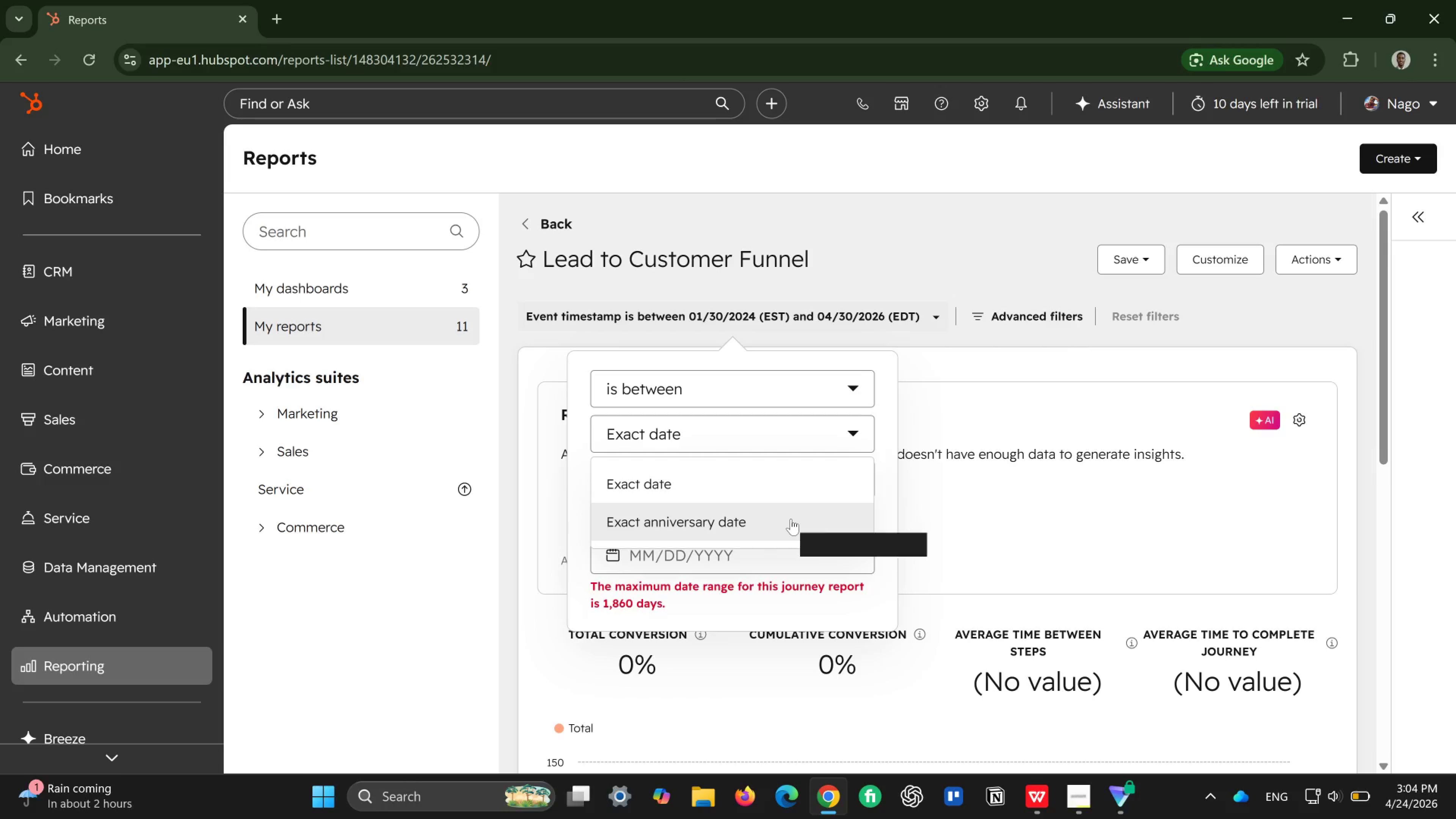 
left_click([791, 519])
 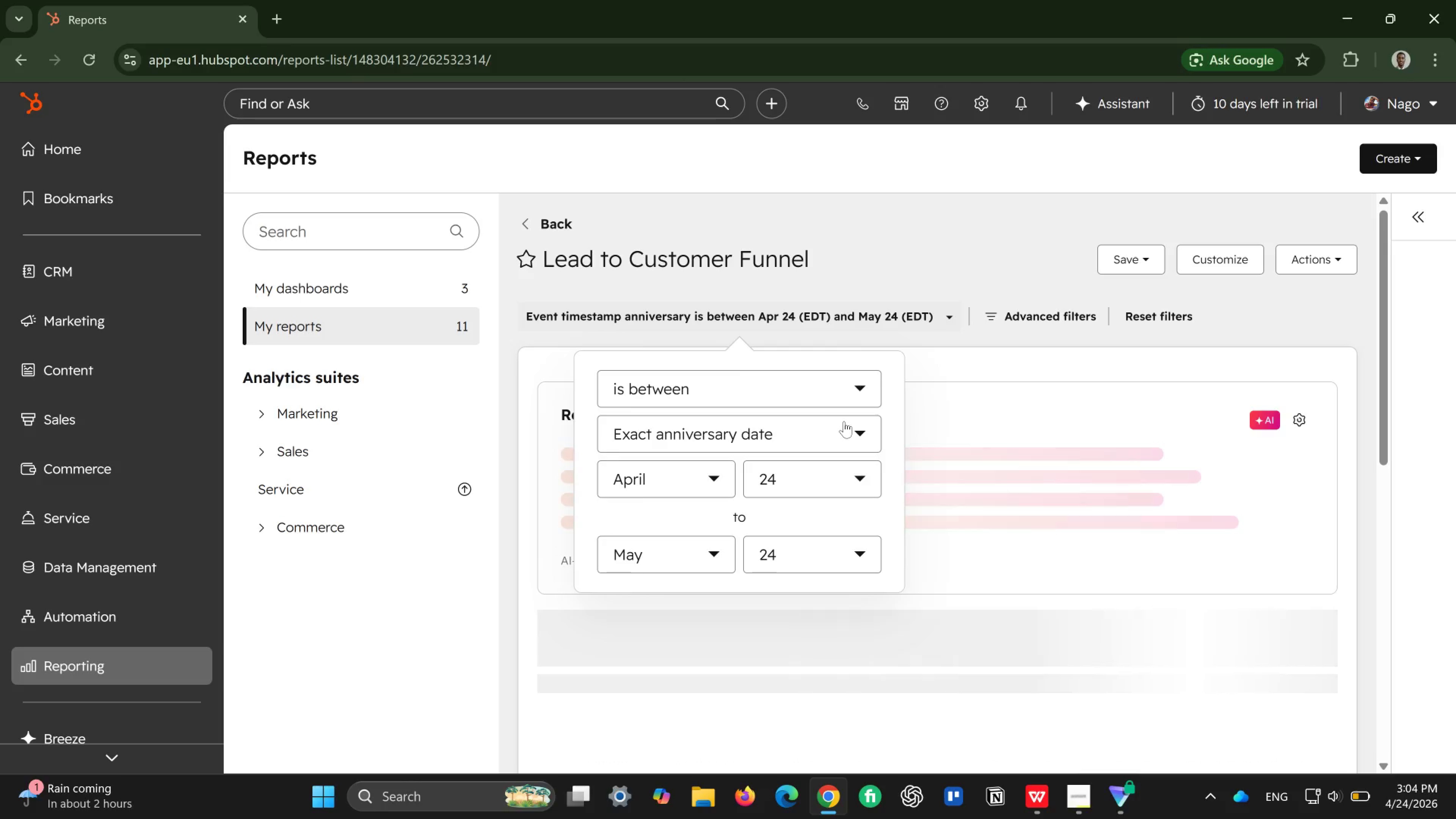 
wait(5.94)
 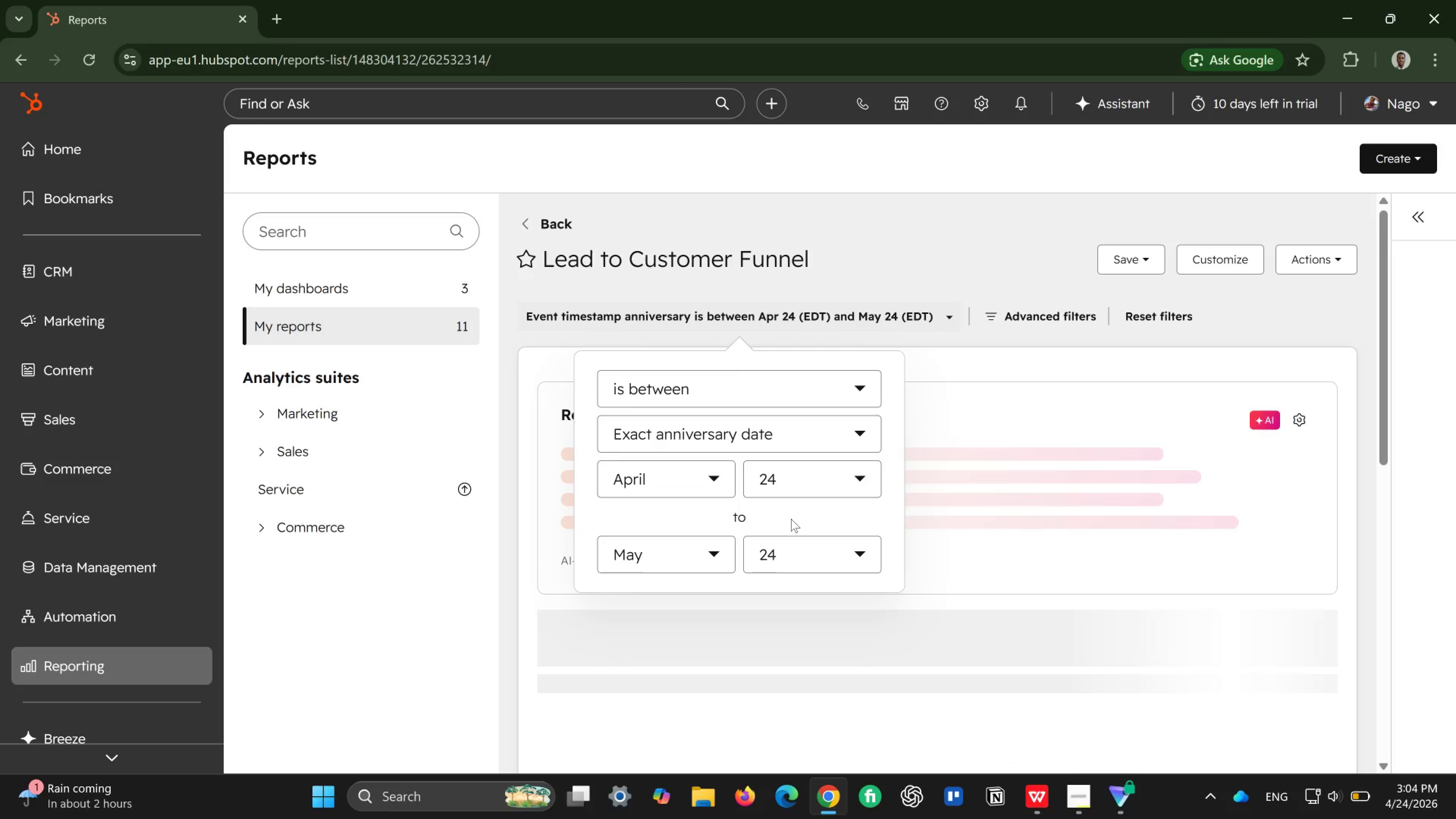 
scroll: coordinate [906, 532], scroll_direction: down, amount: 2.0
 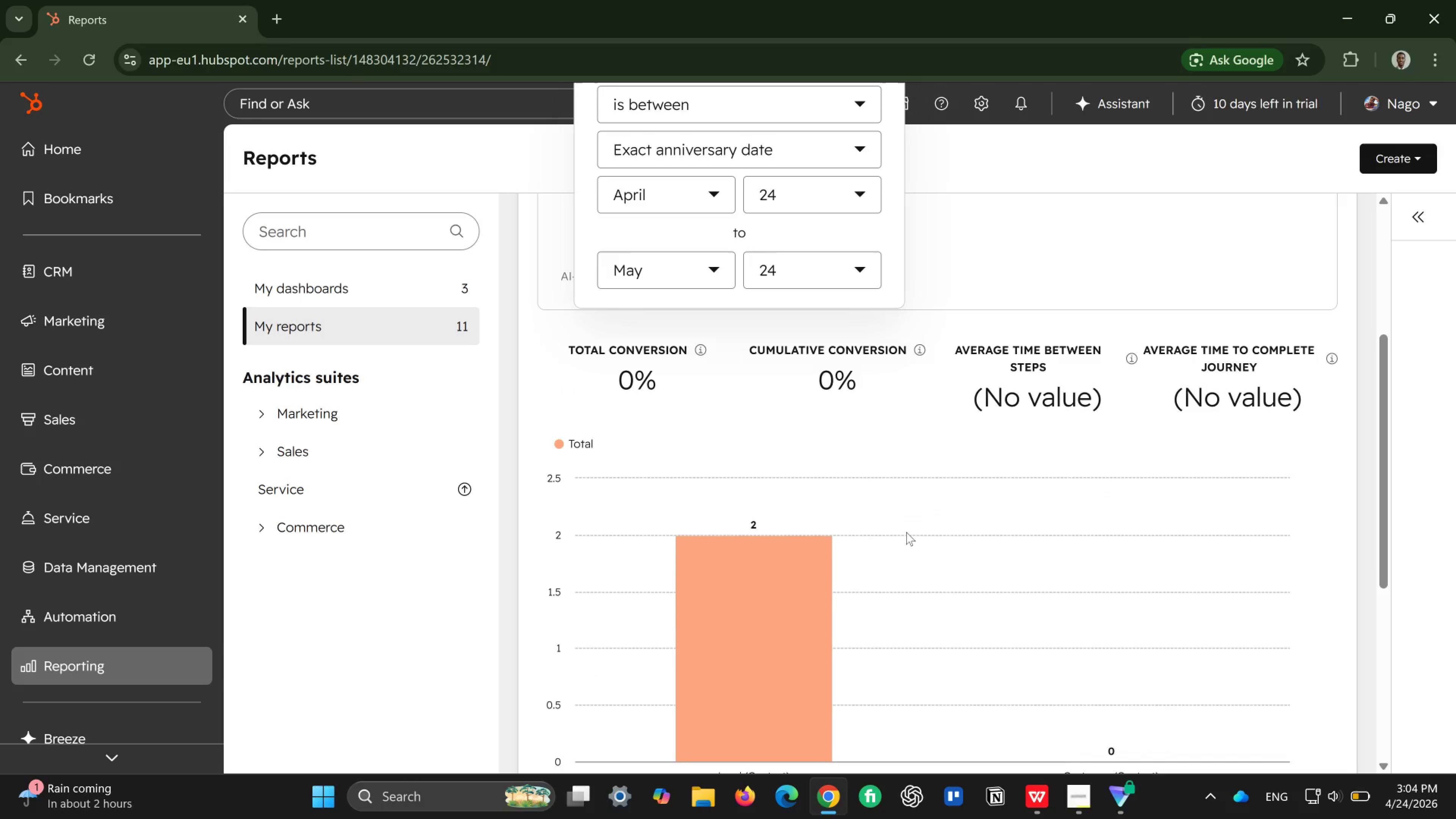 
scroll: coordinate [906, 532], scroll_direction: up, amount: 2.0
 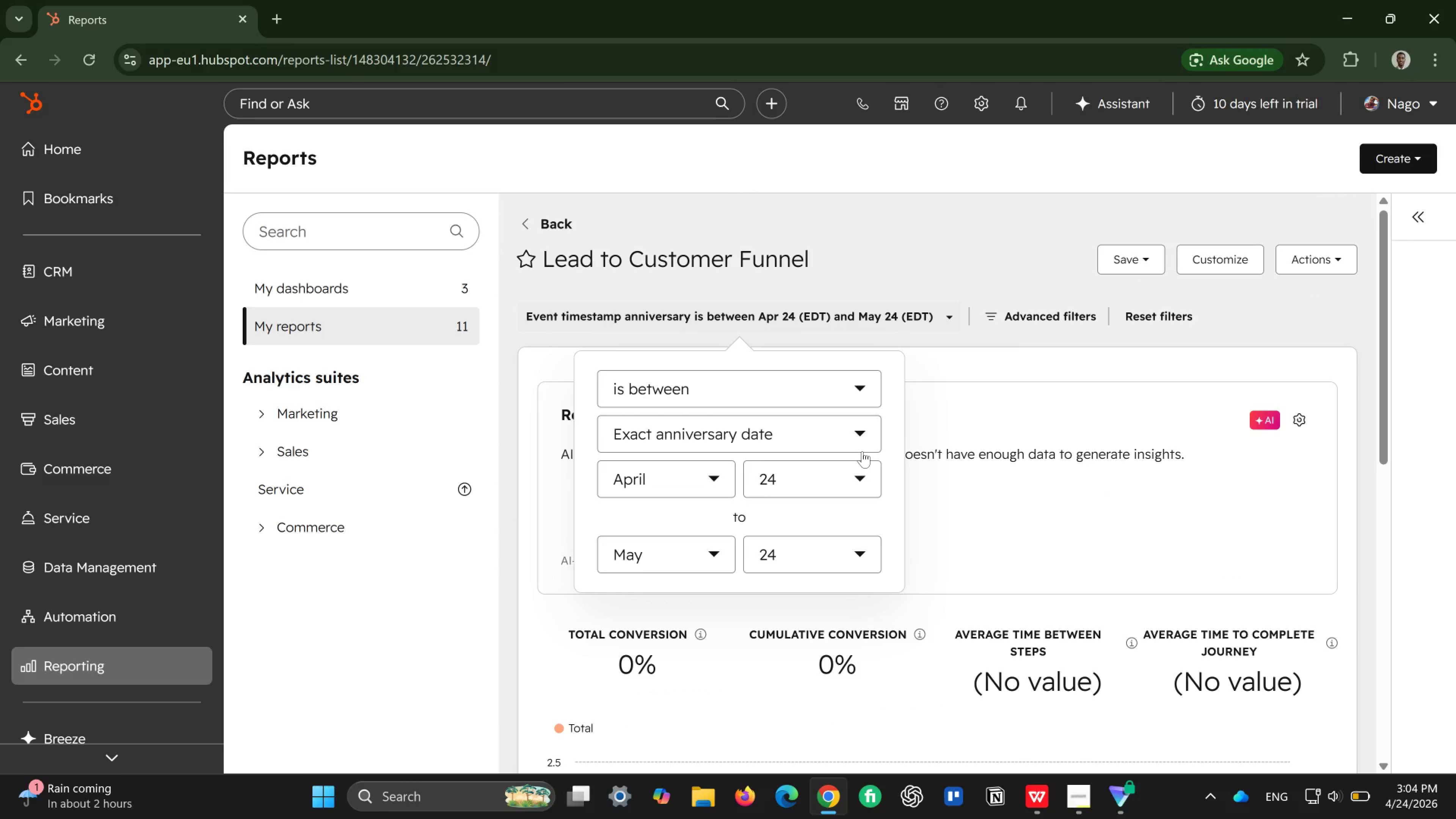 
left_click([862, 451])
 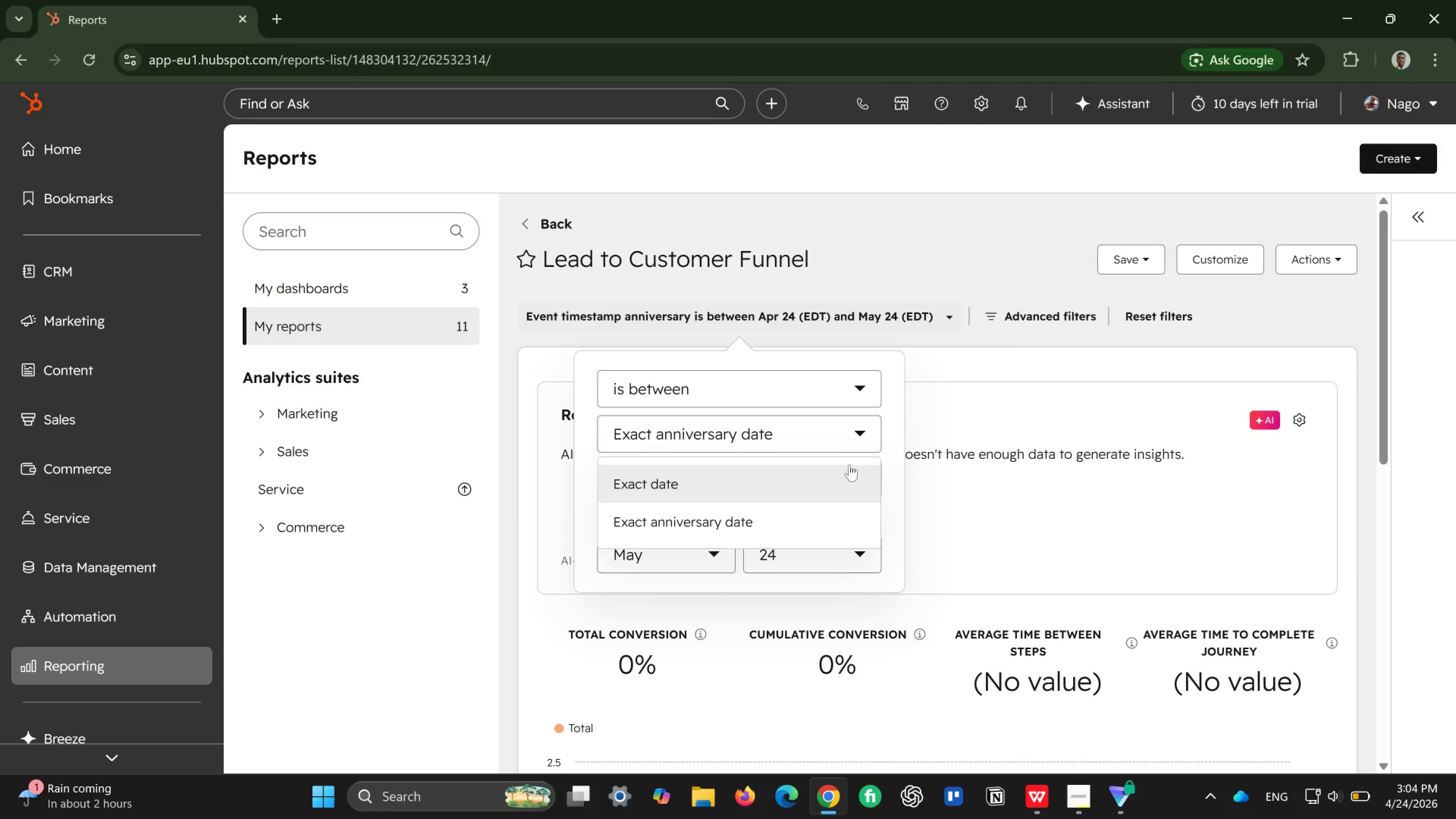 
left_click([849, 464])
 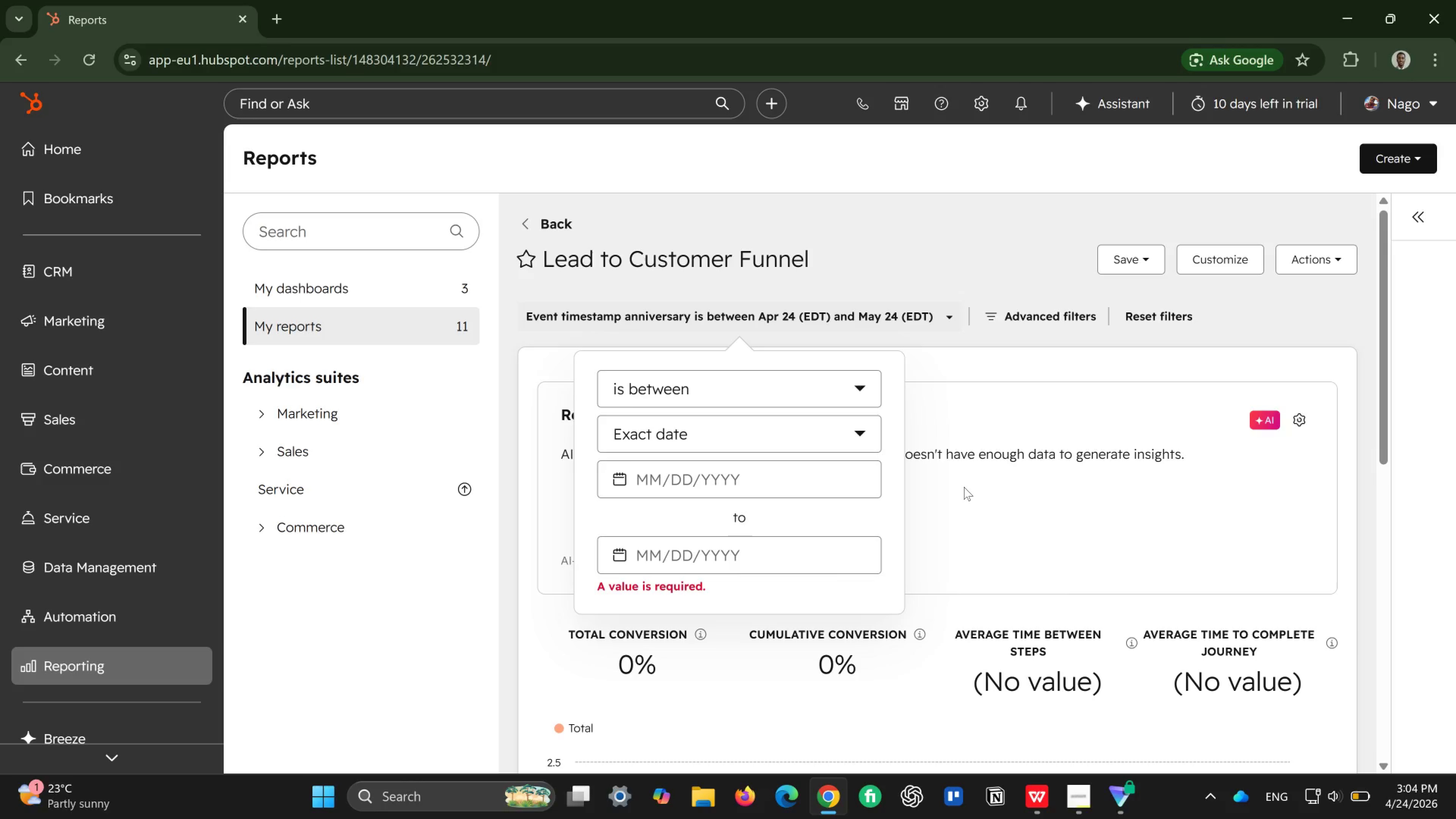 
scroll: coordinate [964, 487], scroll_direction: down, amount: 2.0
 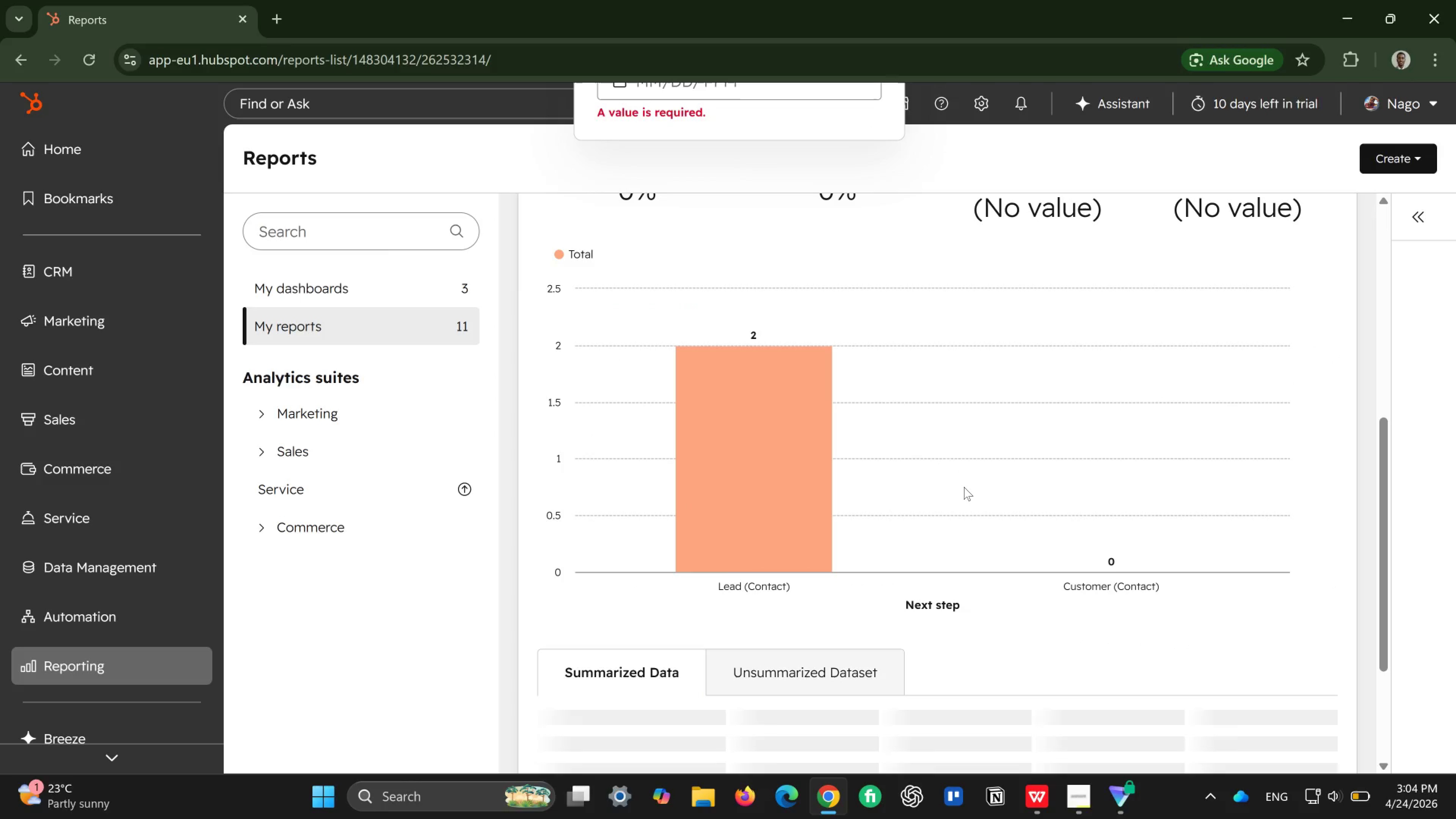 
scroll: coordinate [964, 487], scroll_direction: up, amount: 3.0
 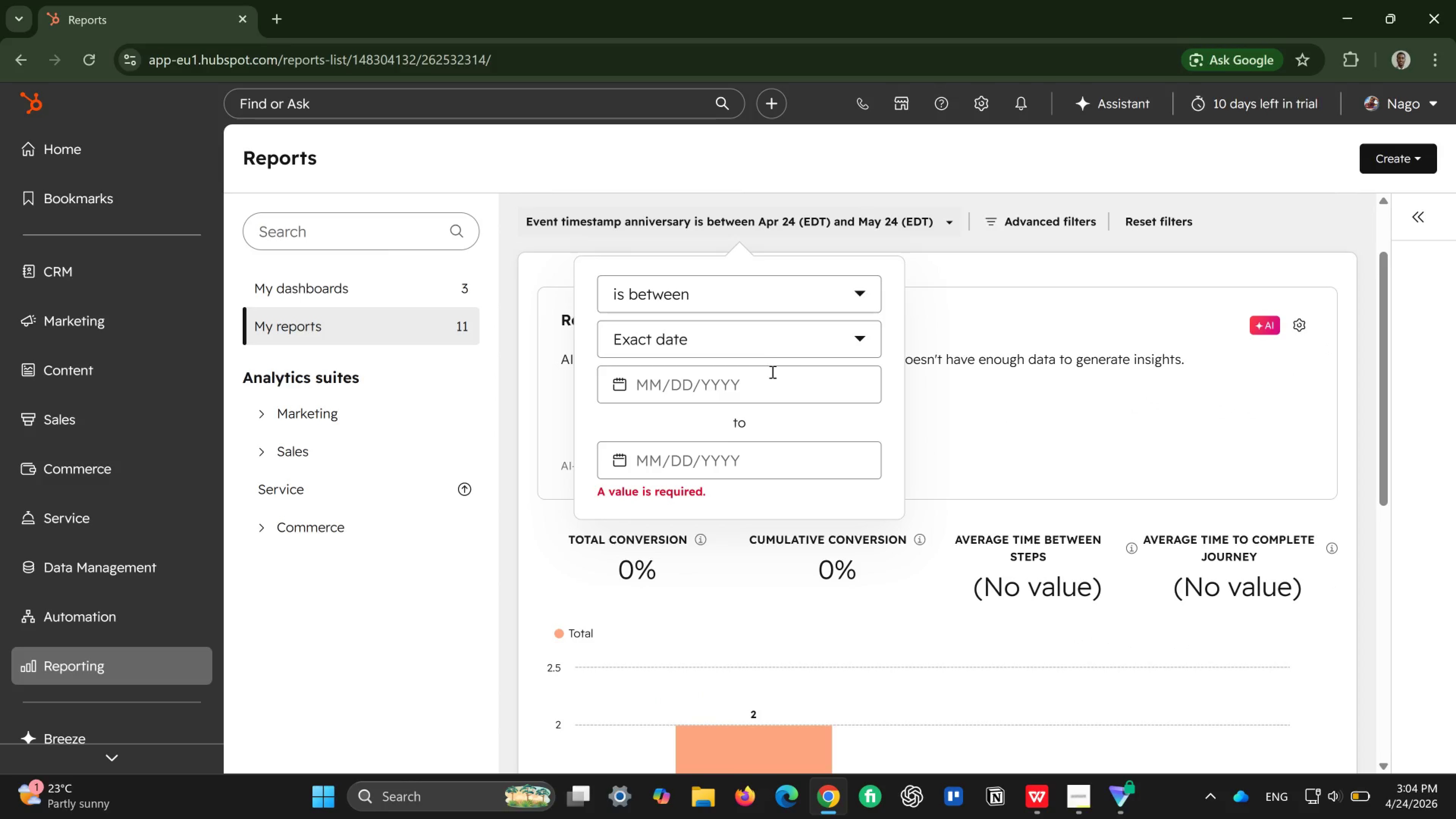 
left_click([772, 373])
 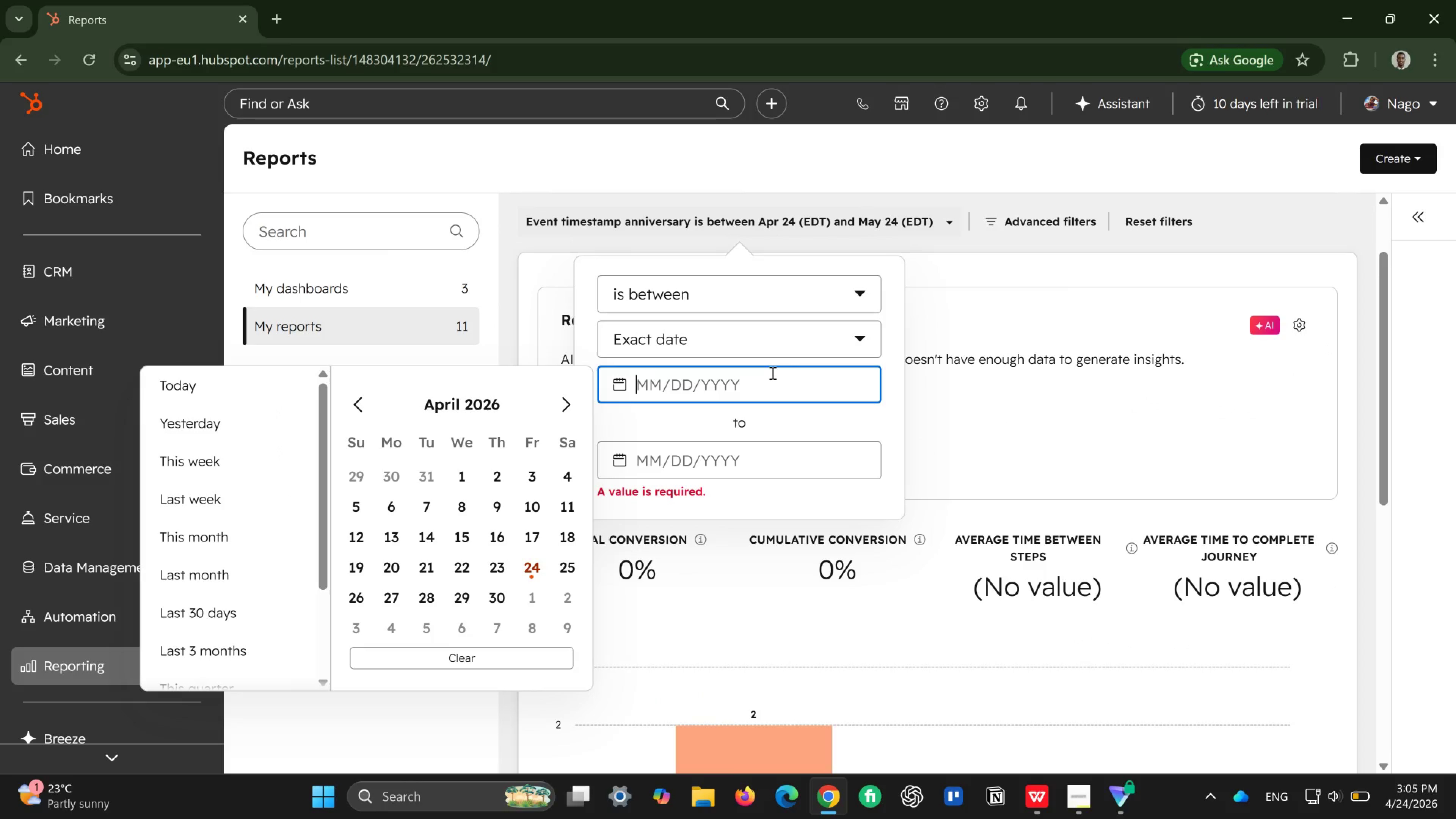 
type(1 )
key(Backspace)
type(/1/2024)
 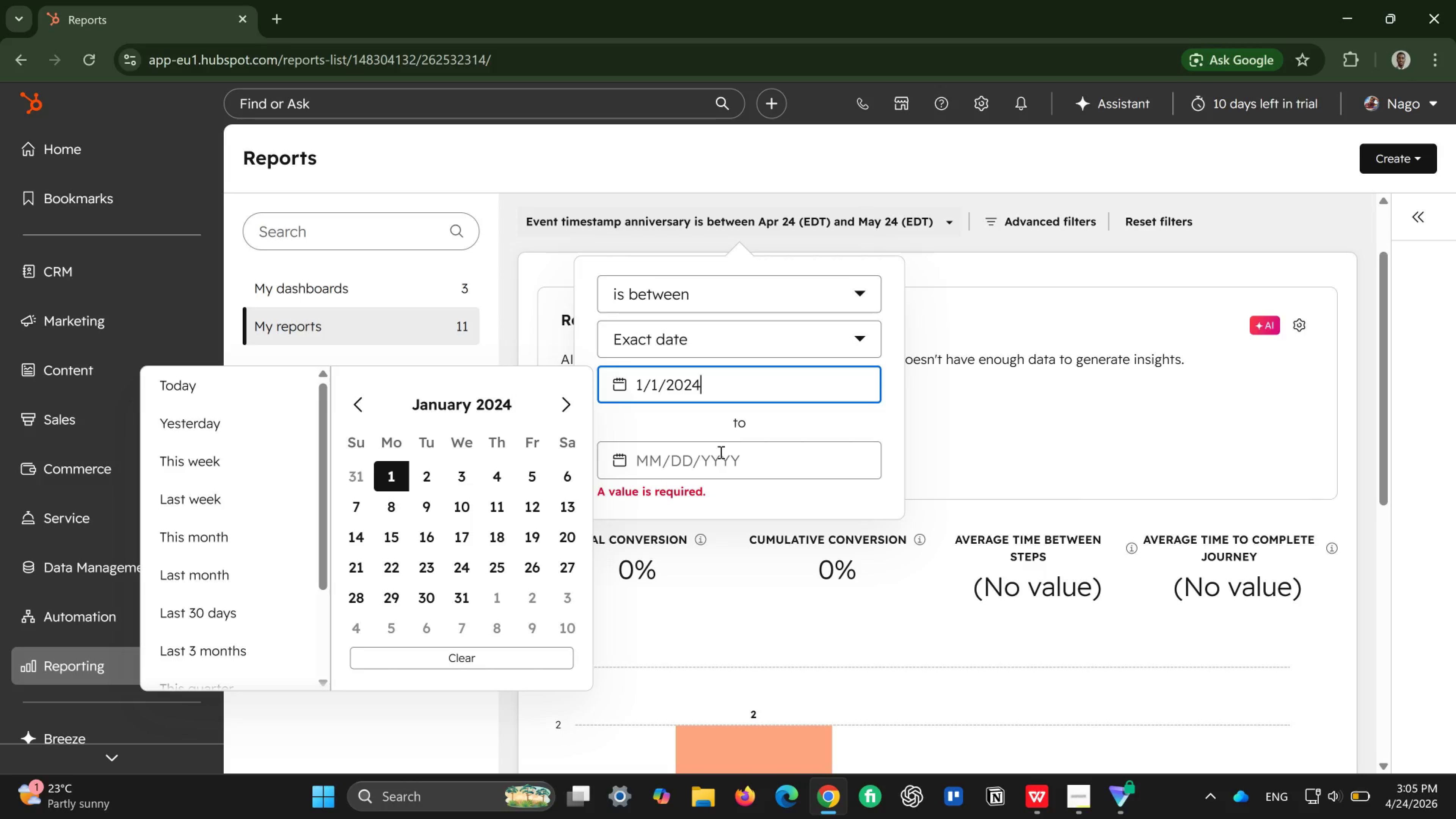 
left_click([720, 452])
 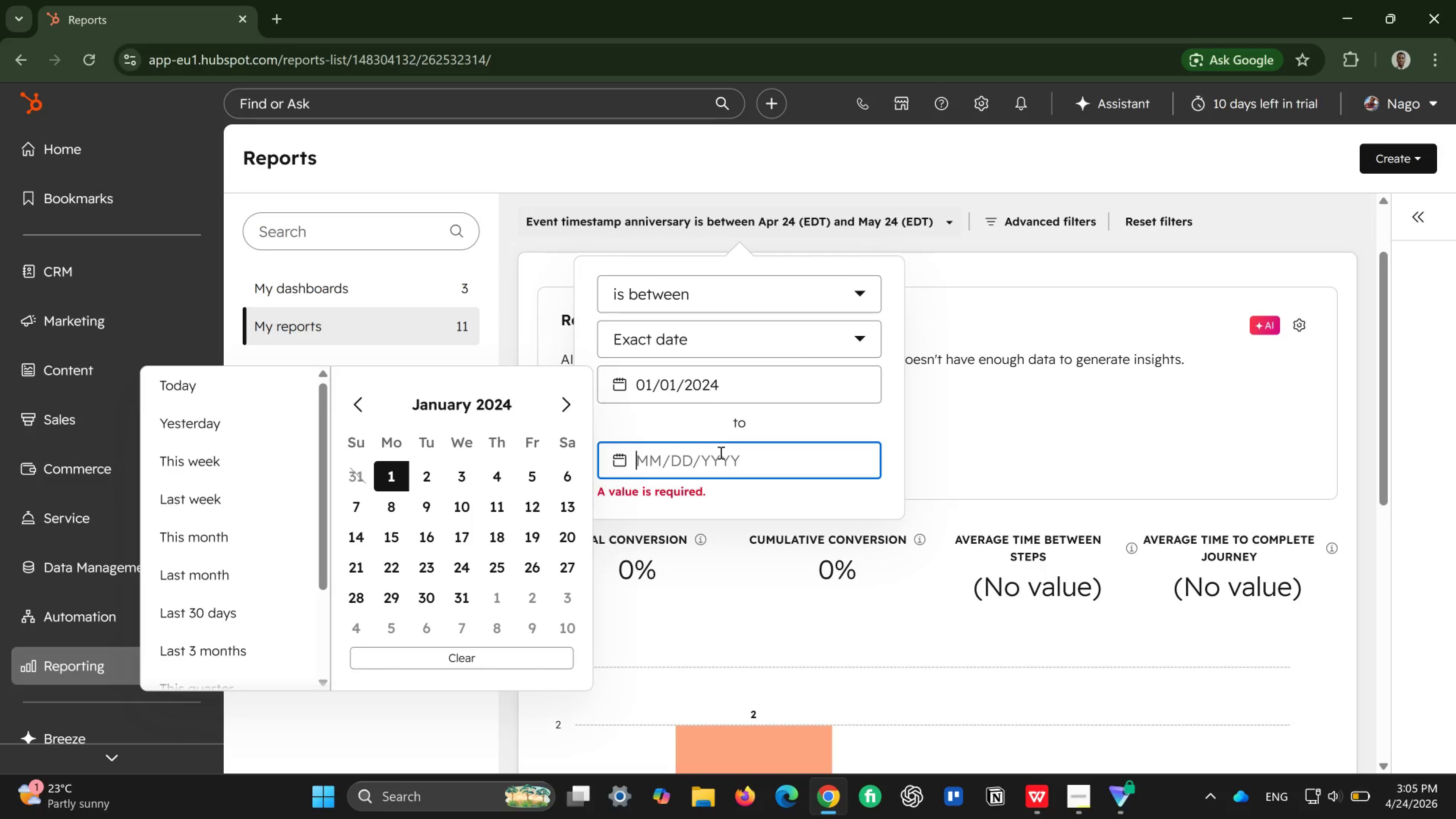 
wait(11.55)
 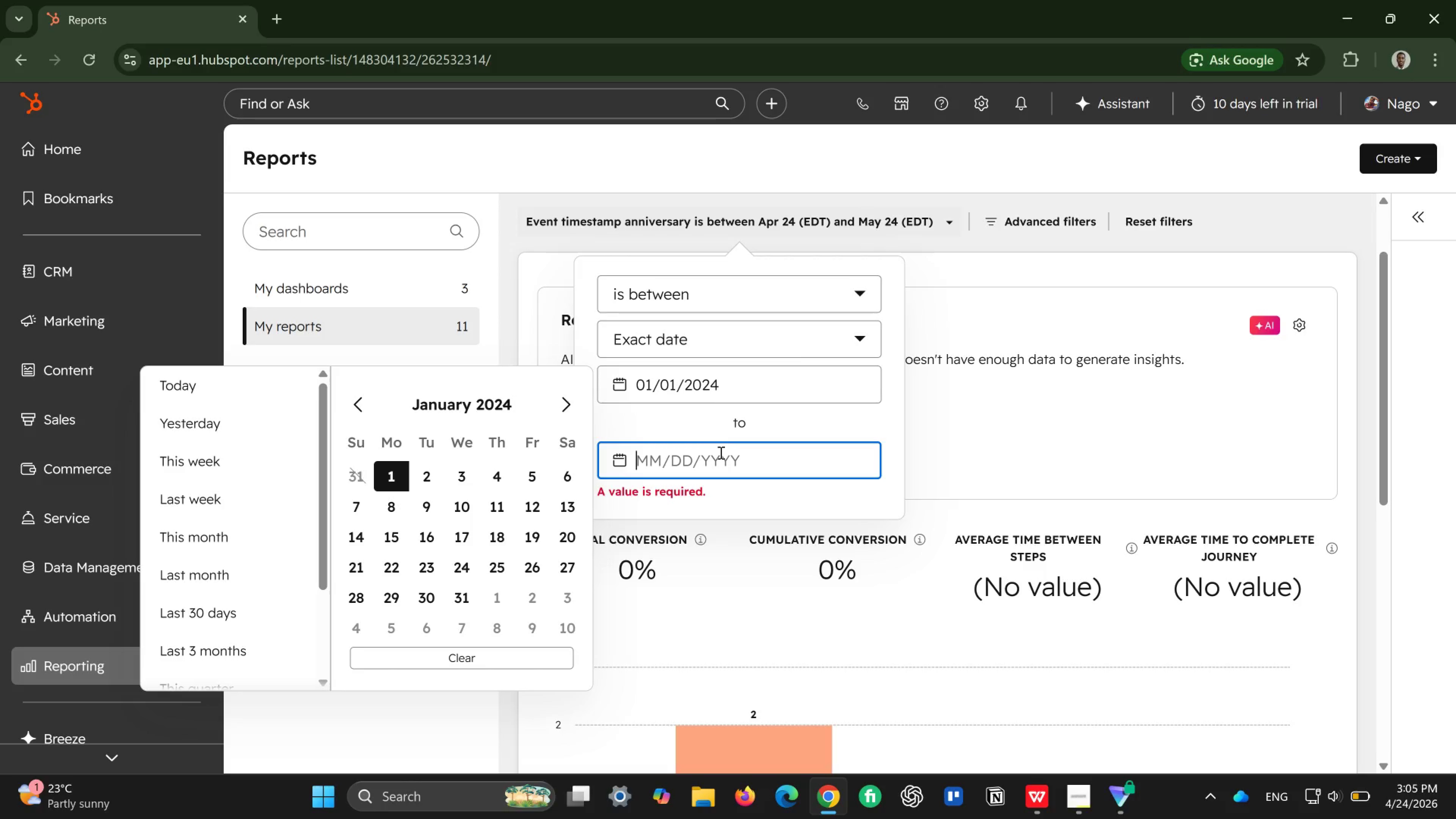 
left_click([253, 388])
 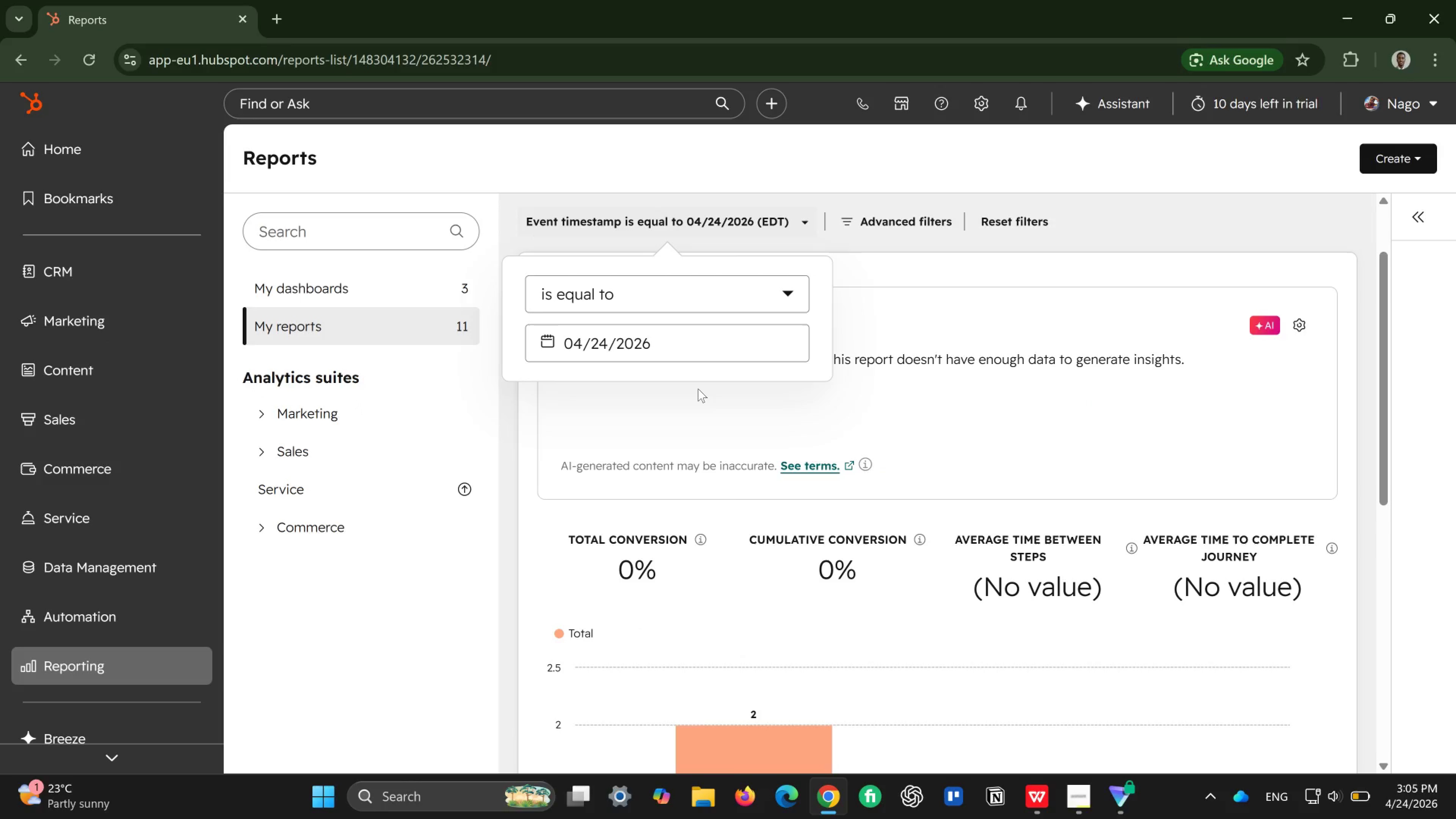 
wait(7.25)
 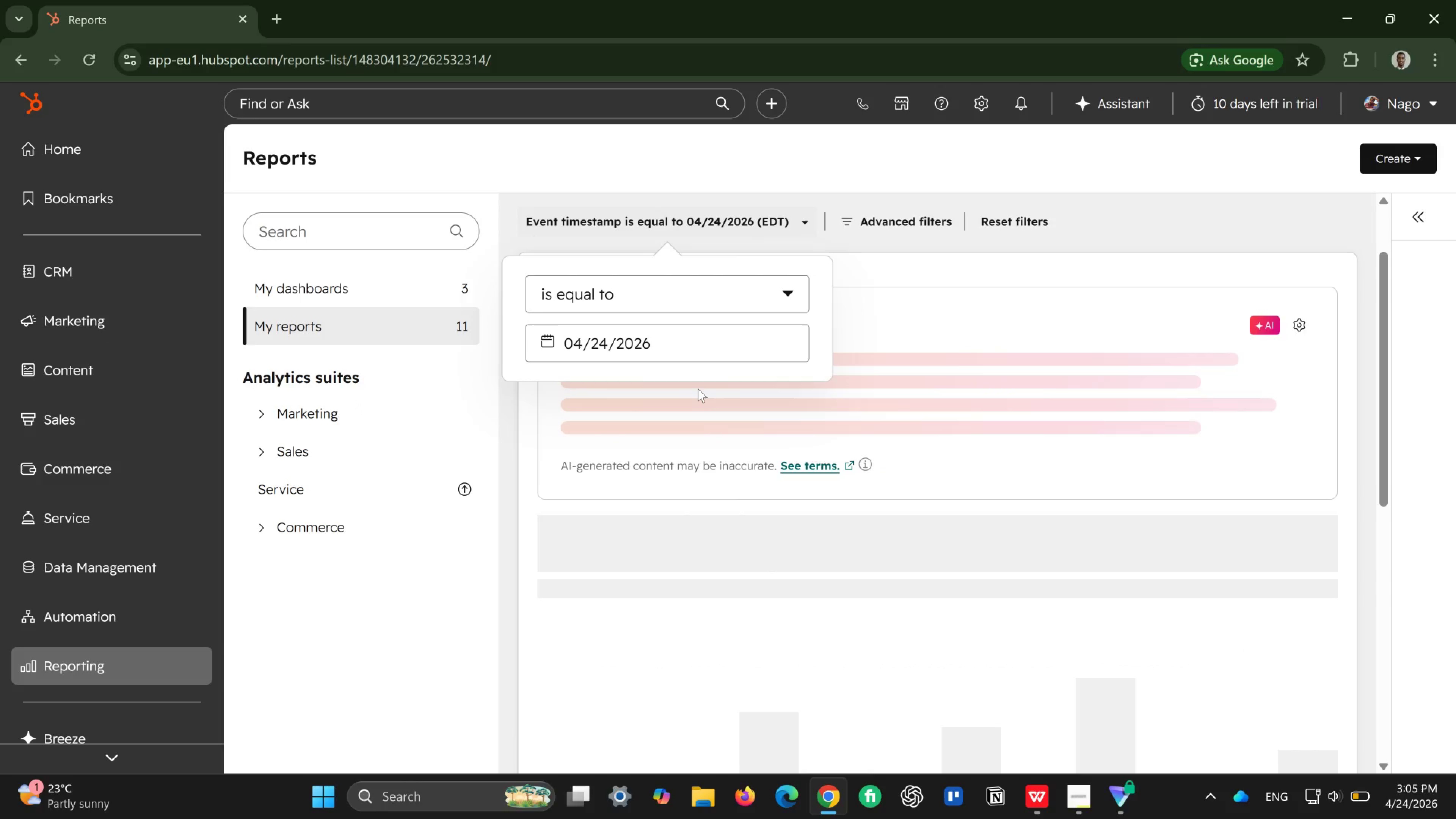 
scroll: coordinate [683, 410], scroll_direction: down, amount: 2.0
 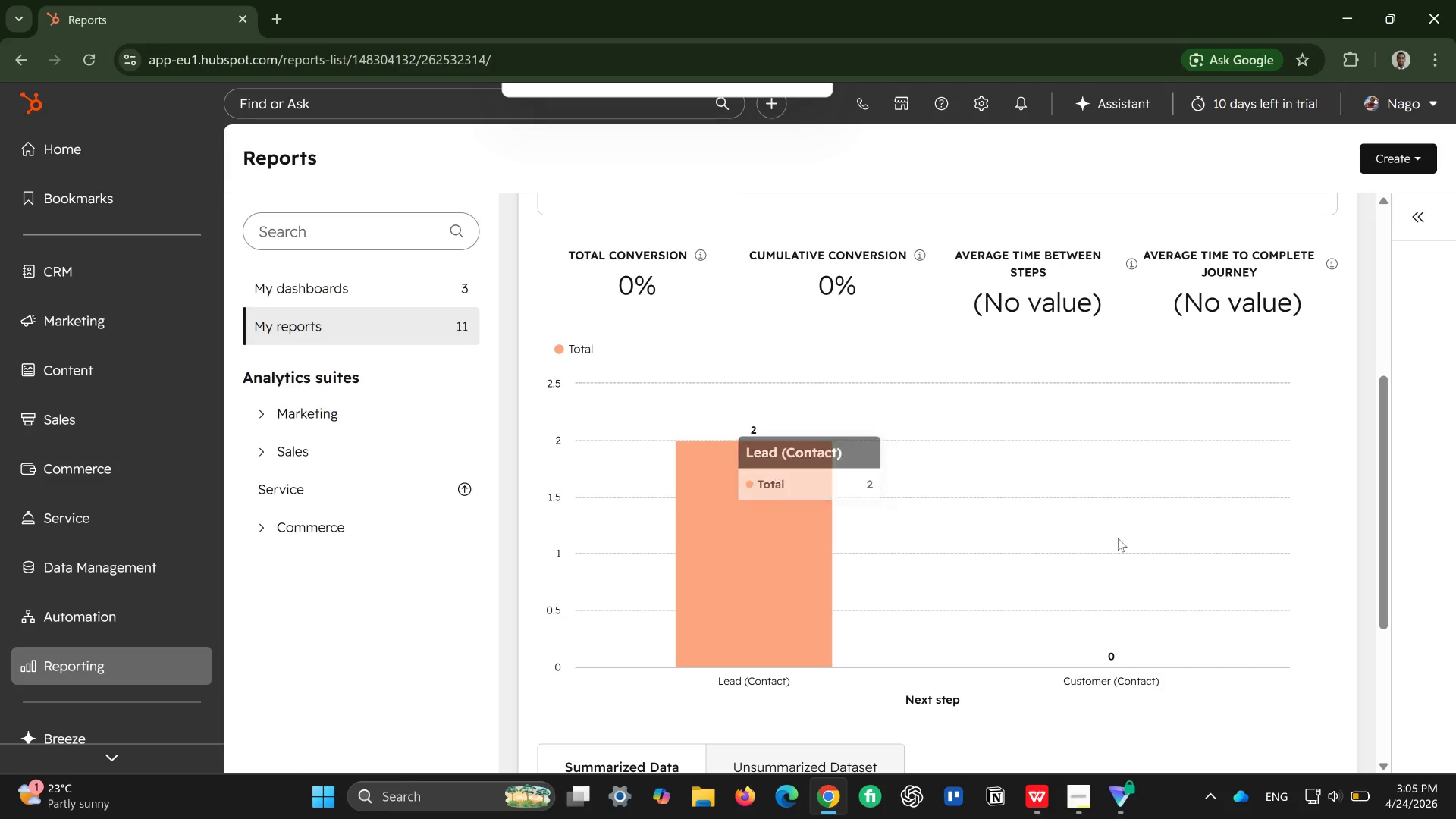 
scroll: coordinate [1112, 538], scroll_direction: none, amount: 0.0
 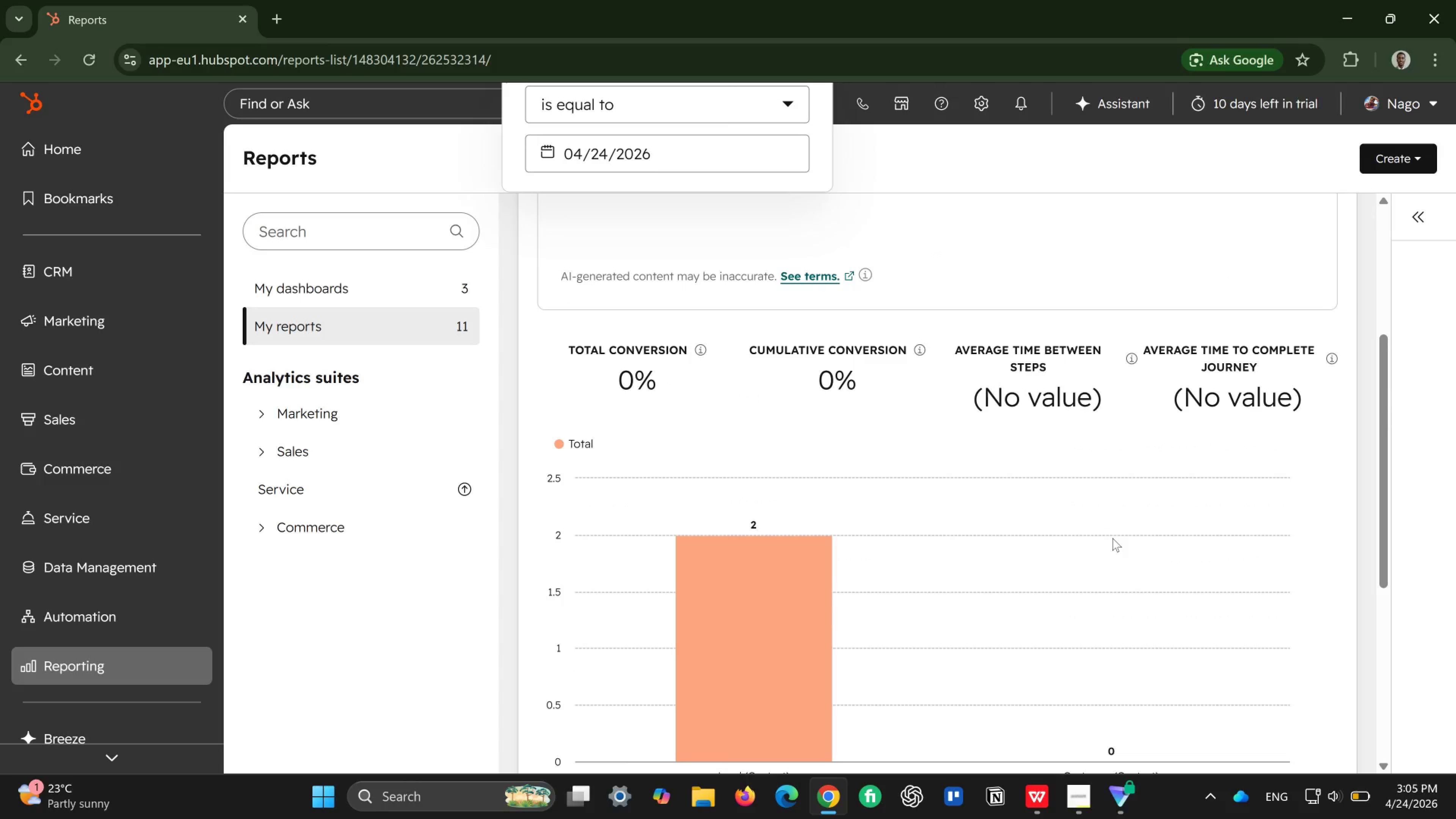 
wait(8.17)
 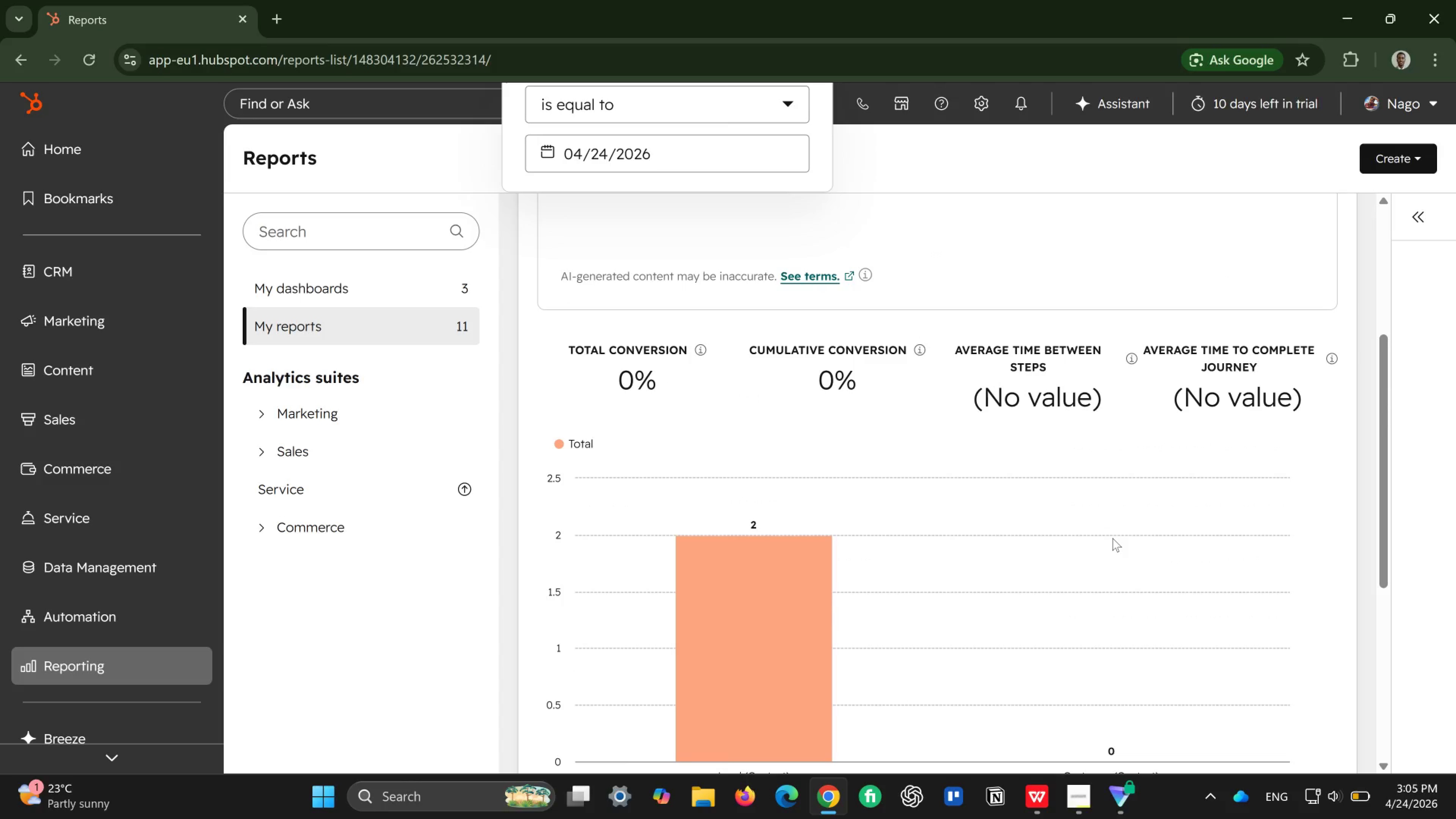 
scroll: coordinate [1069, 513], scroll_direction: up, amount: 3.0
 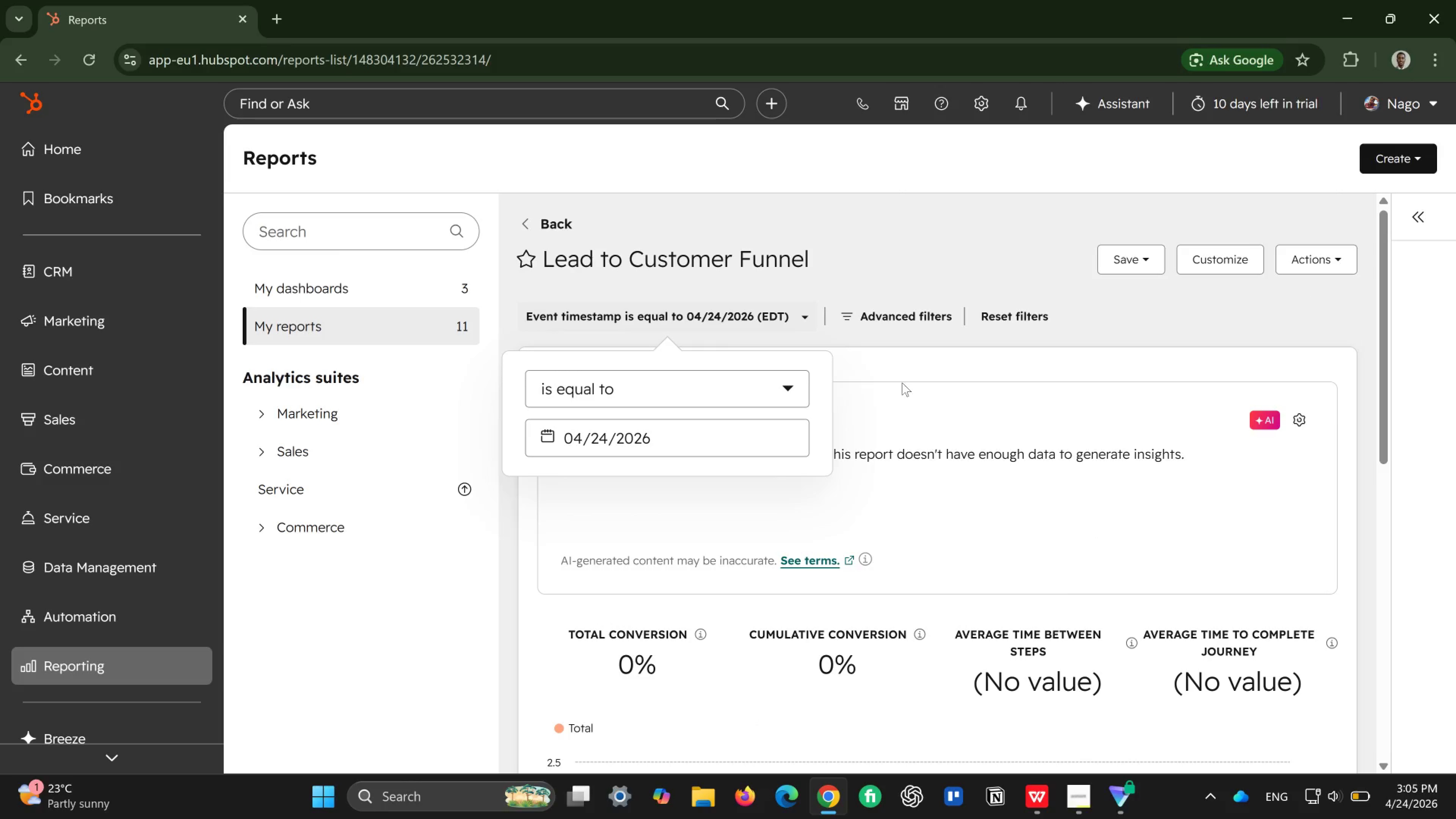 
left_click([902, 383])
 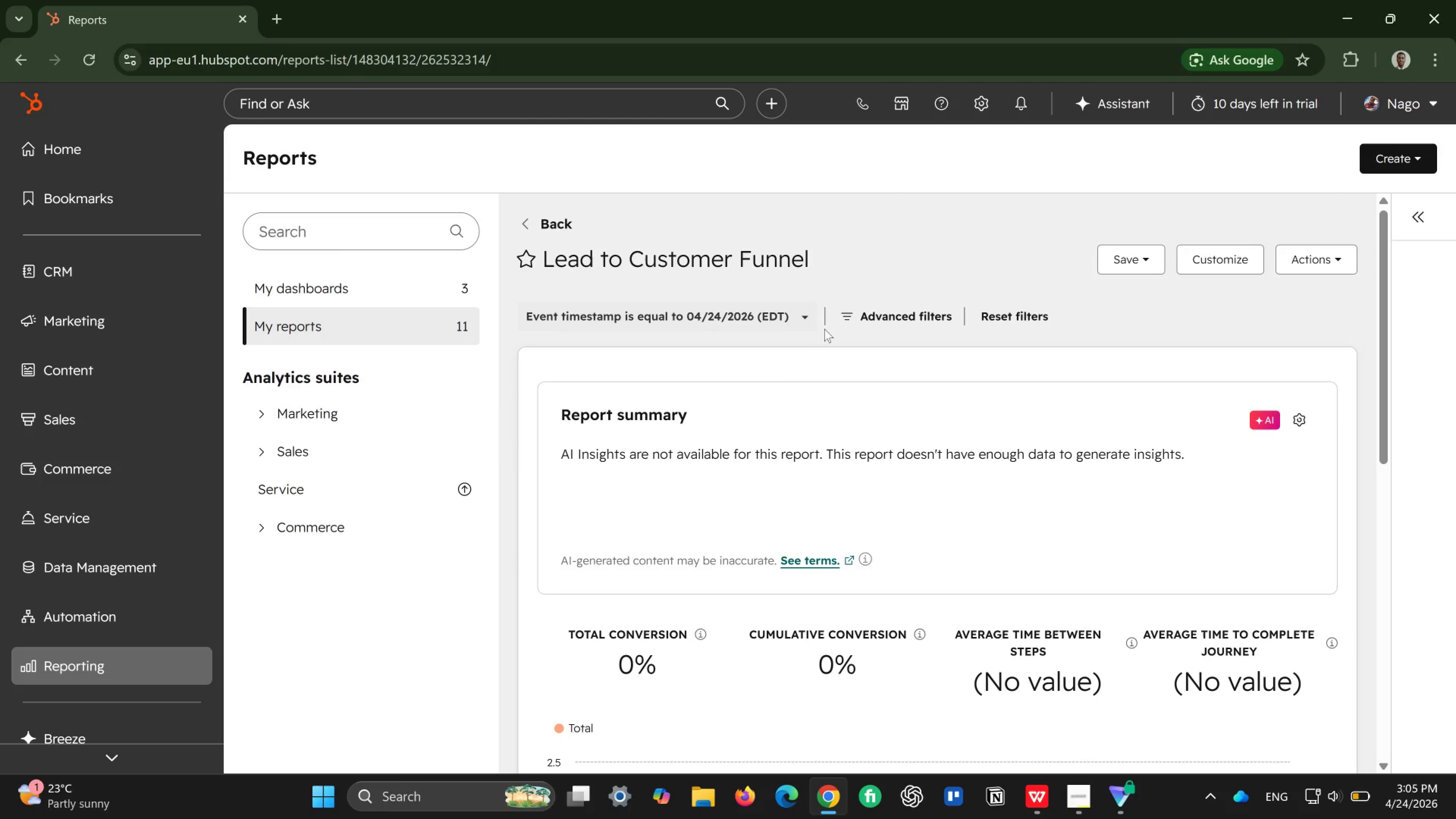 
wait(5.47)
 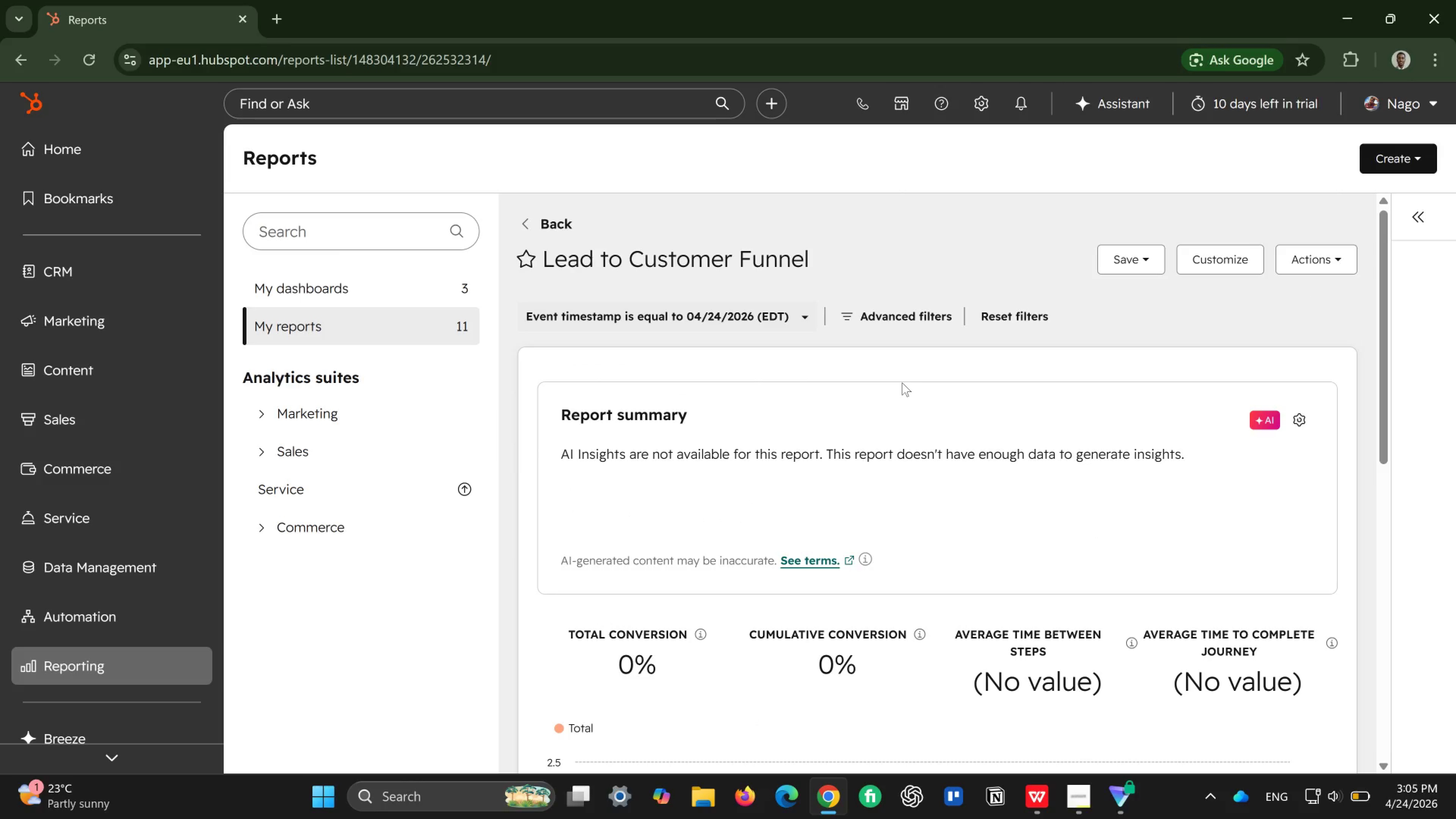 
left_click([803, 323])
 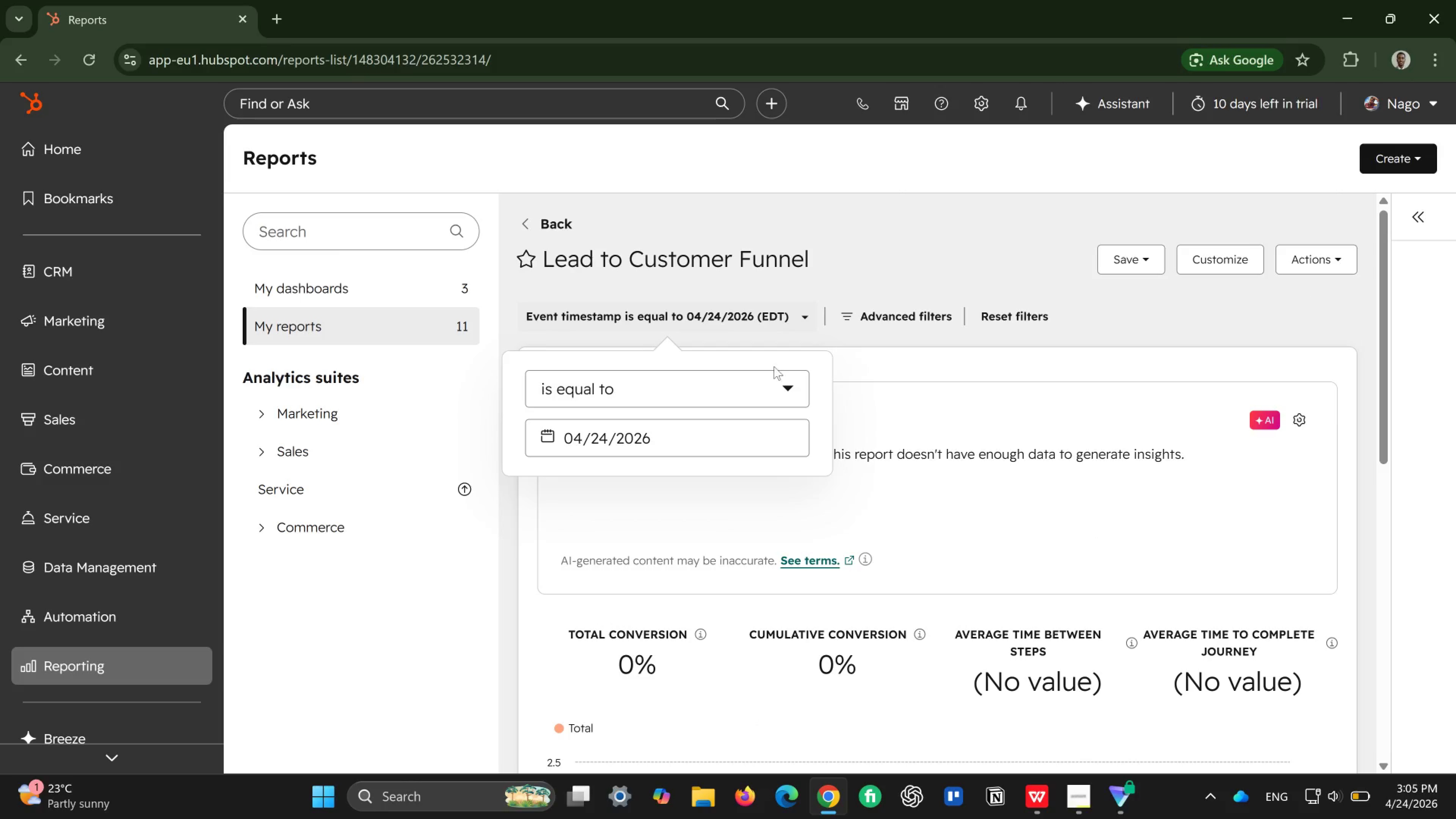 
left_click([760, 375])
 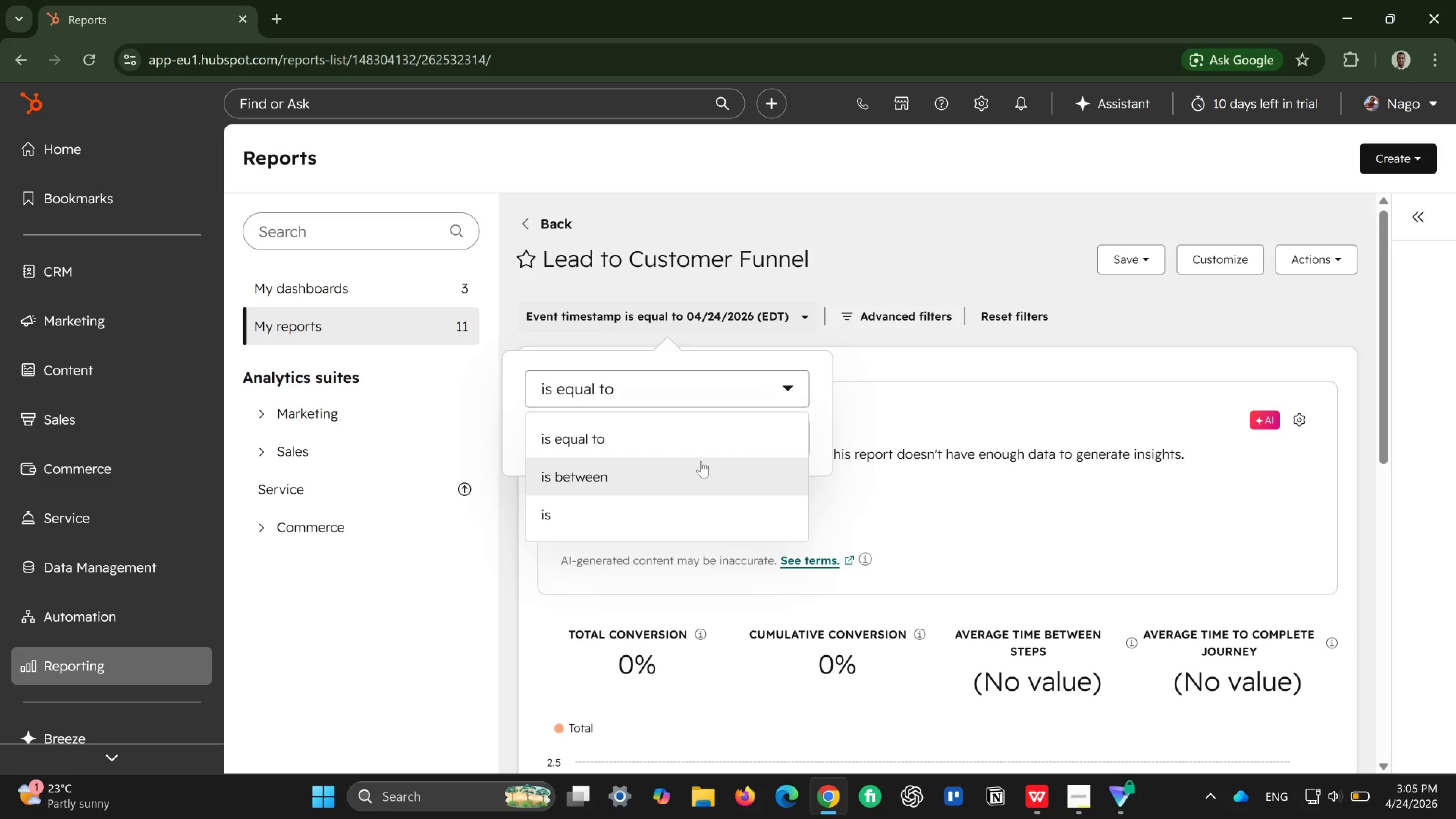 
left_click([701, 461])
 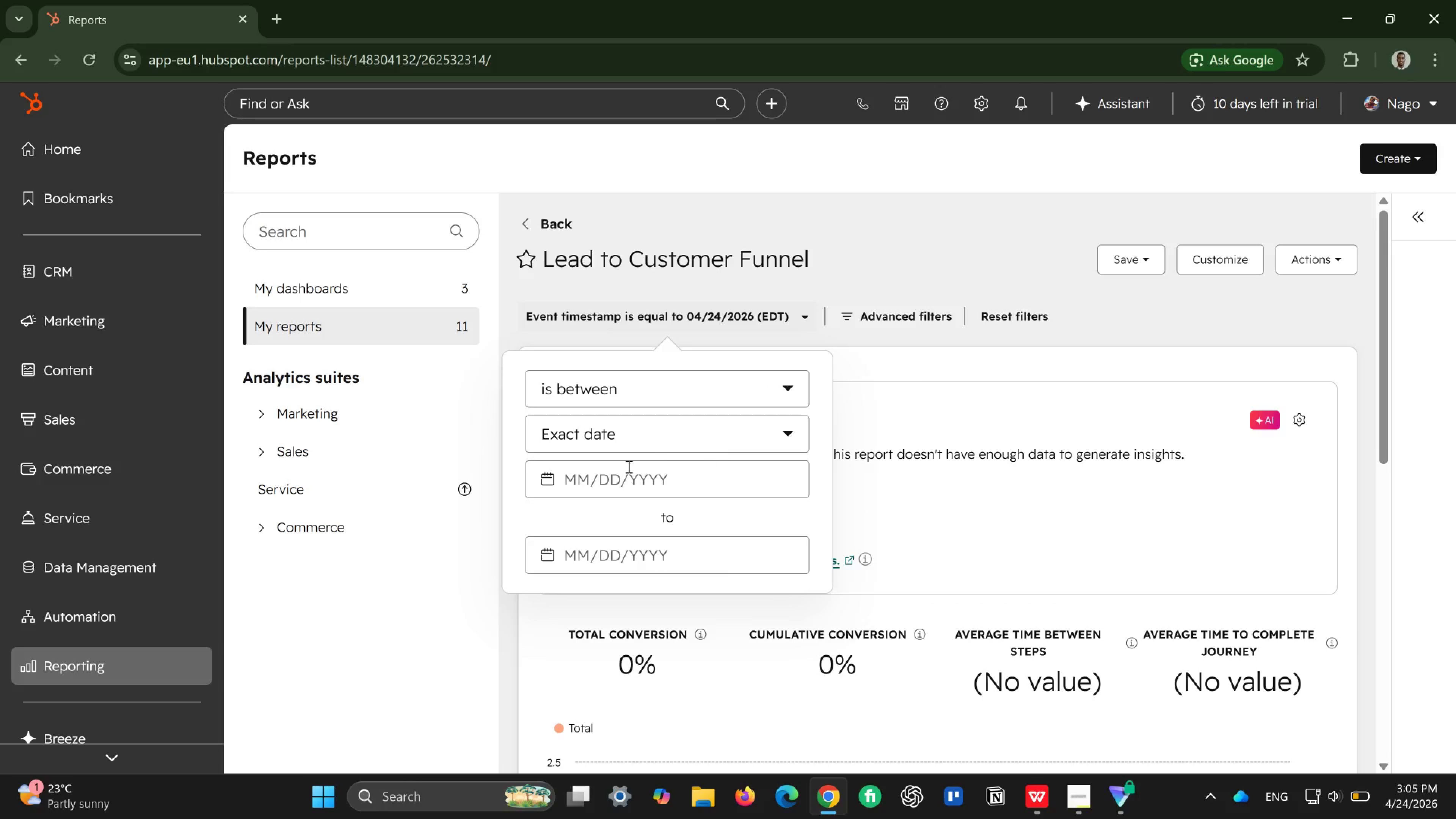 
left_click([595, 477])
 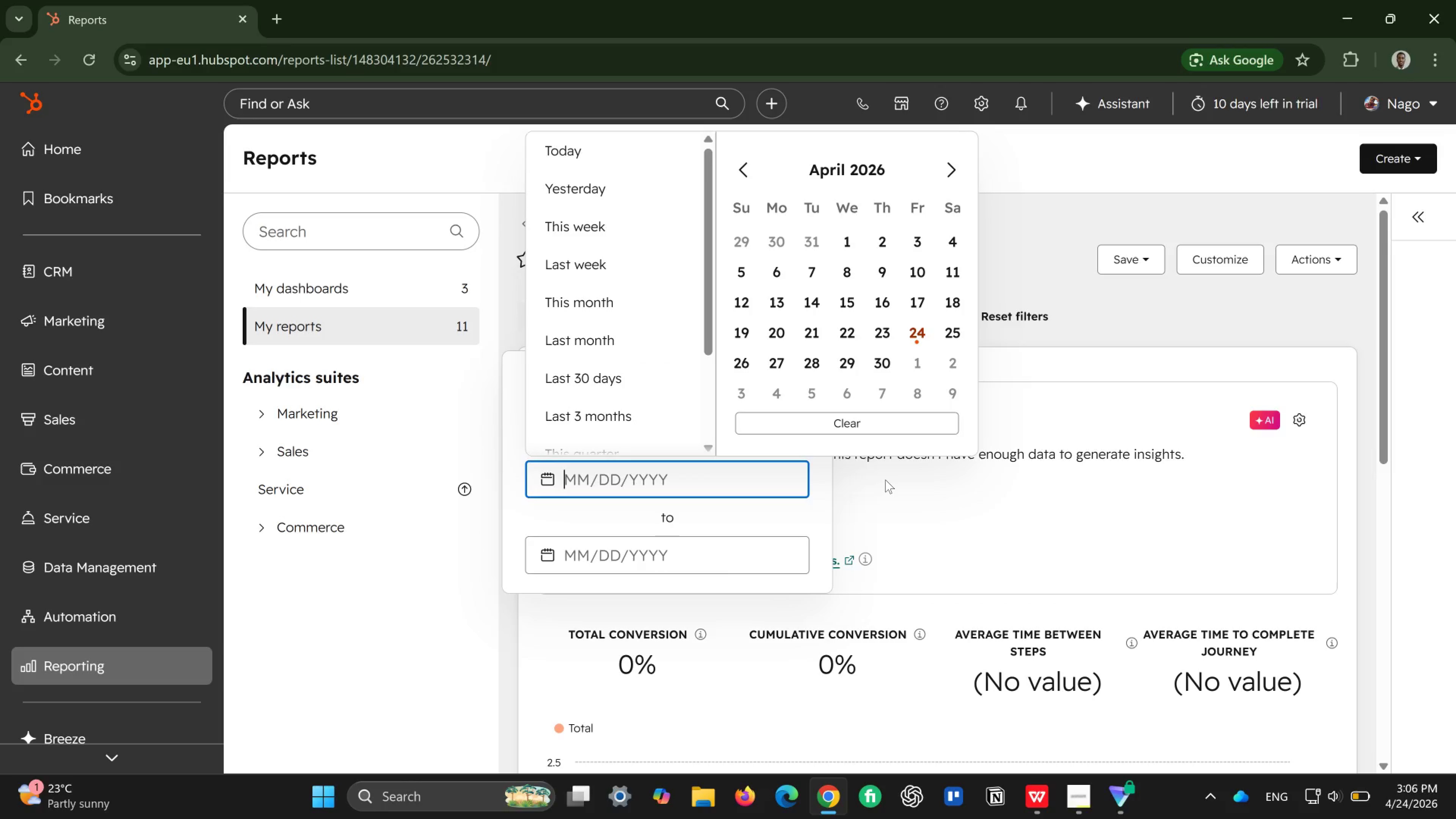 
wait(6.17)
 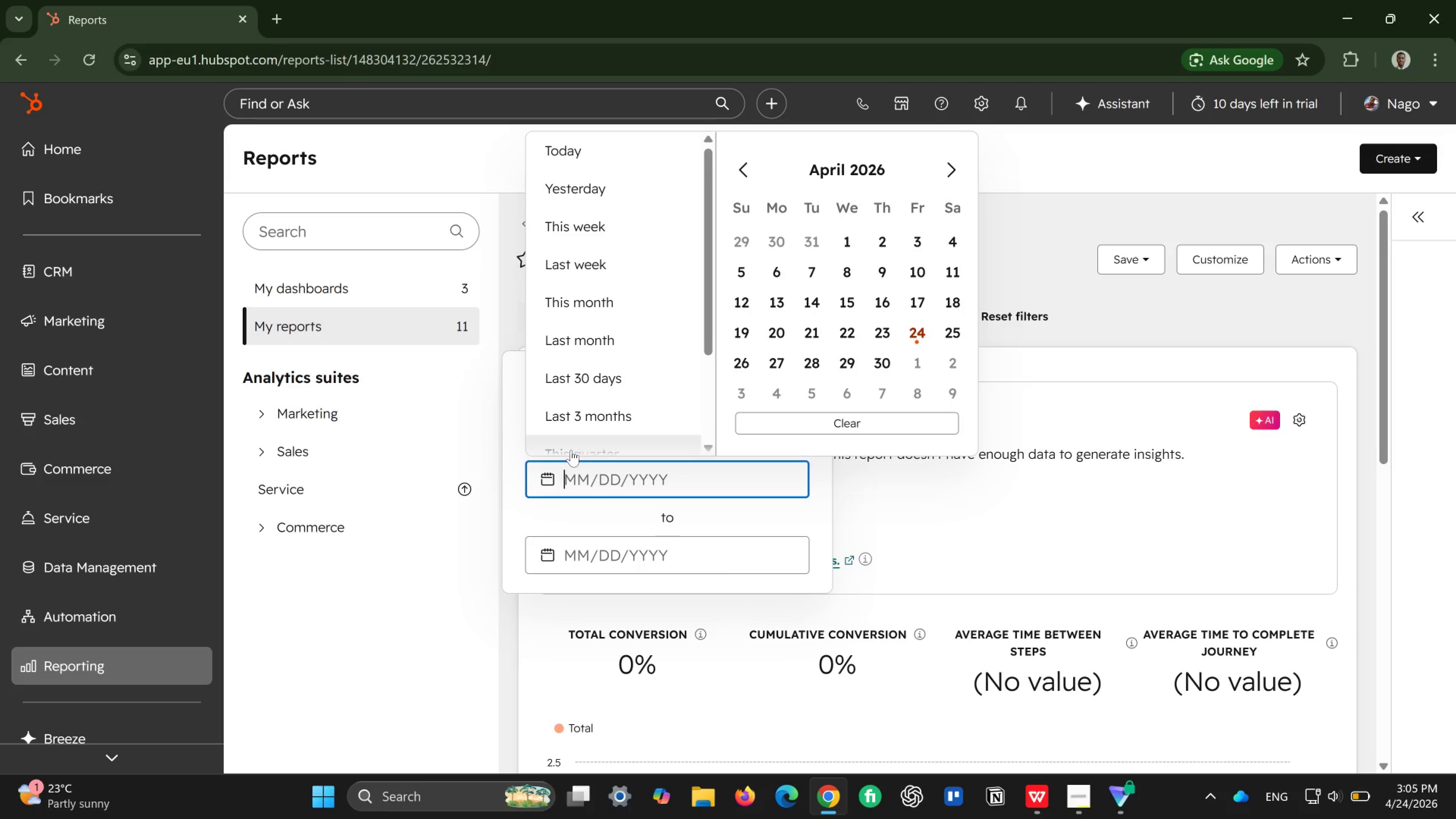 
type(1/1/2024)
 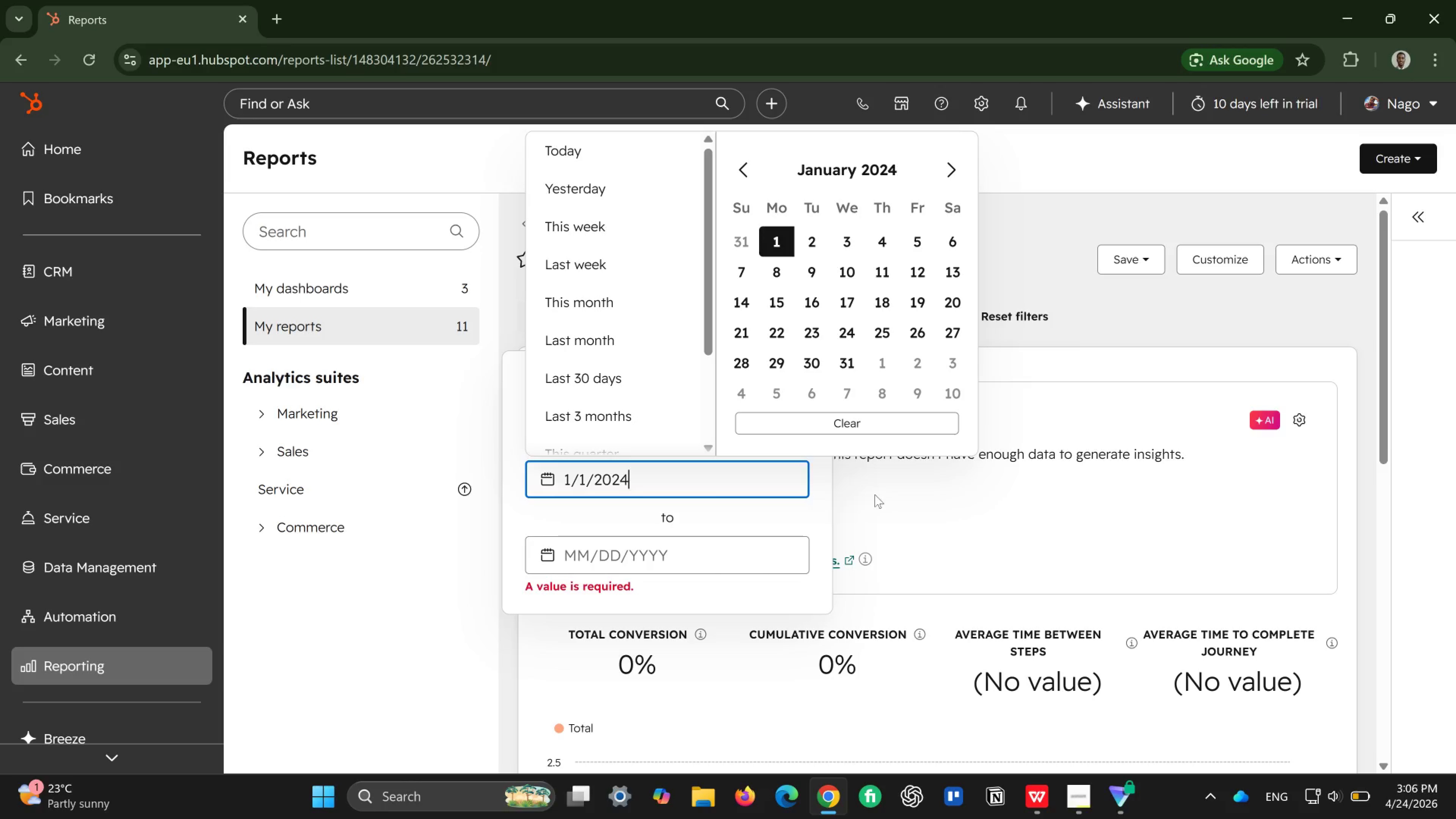 
left_click([747, 542])
 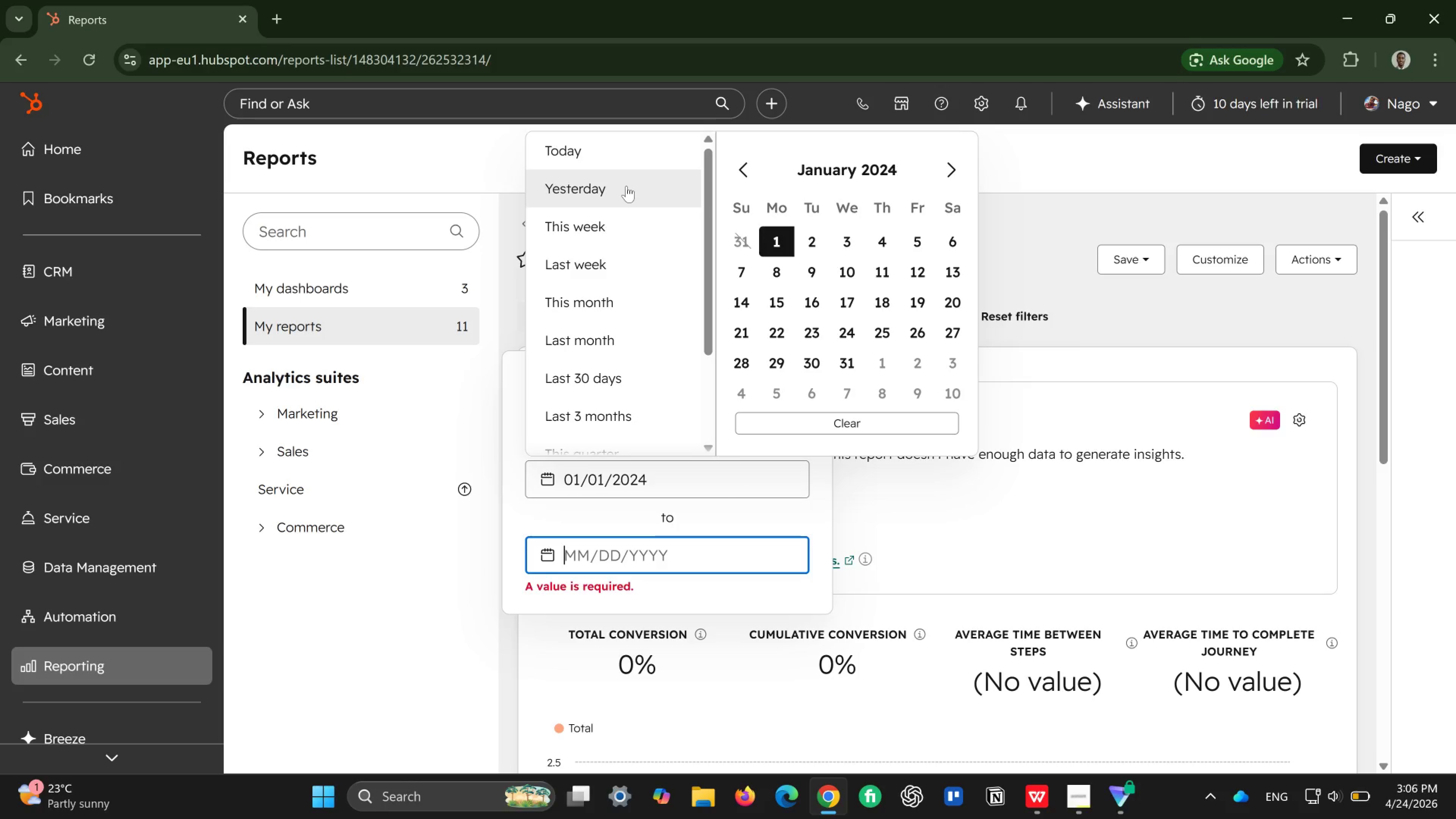 
left_click([631, 148])
 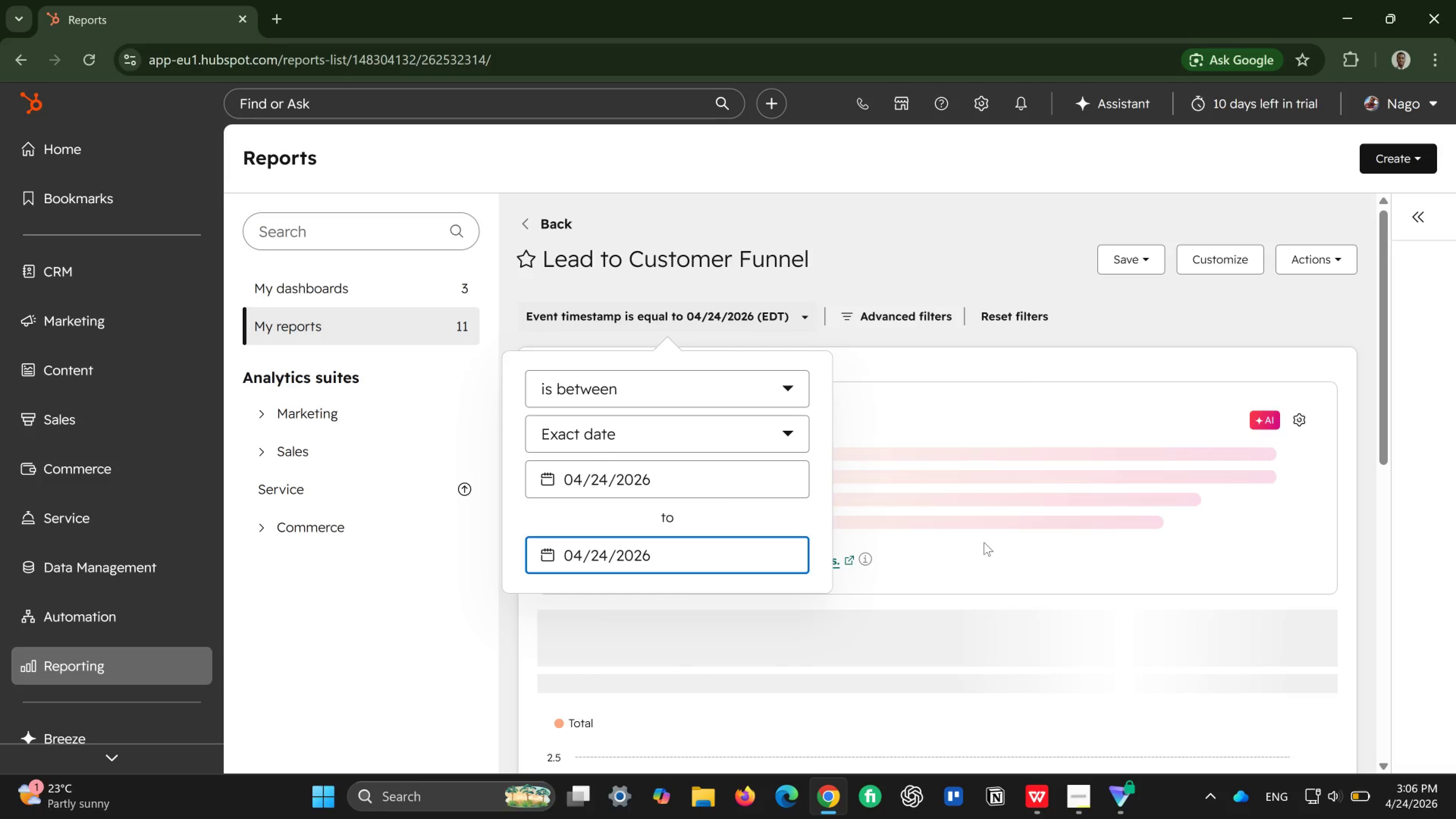 
wait(9.54)
 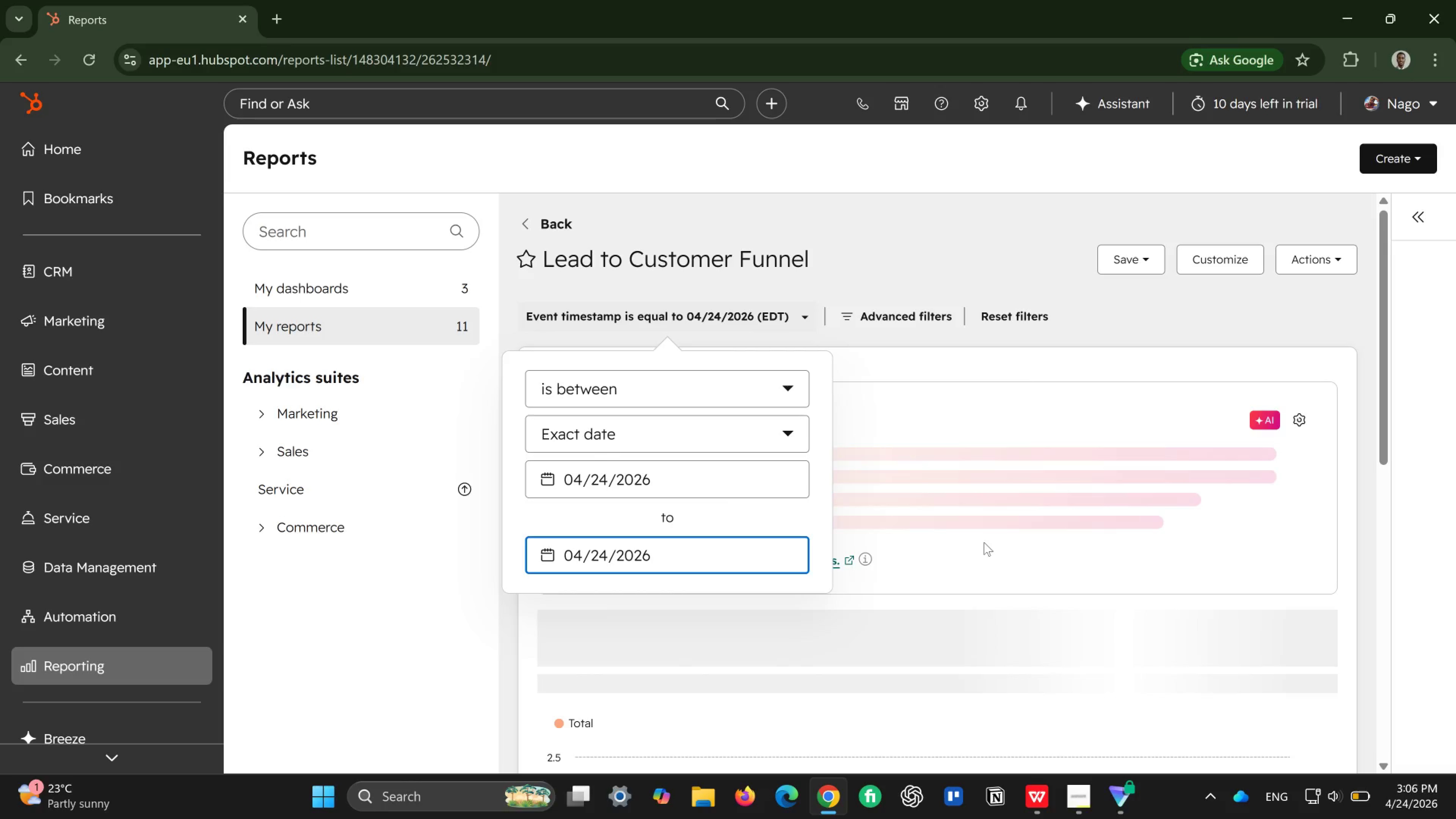 
left_click([705, 481])
 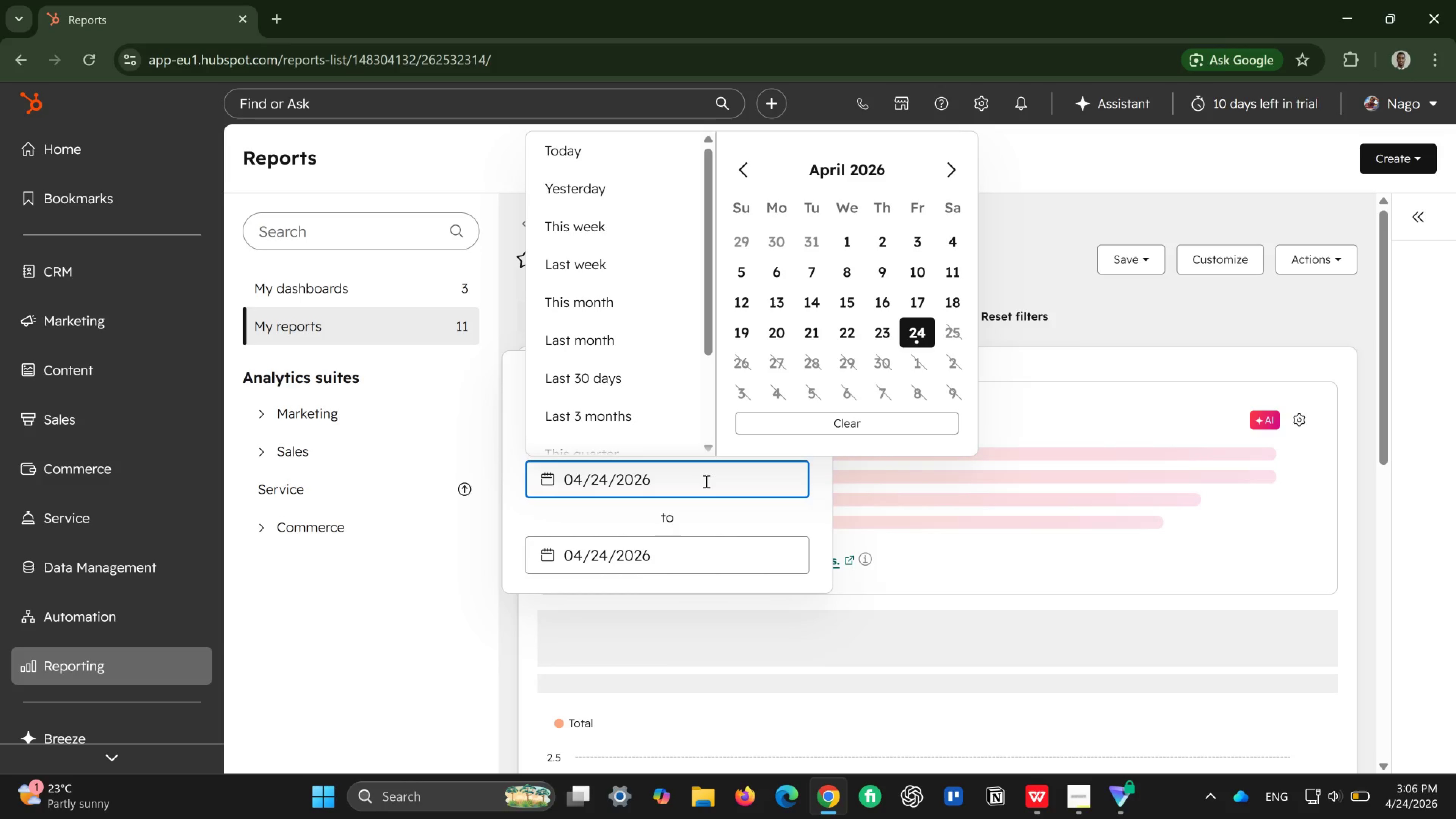 
key(Backspace)
 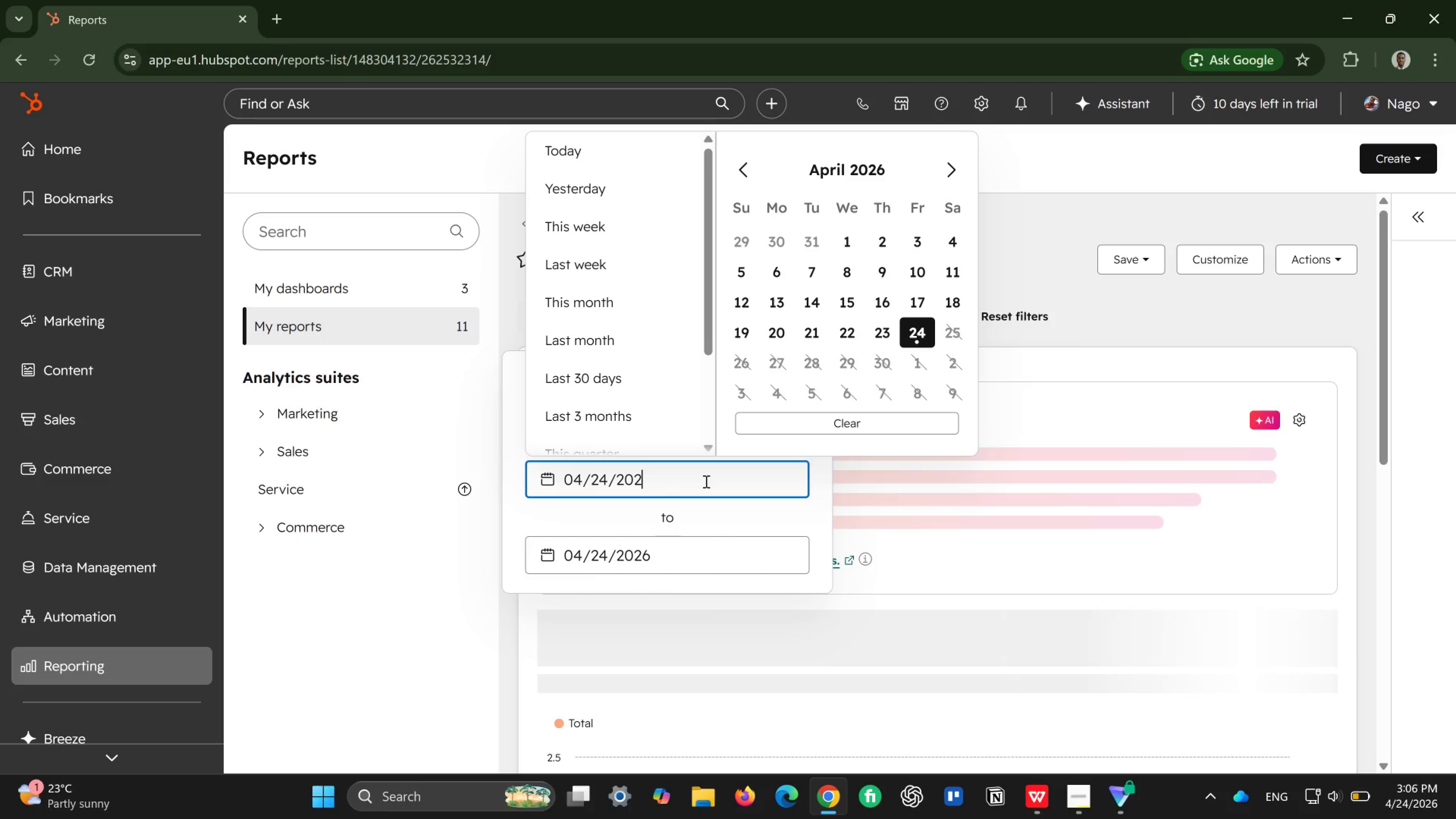 
key(4)
 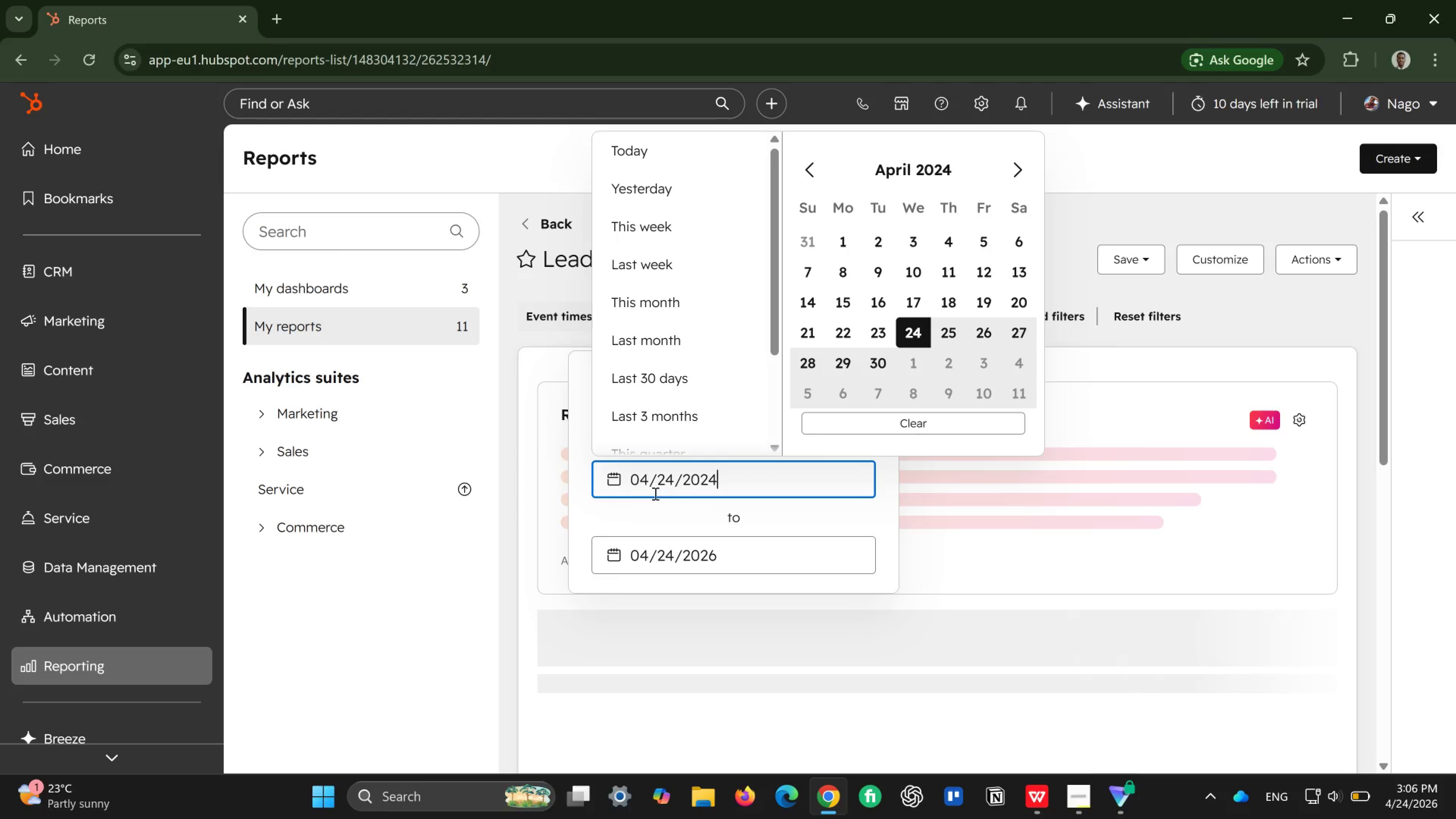 
left_click([676, 480])
 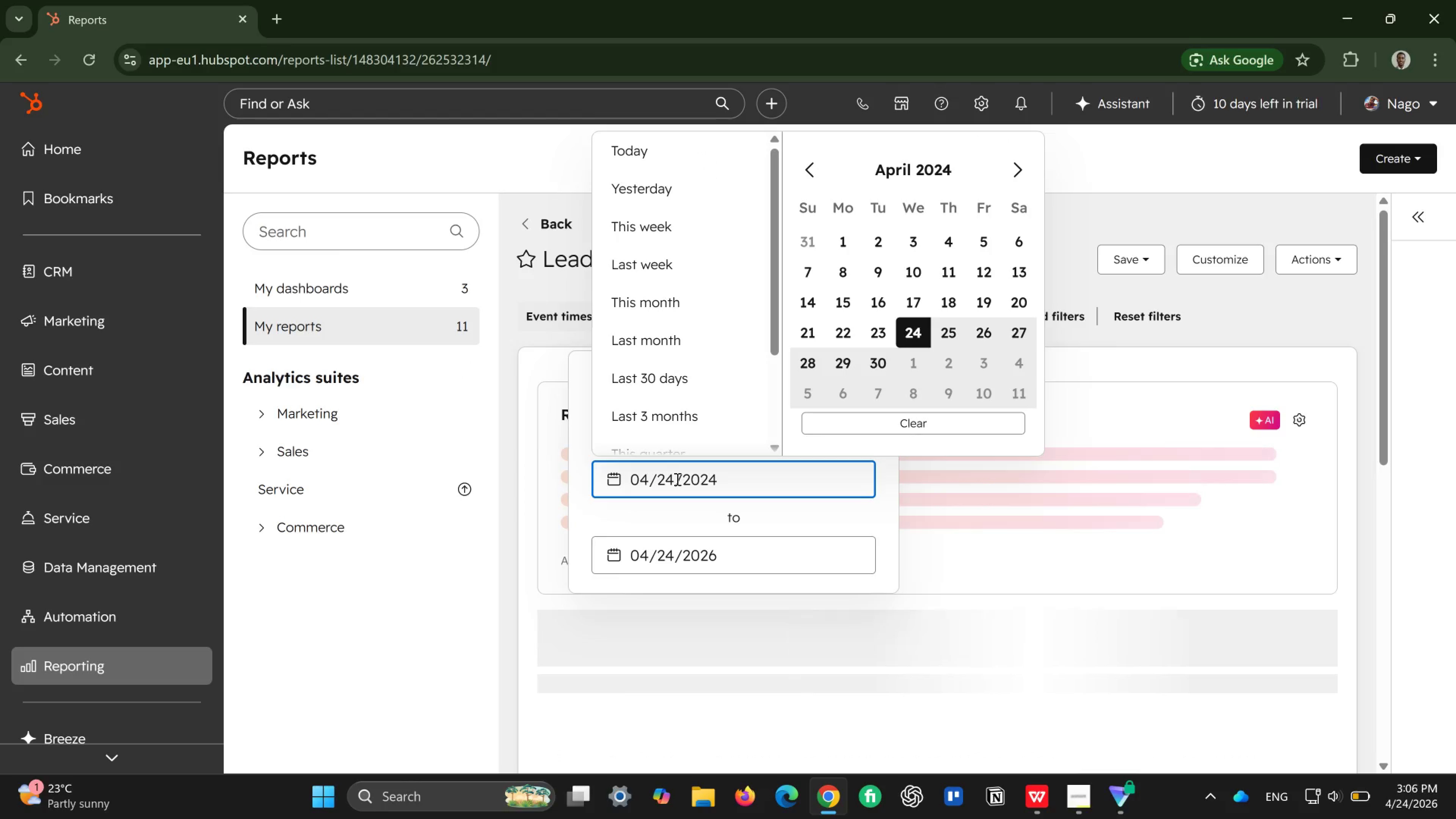 
key(Backspace)
 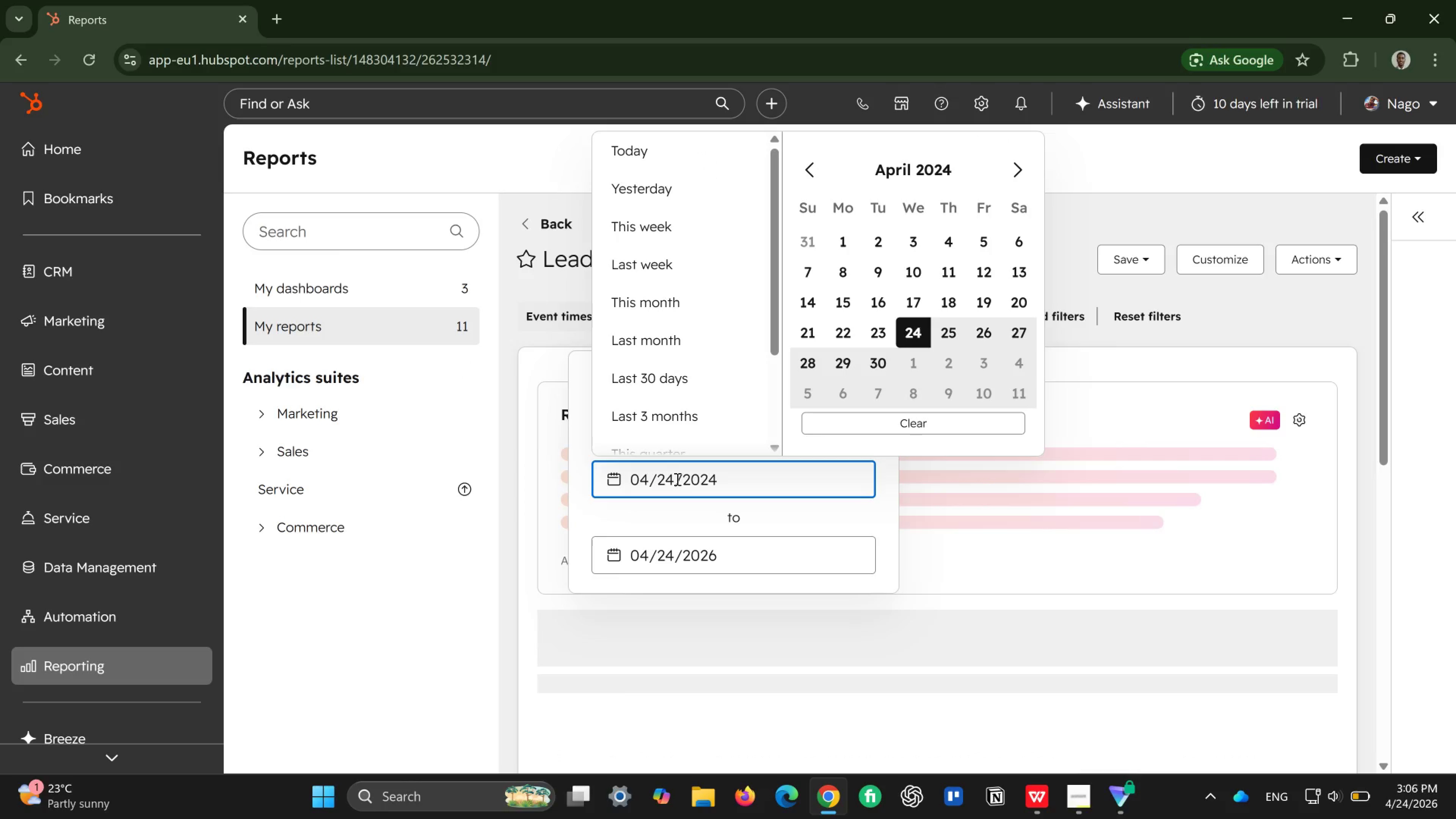 
key(Backspace)
 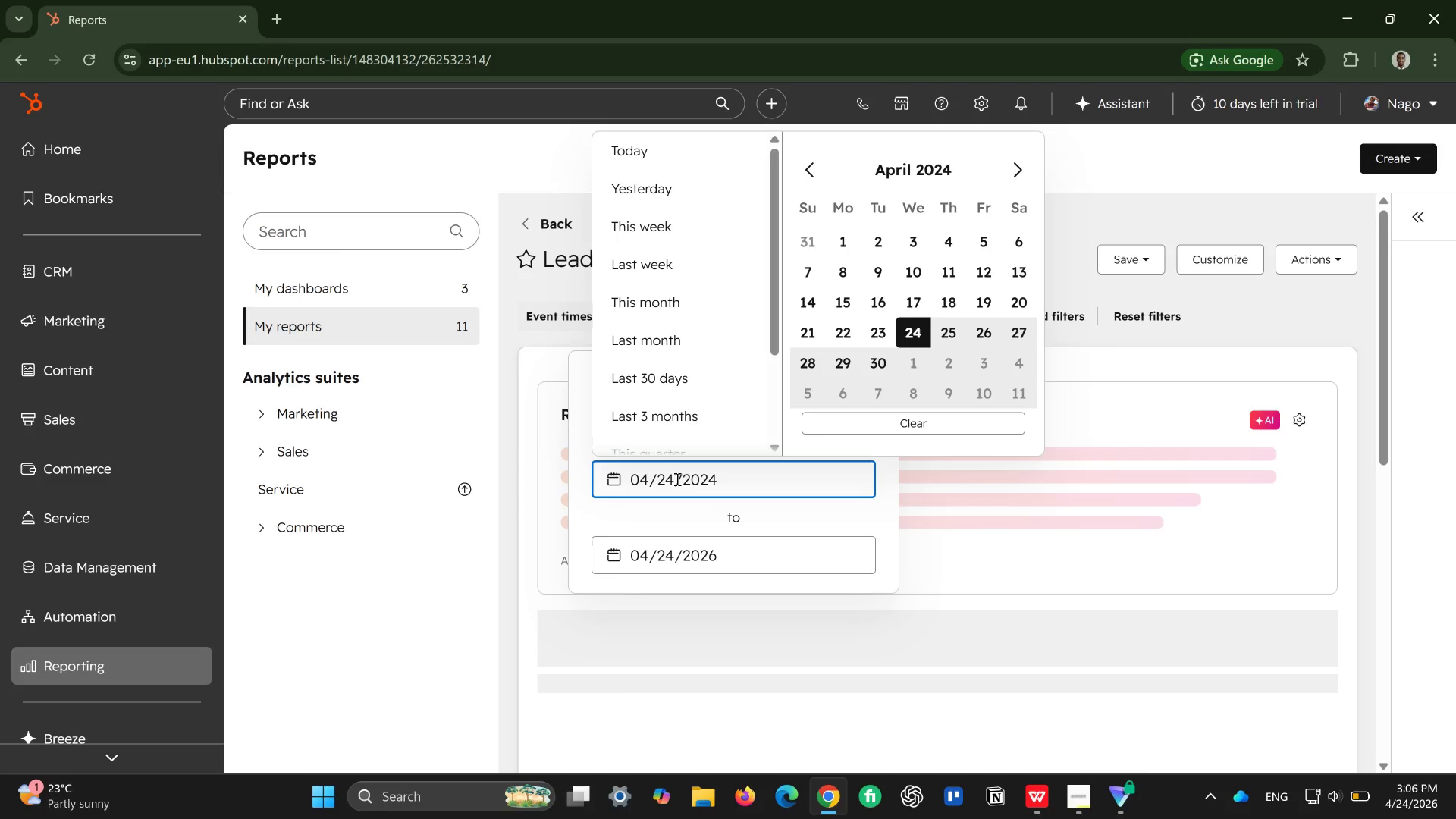 
key(1)
 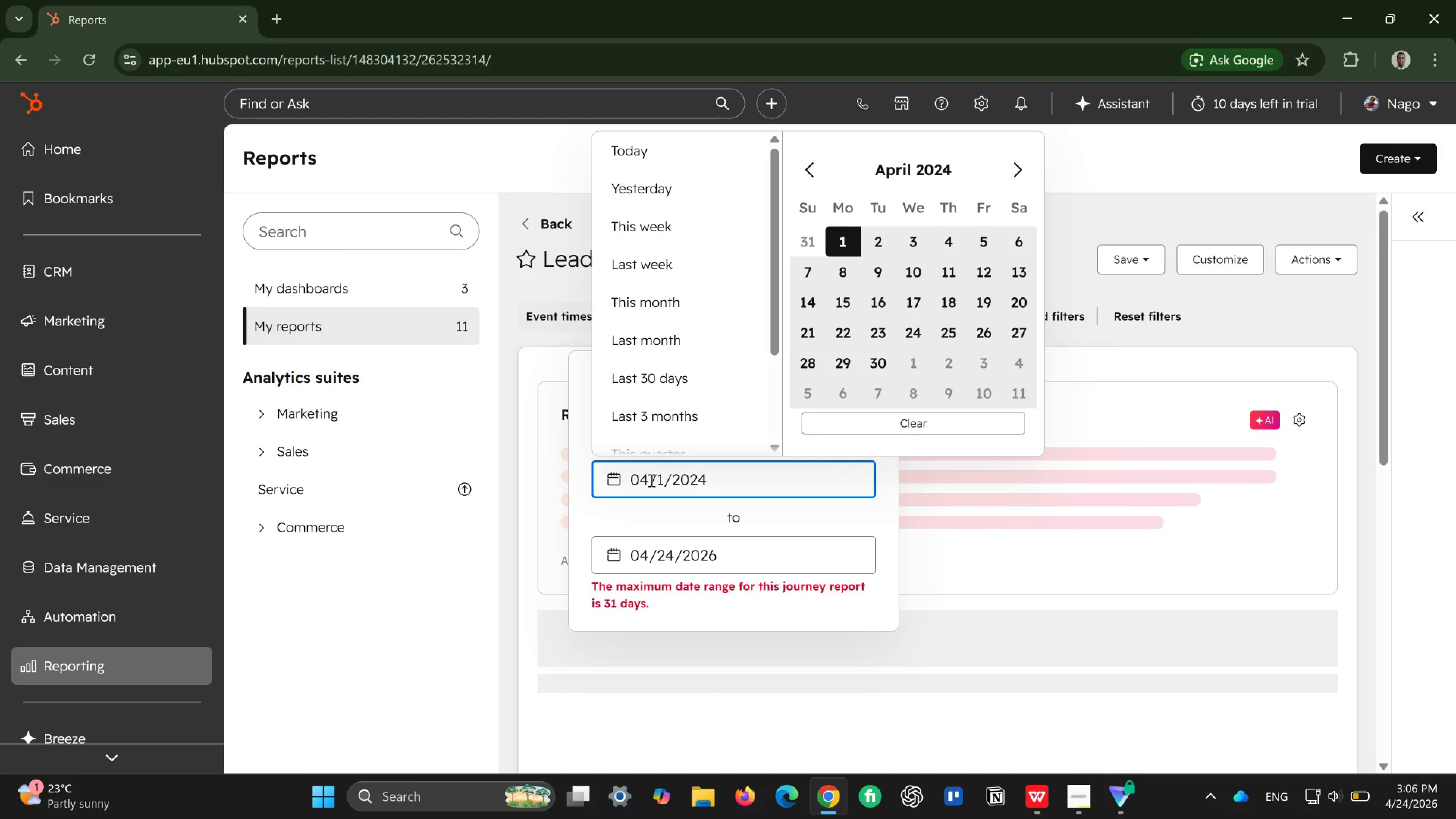 
left_click([651, 480])
 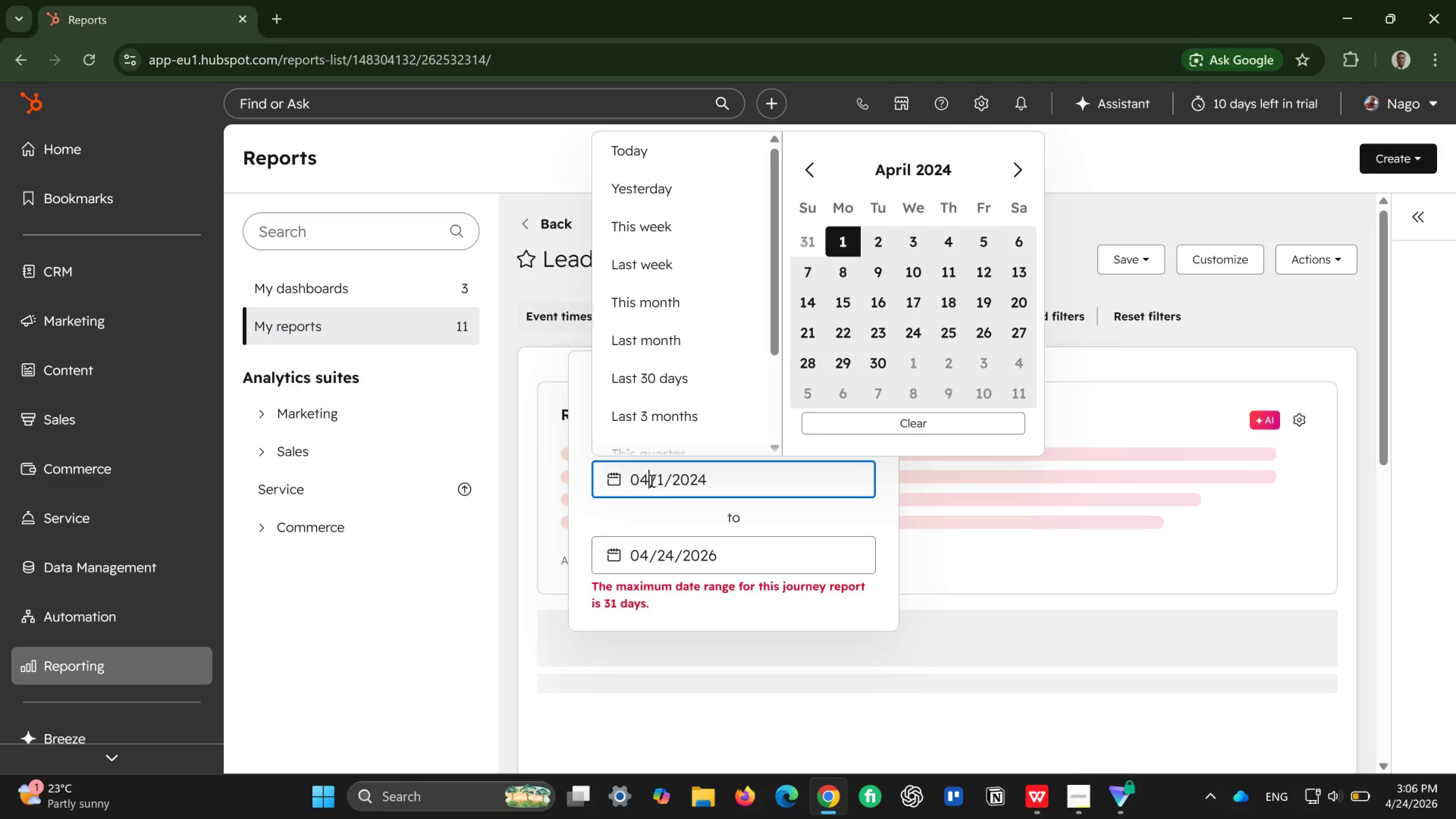 
key(Backspace)
 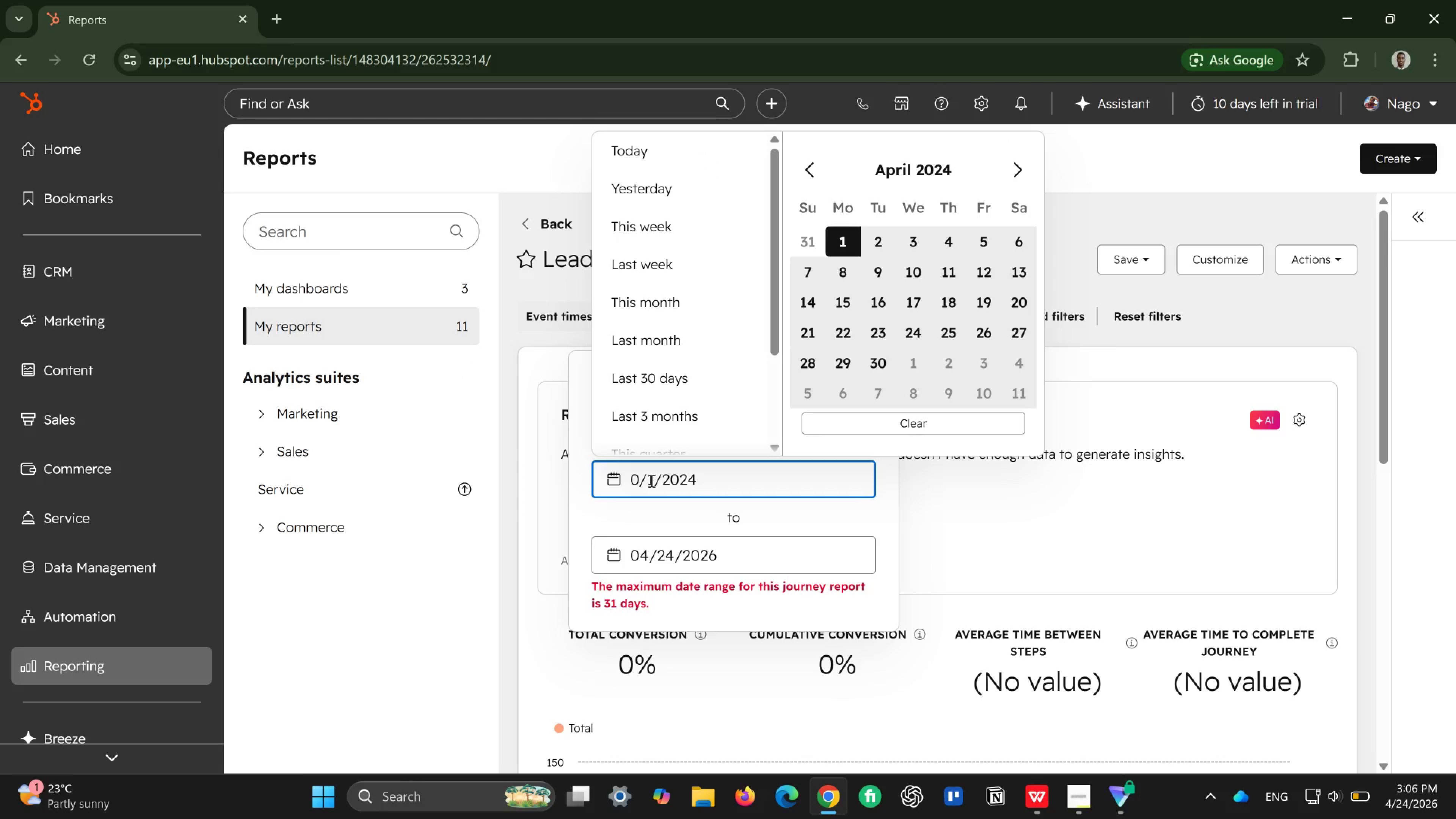 
key(1)
 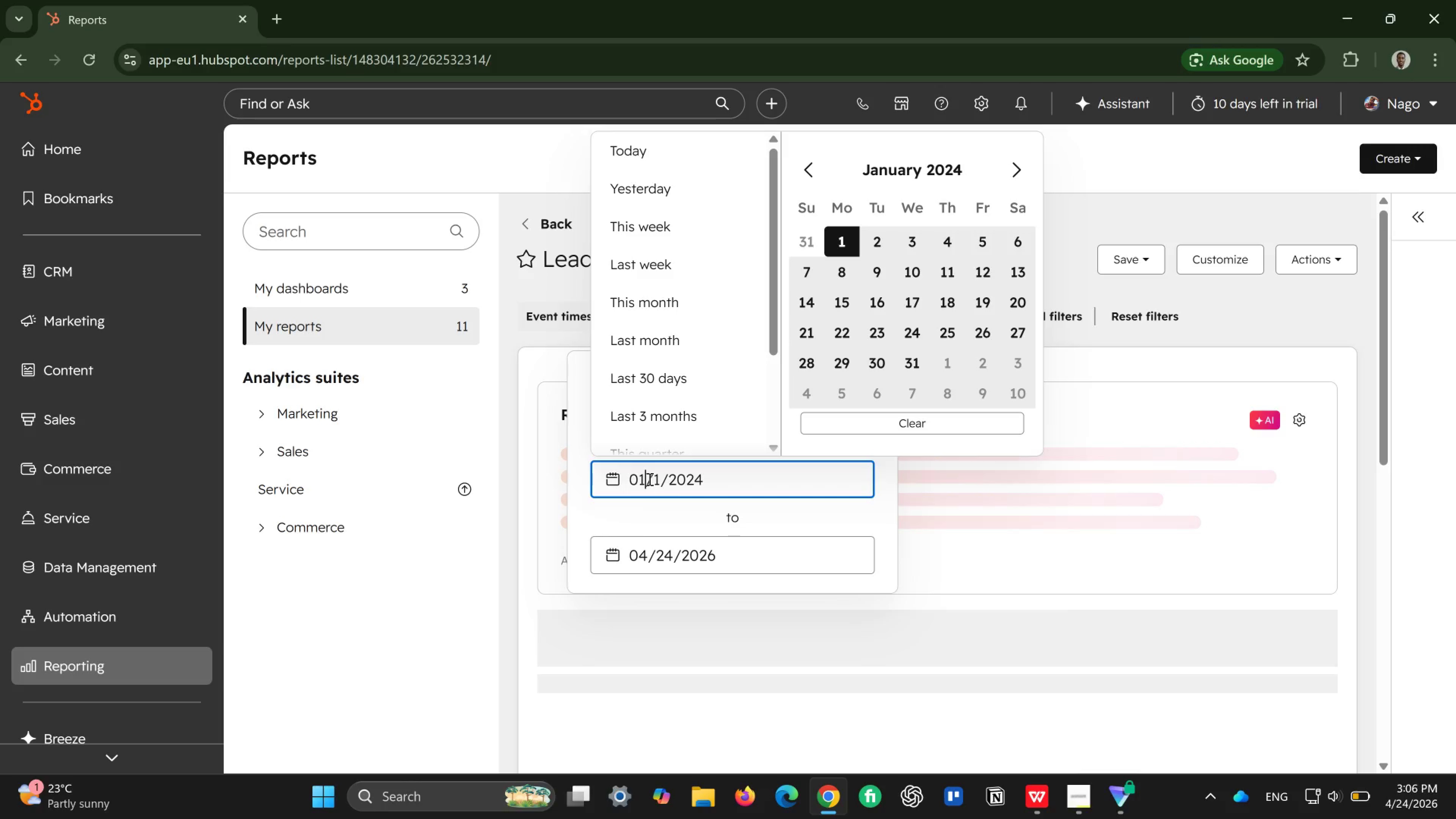 
left_click([651, 481])
 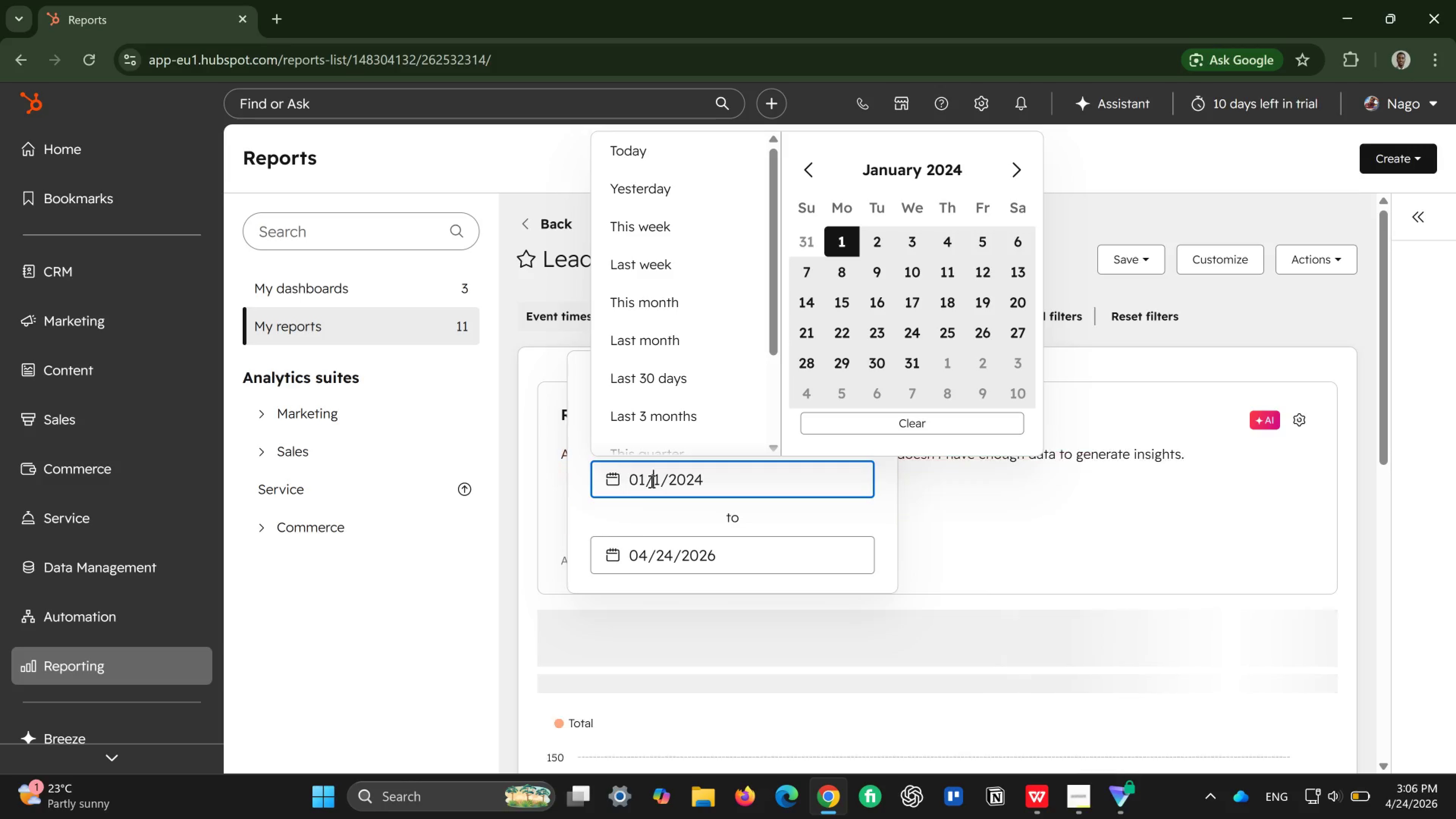 
key(0)
 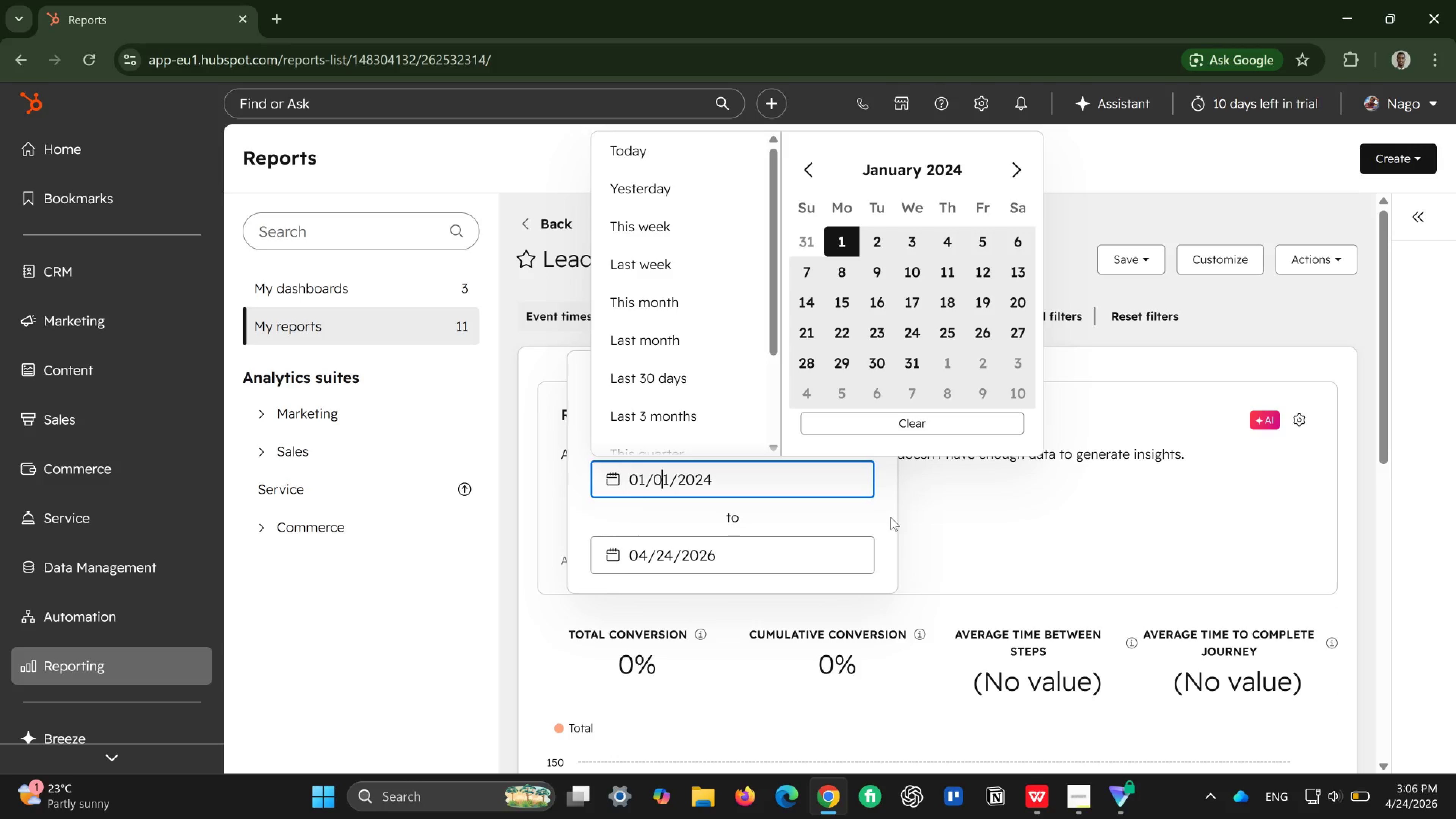 
left_click([954, 520])
 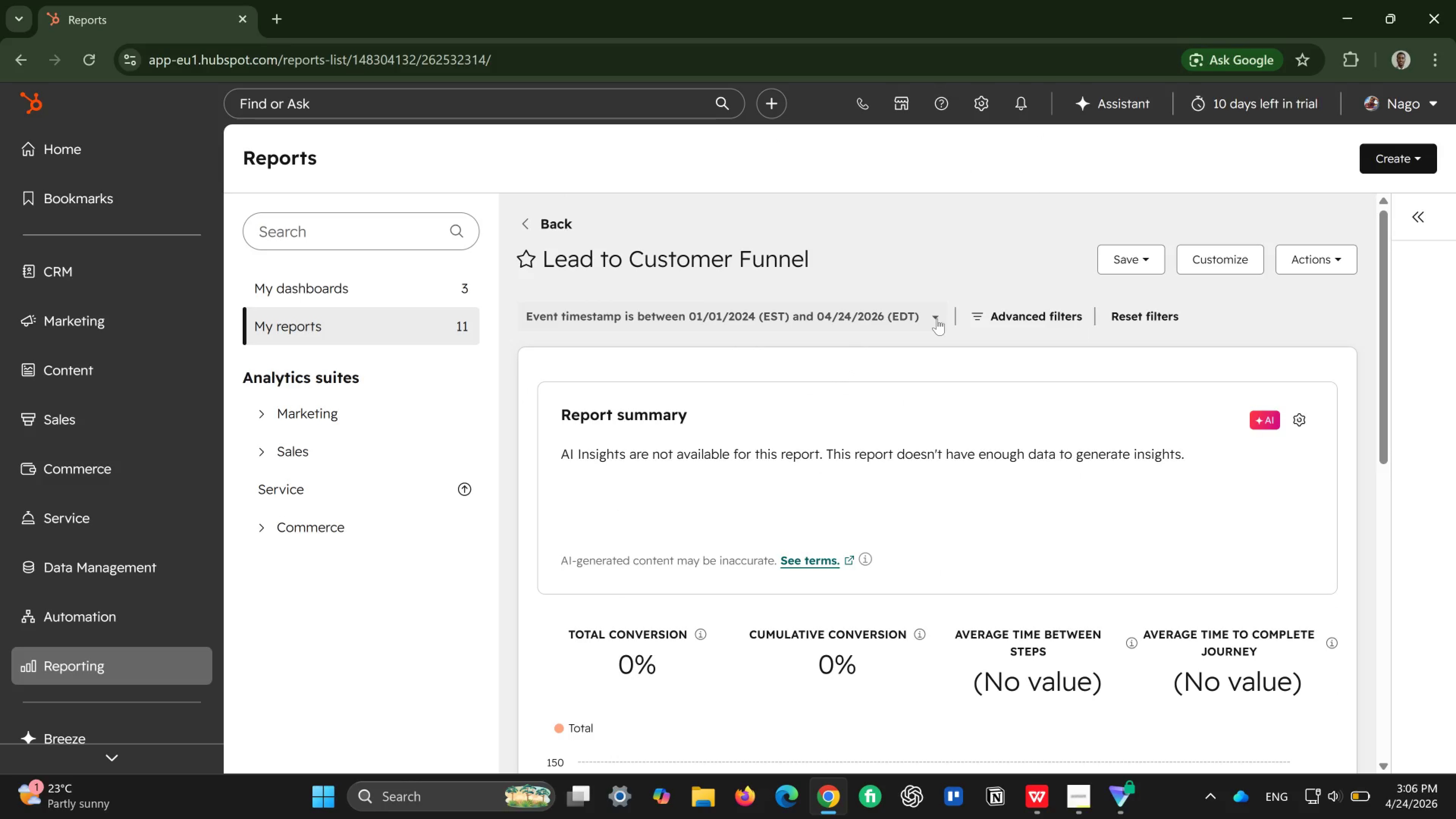 
left_click([937, 318])
 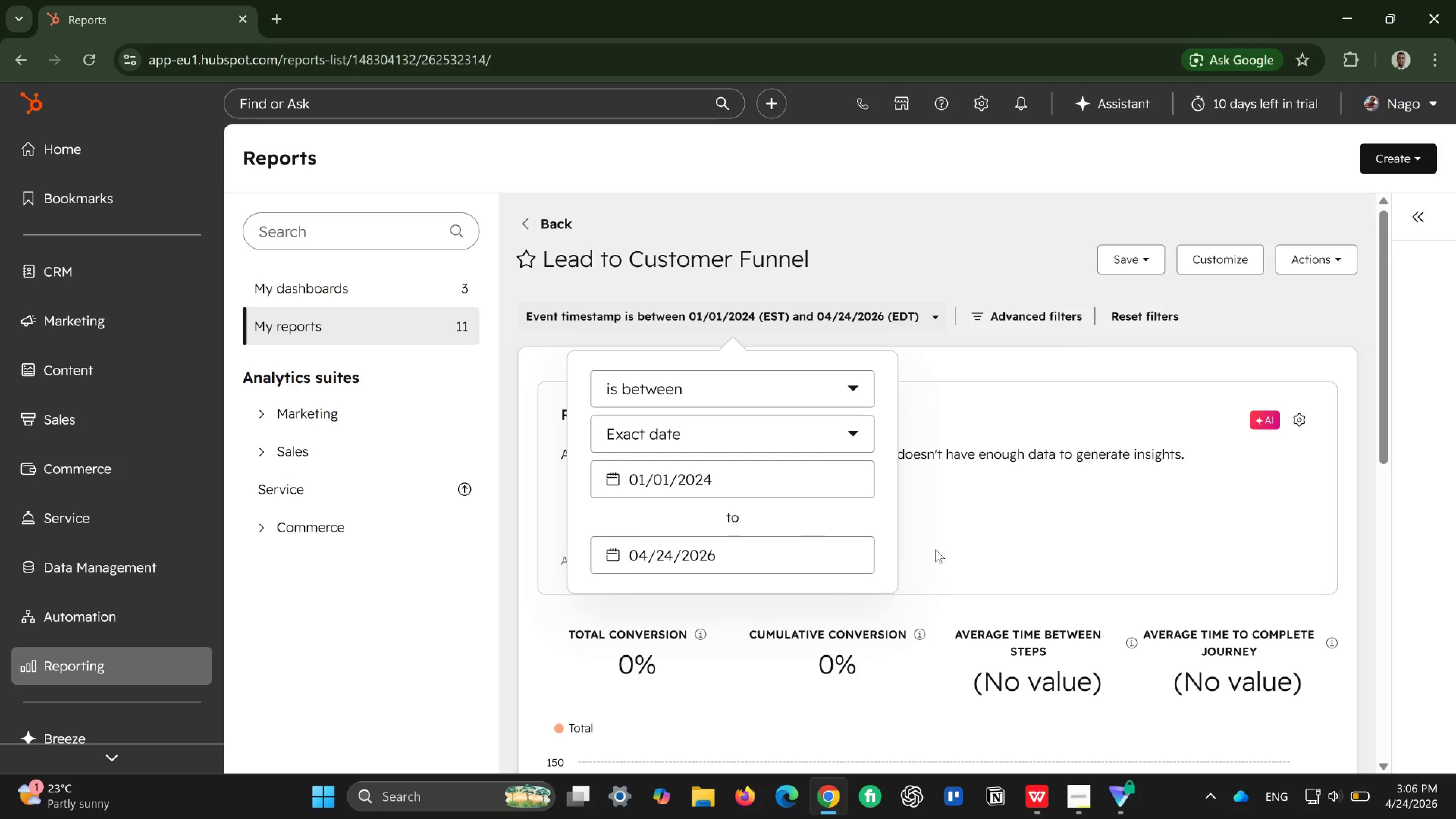 
left_click([953, 505])
 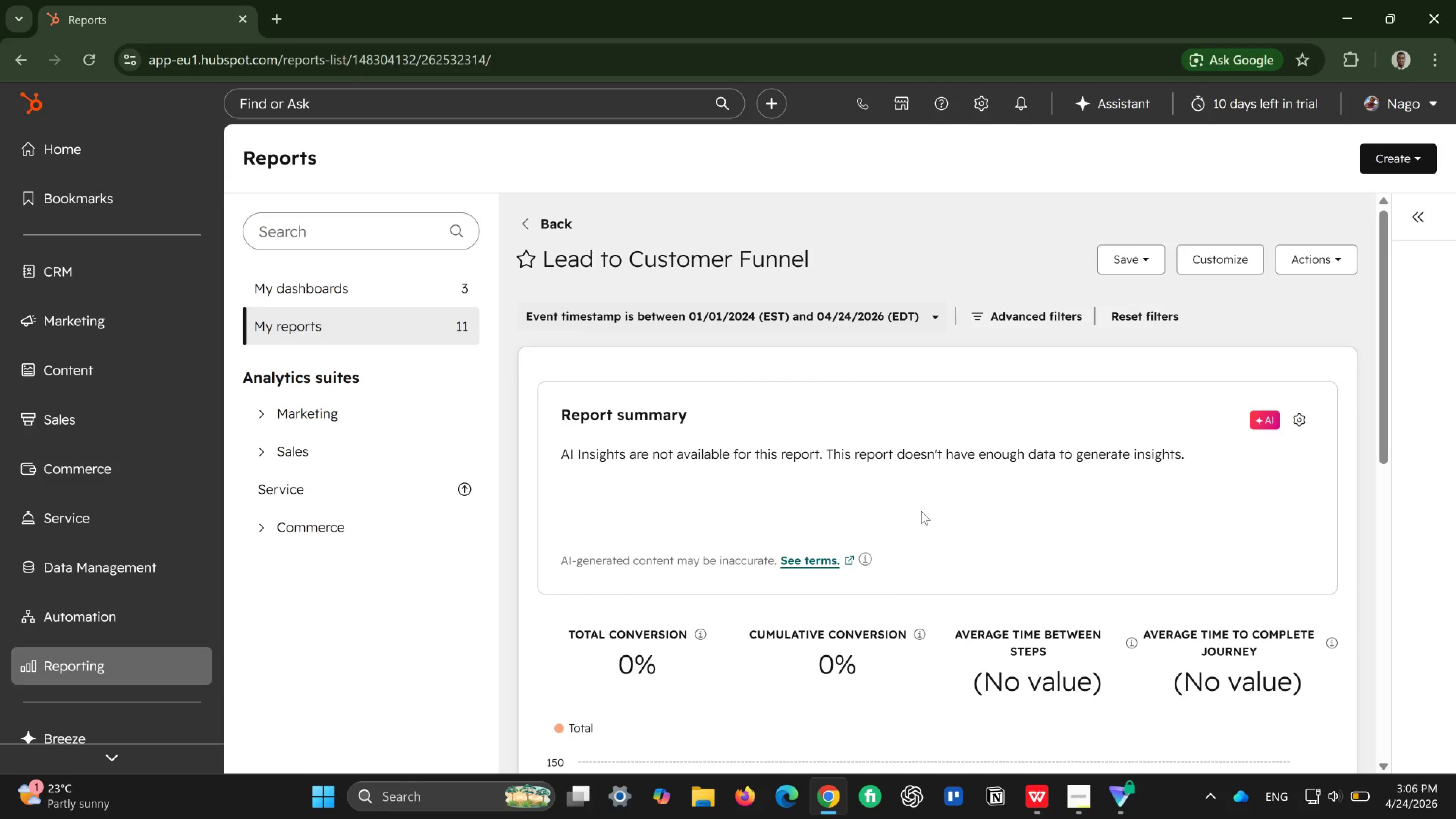 
scroll: coordinate [921, 511], scroll_direction: down, amount: 2.0
 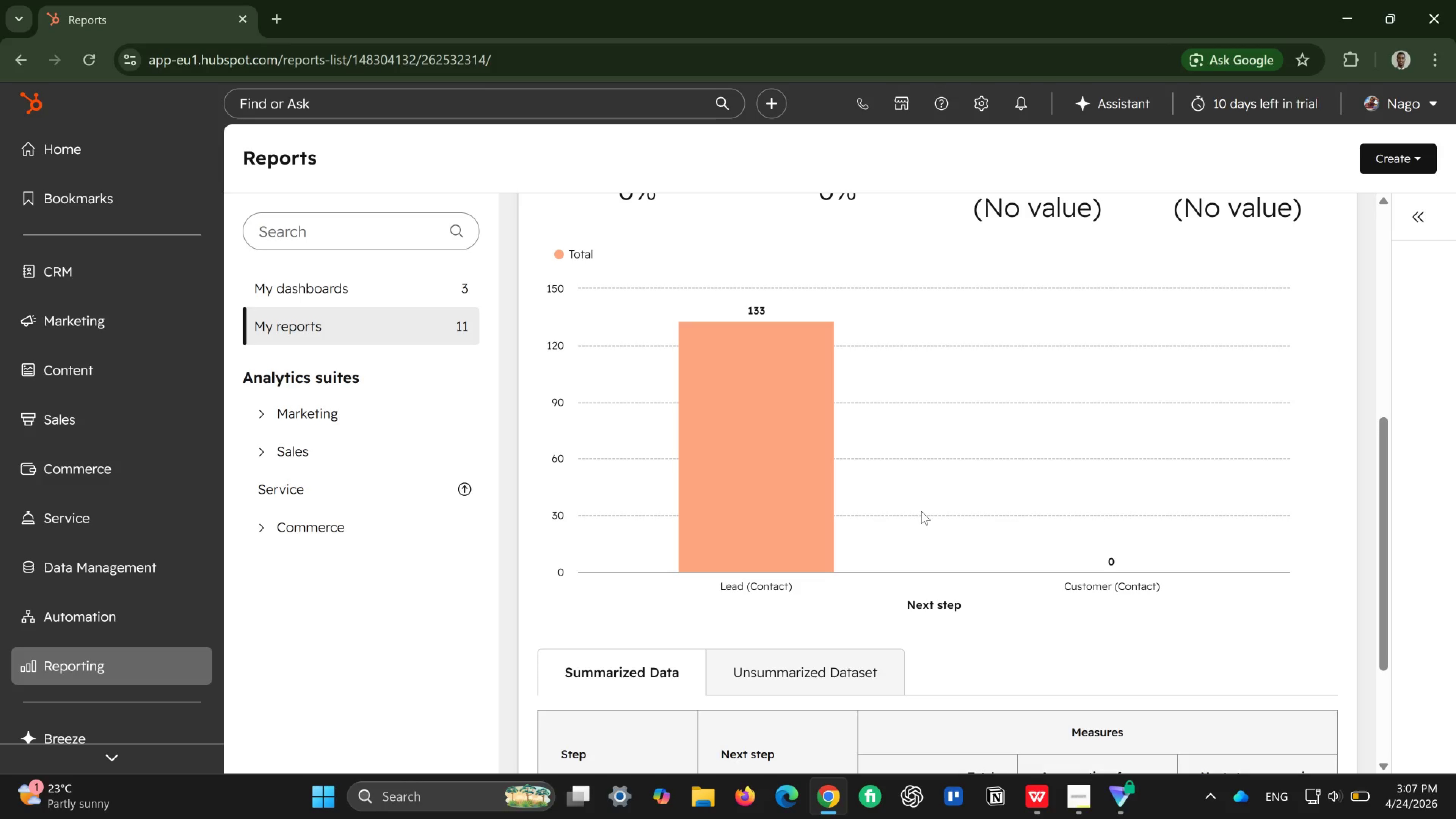 
wait(38.09)
 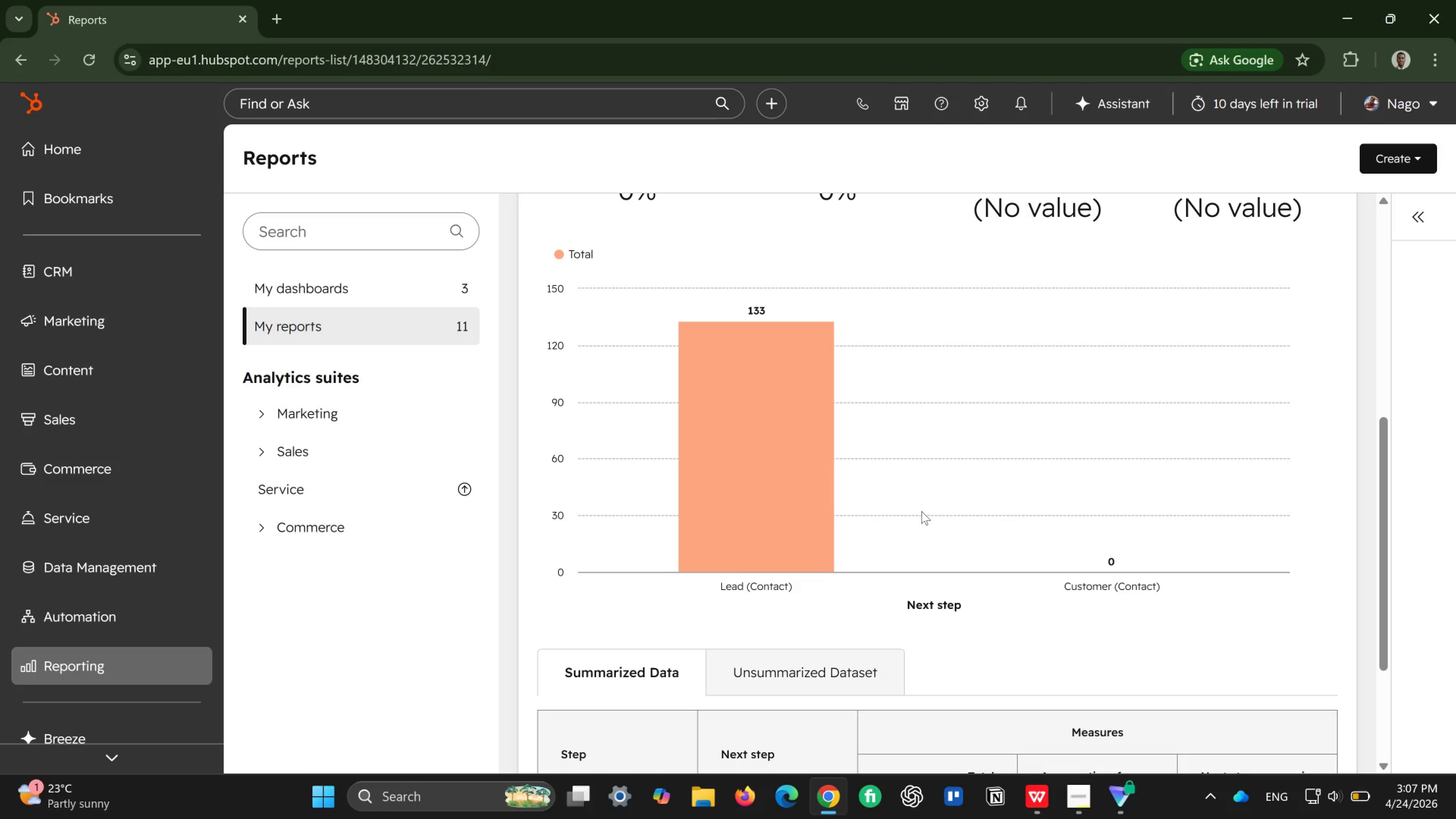 
scroll: coordinate [921, 511], scroll_direction: down, amount: 2.0
 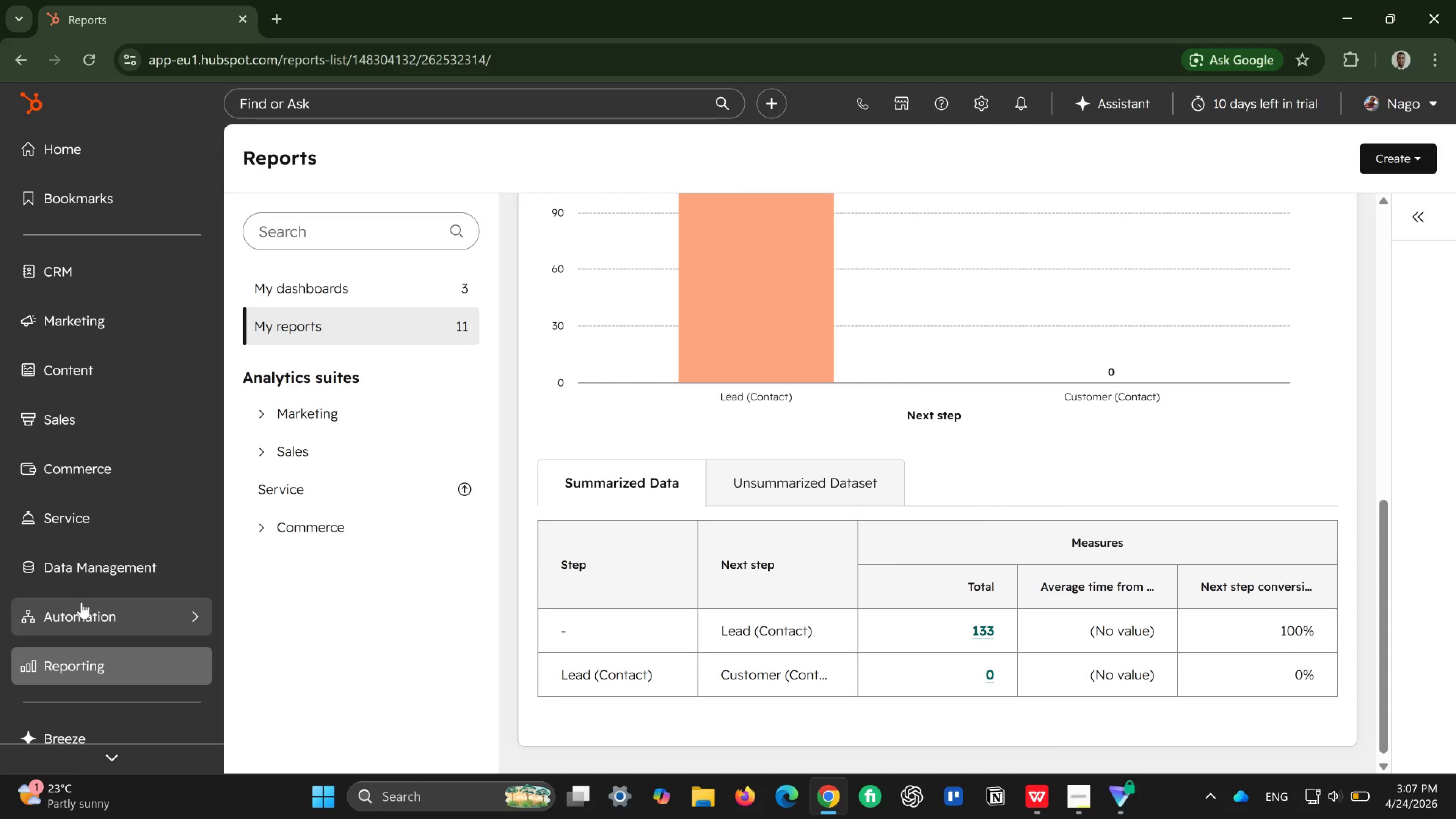 
left_click([118, 288])
 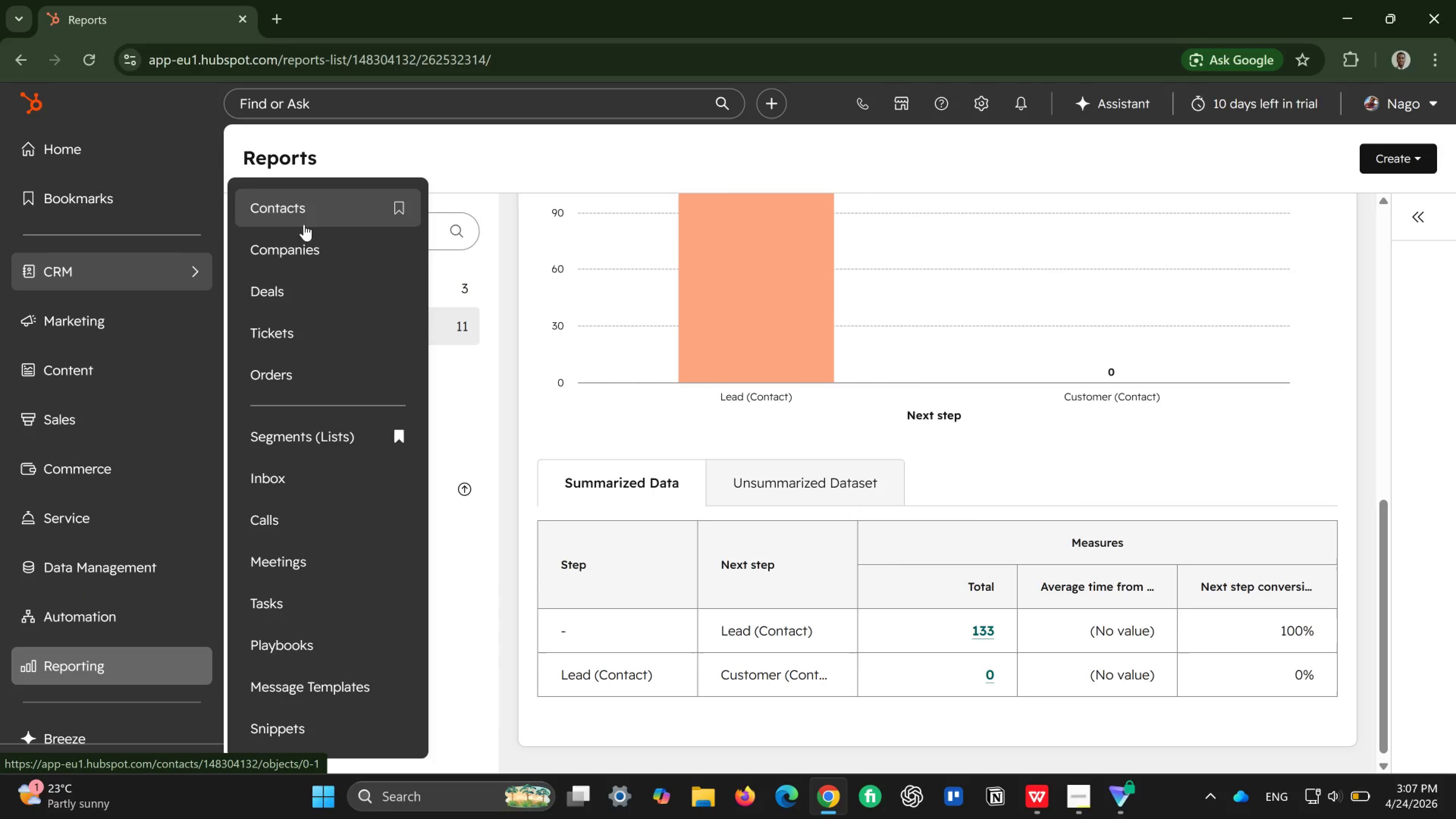 
left_click([297, 281])
 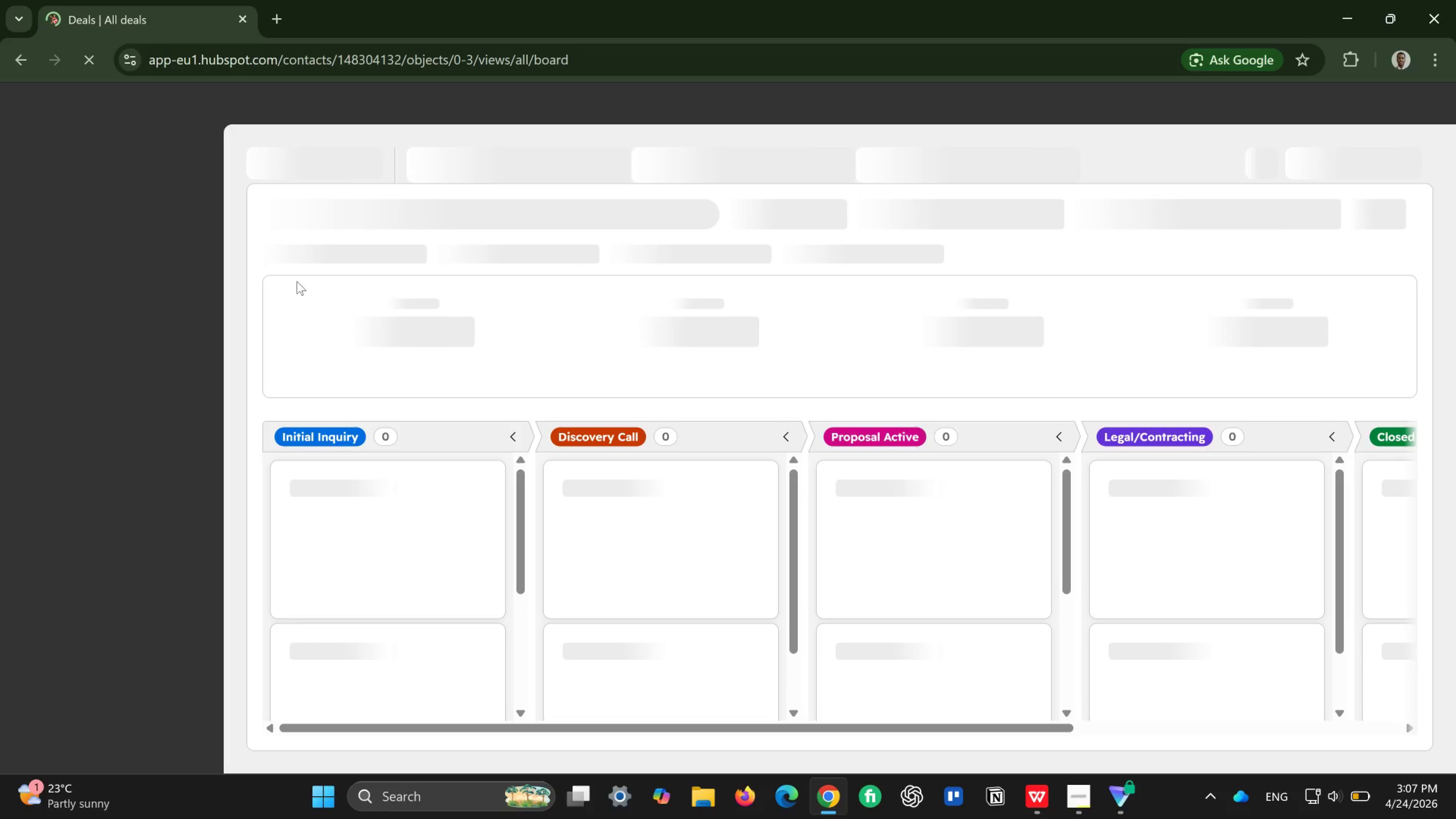 
wait(15.51)
 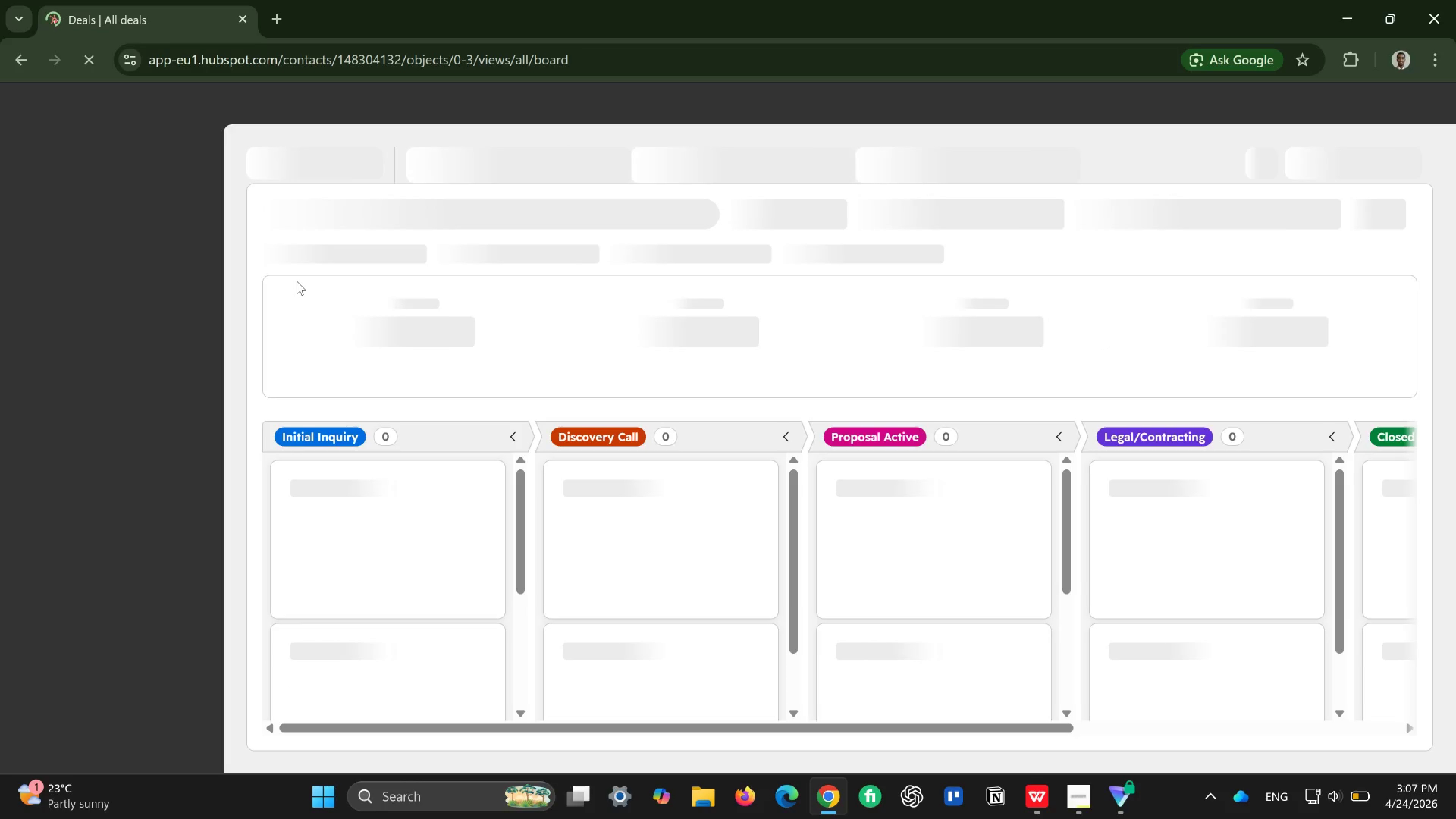 
scroll: coordinate [727, 353], scroll_direction: down, amount: 3.0
 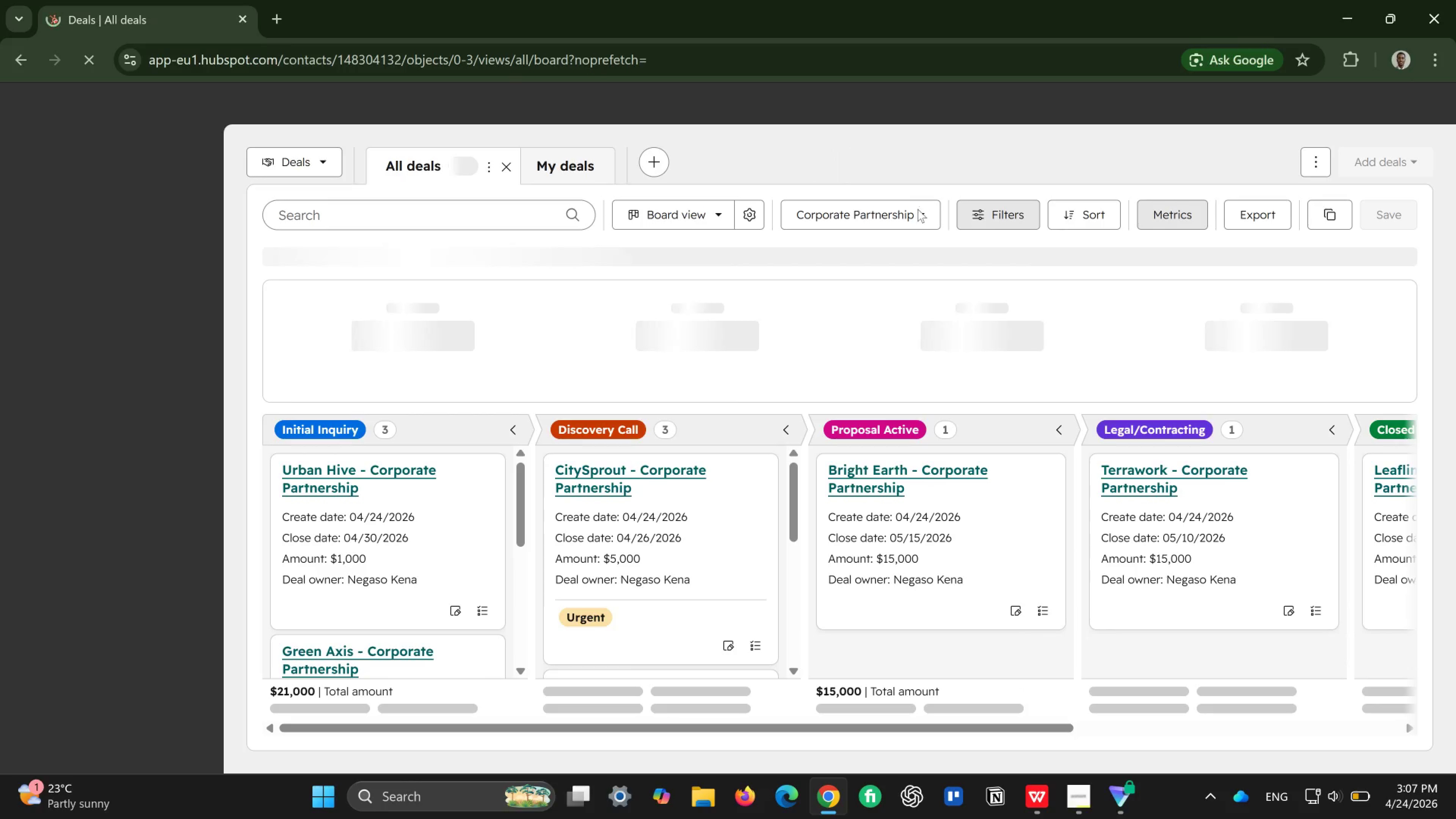 
left_click([918, 211])
 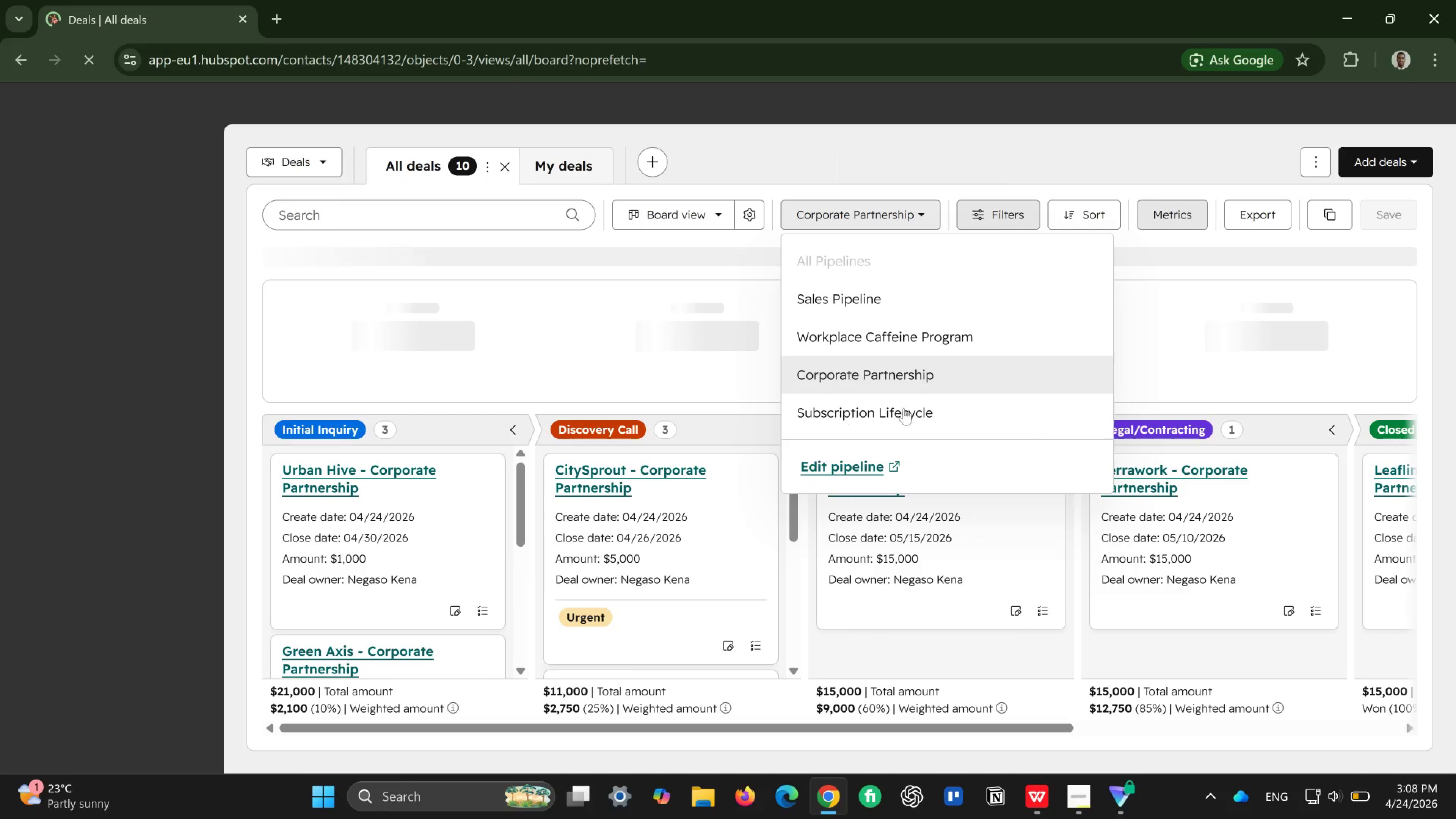 
left_click([912, 407])
 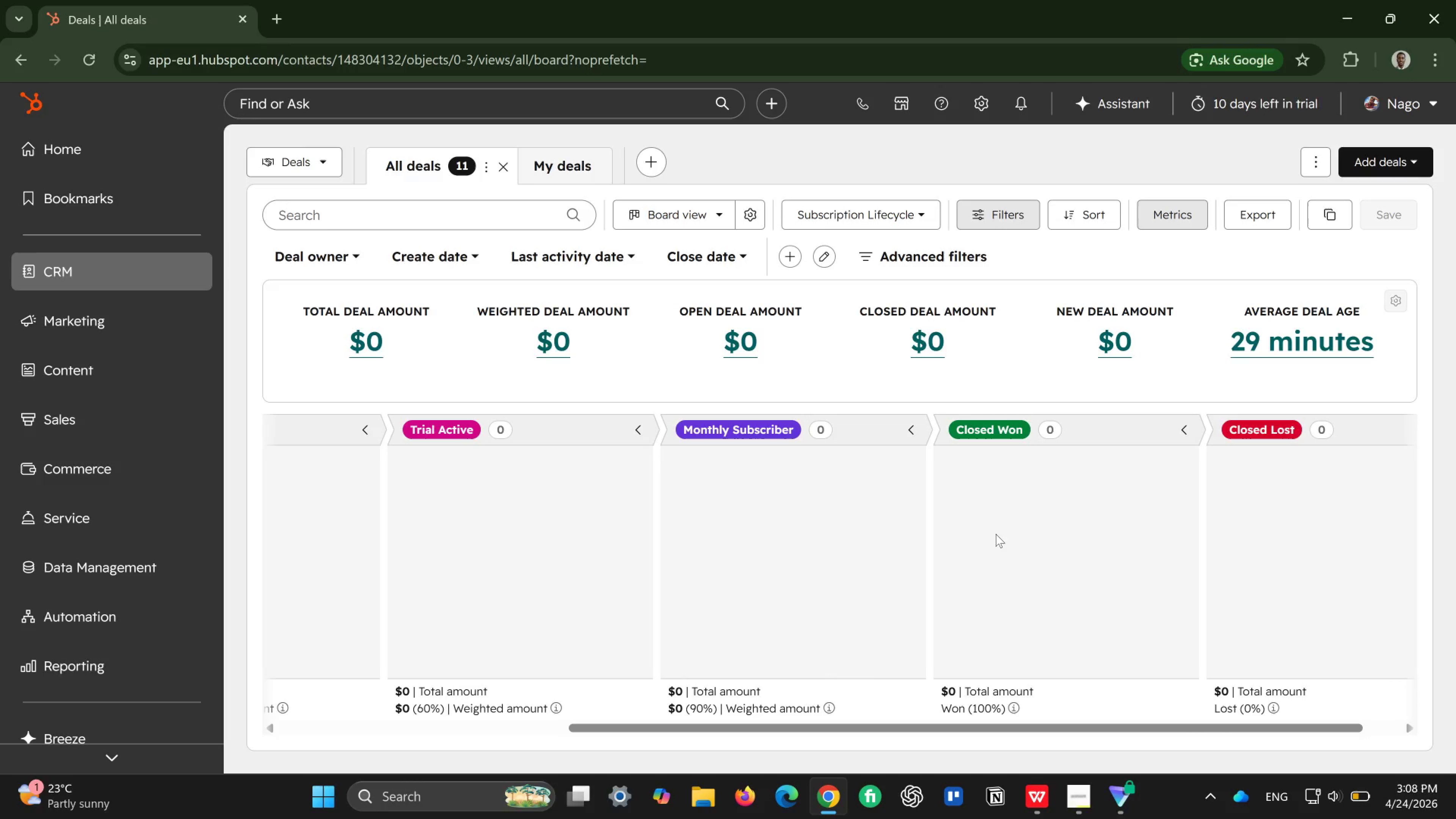 
wait(43.1)
 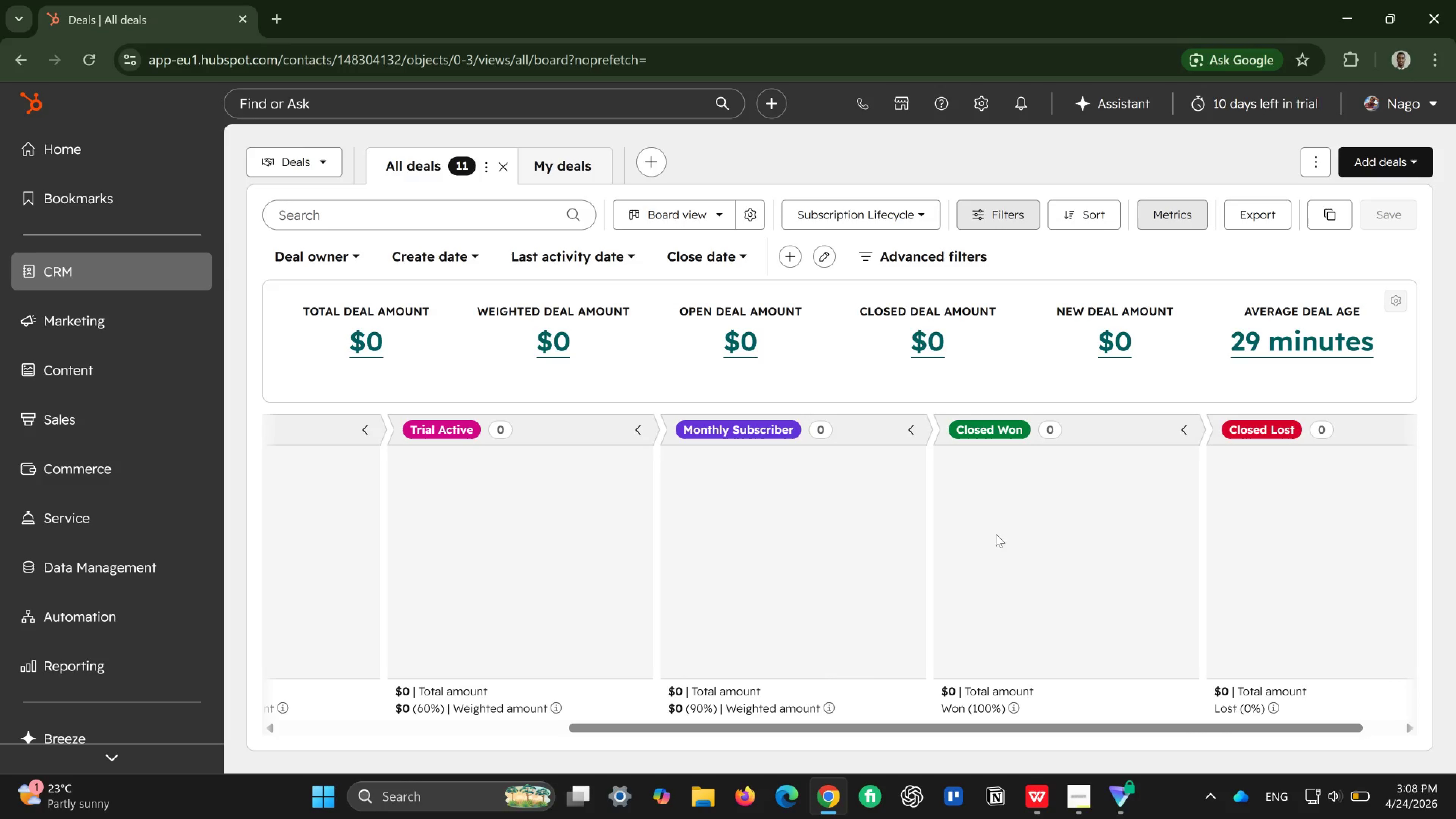 
scroll: coordinate [379, 554], scroll_direction: down, amount: 4.0
 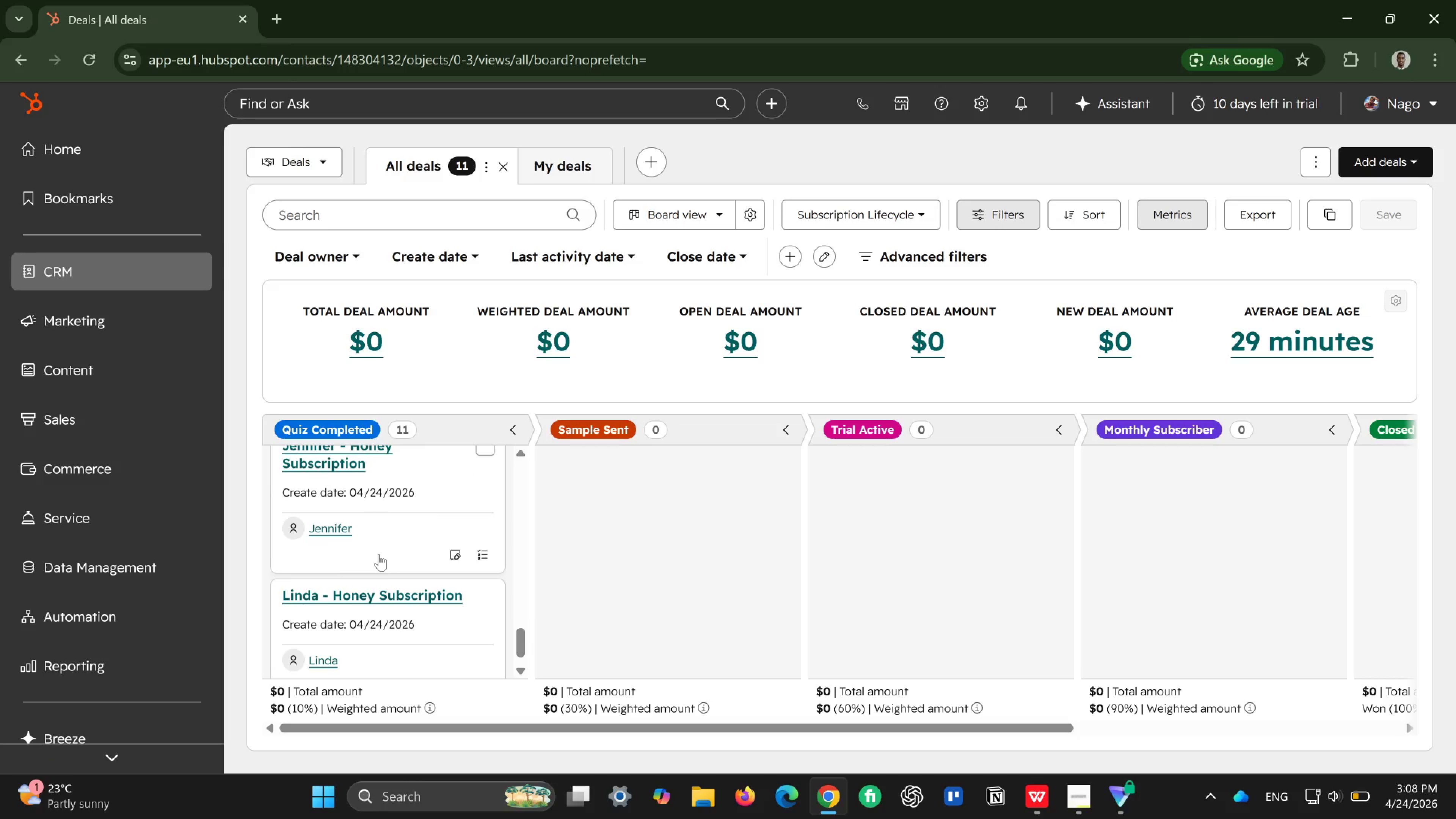 
scroll: coordinate [379, 554], scroll_direction: up, amount: 13.0
 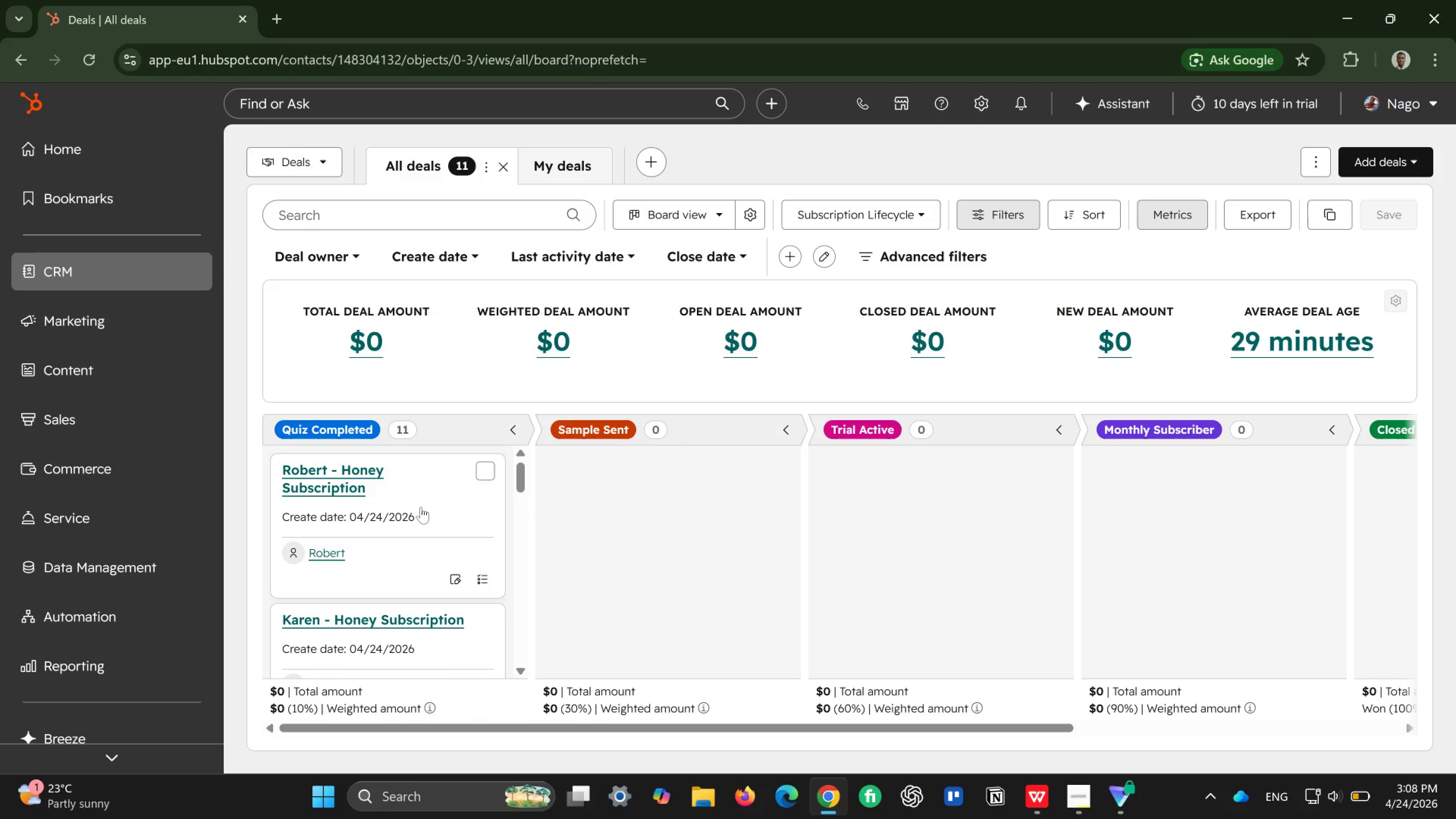 
left_click_drag(start_coordinate=[421, 507], to_coordinate=[729, 508])
 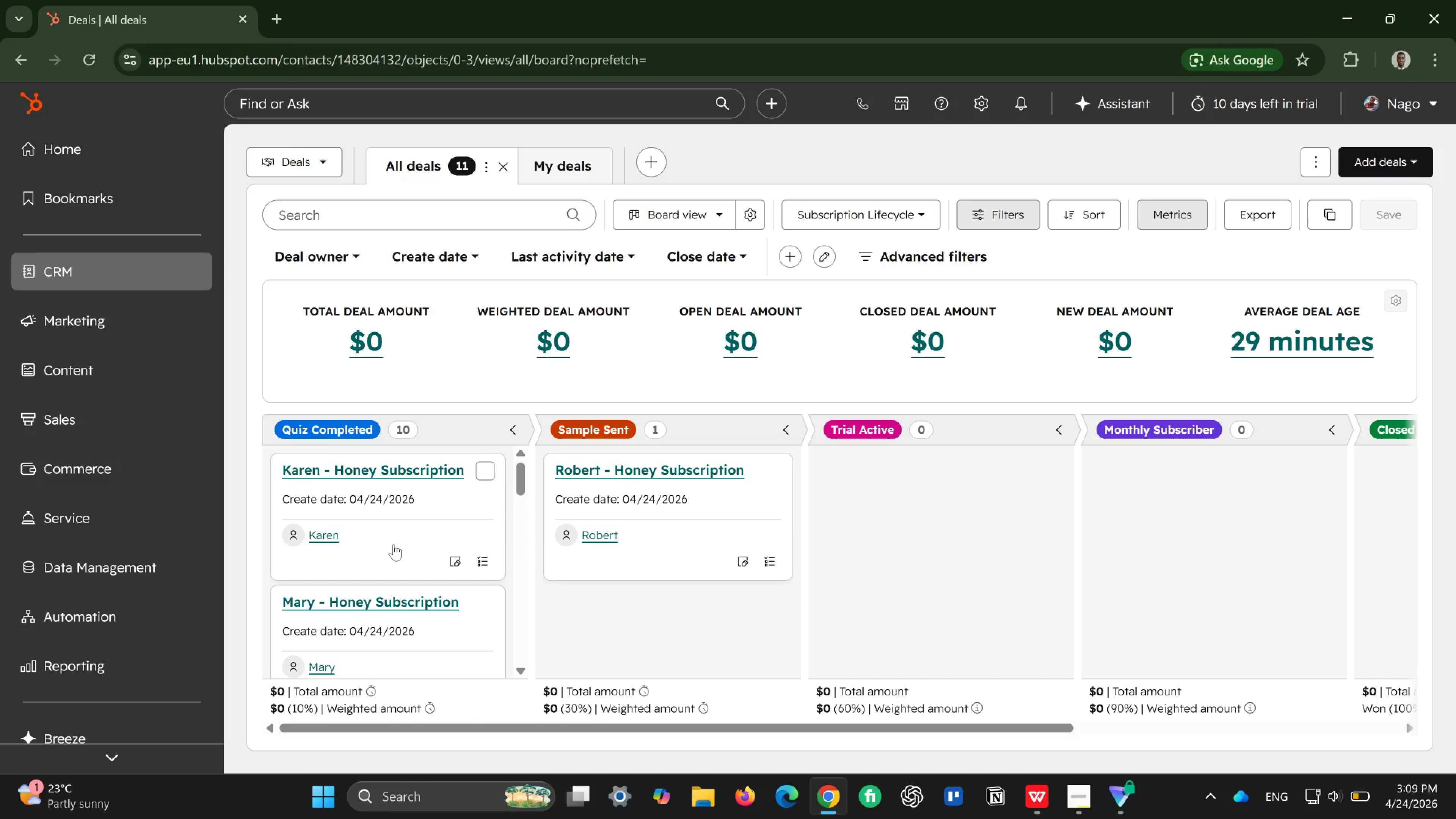 
left_click_drag(start_coordinate=[394, 541], to_coordinate=[980, 522])
 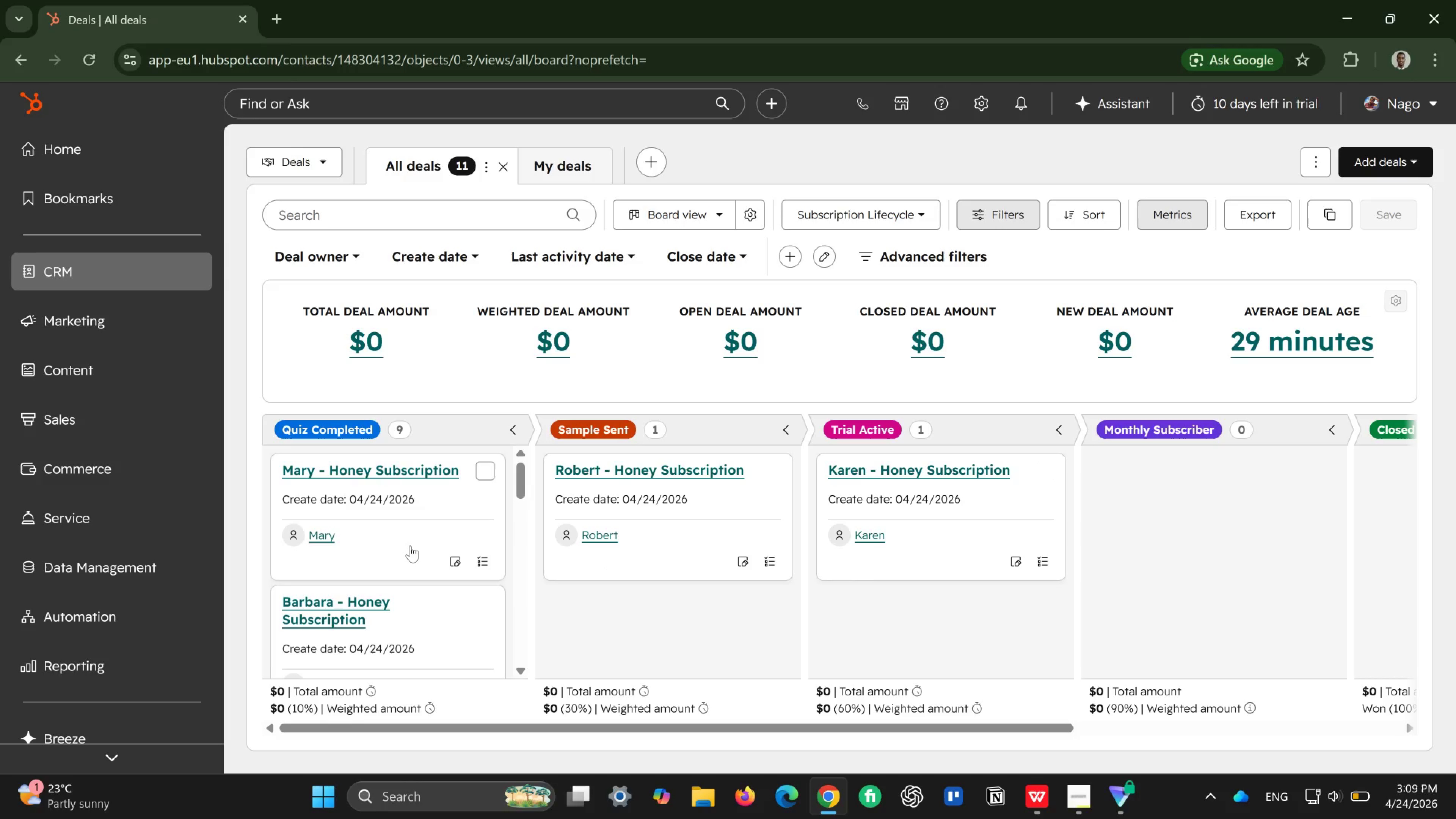 
left_click_drag(start_coordinate=[410, 546], to_coordinate=[1249, 556])
 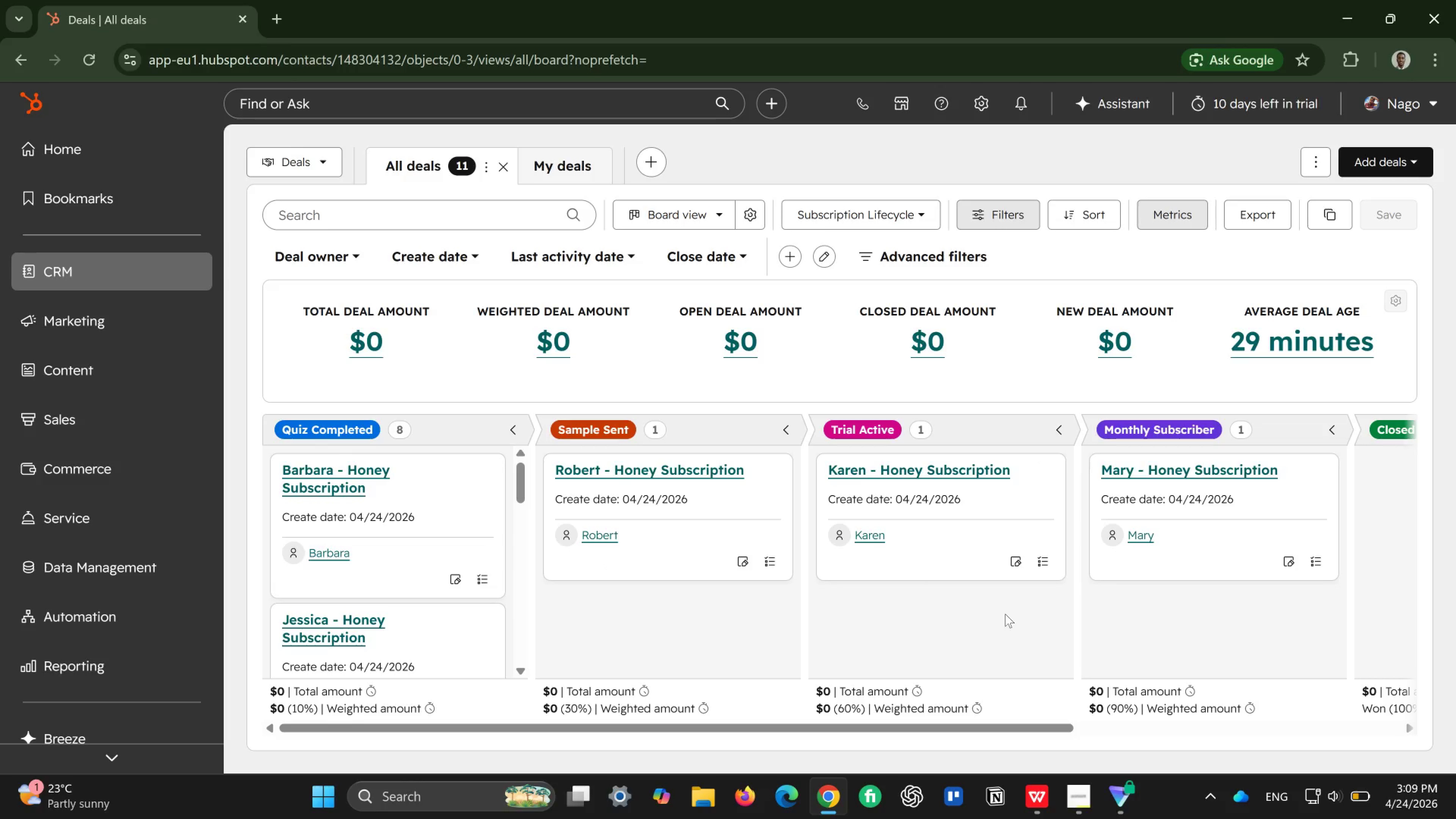 
scroll: coordinate [1005, 614], scroll_direction: none, amount: 0.0
 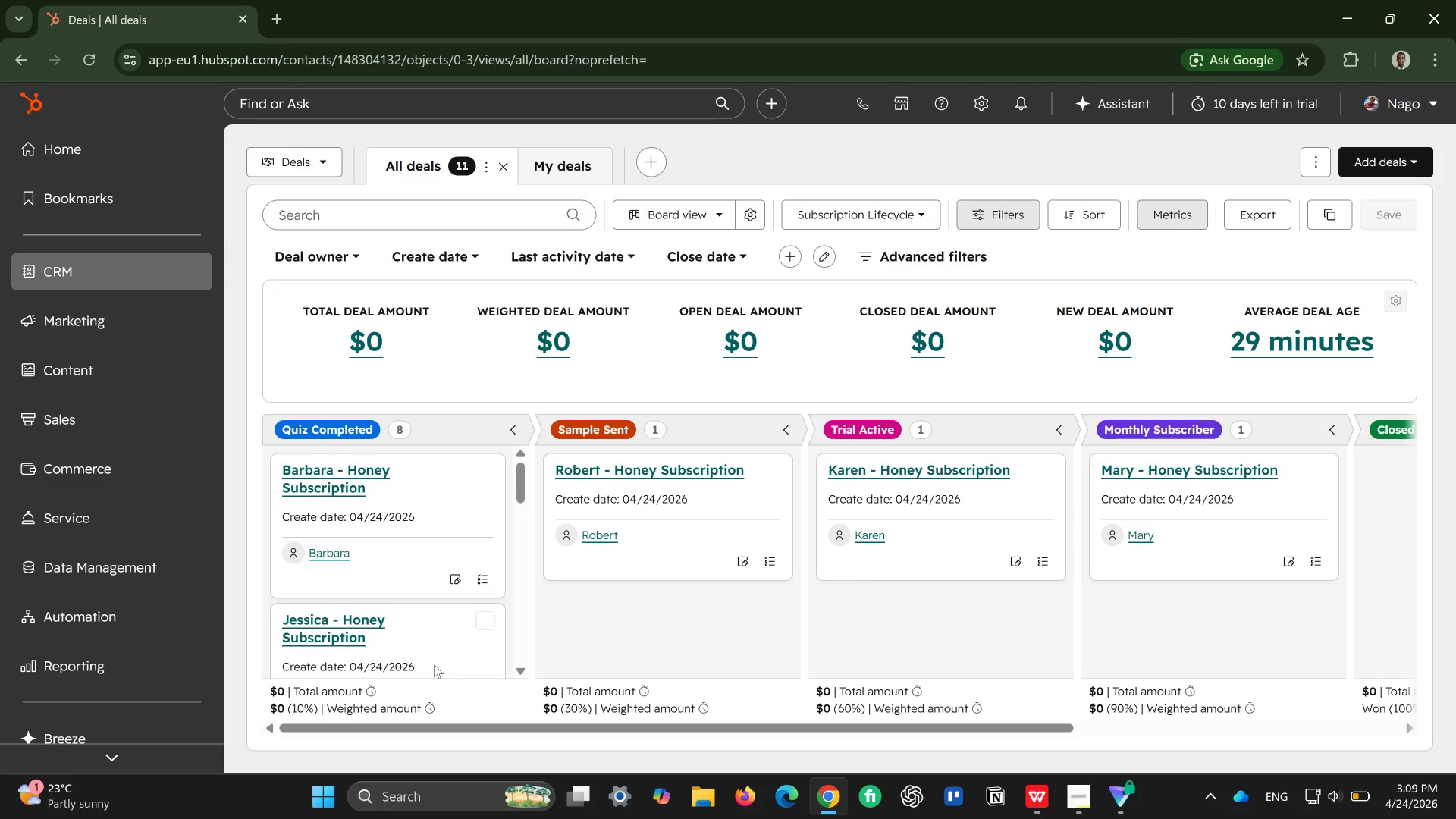 
scroll: coordinate [434, 665], scroll_direction: down, amount: 2.0
 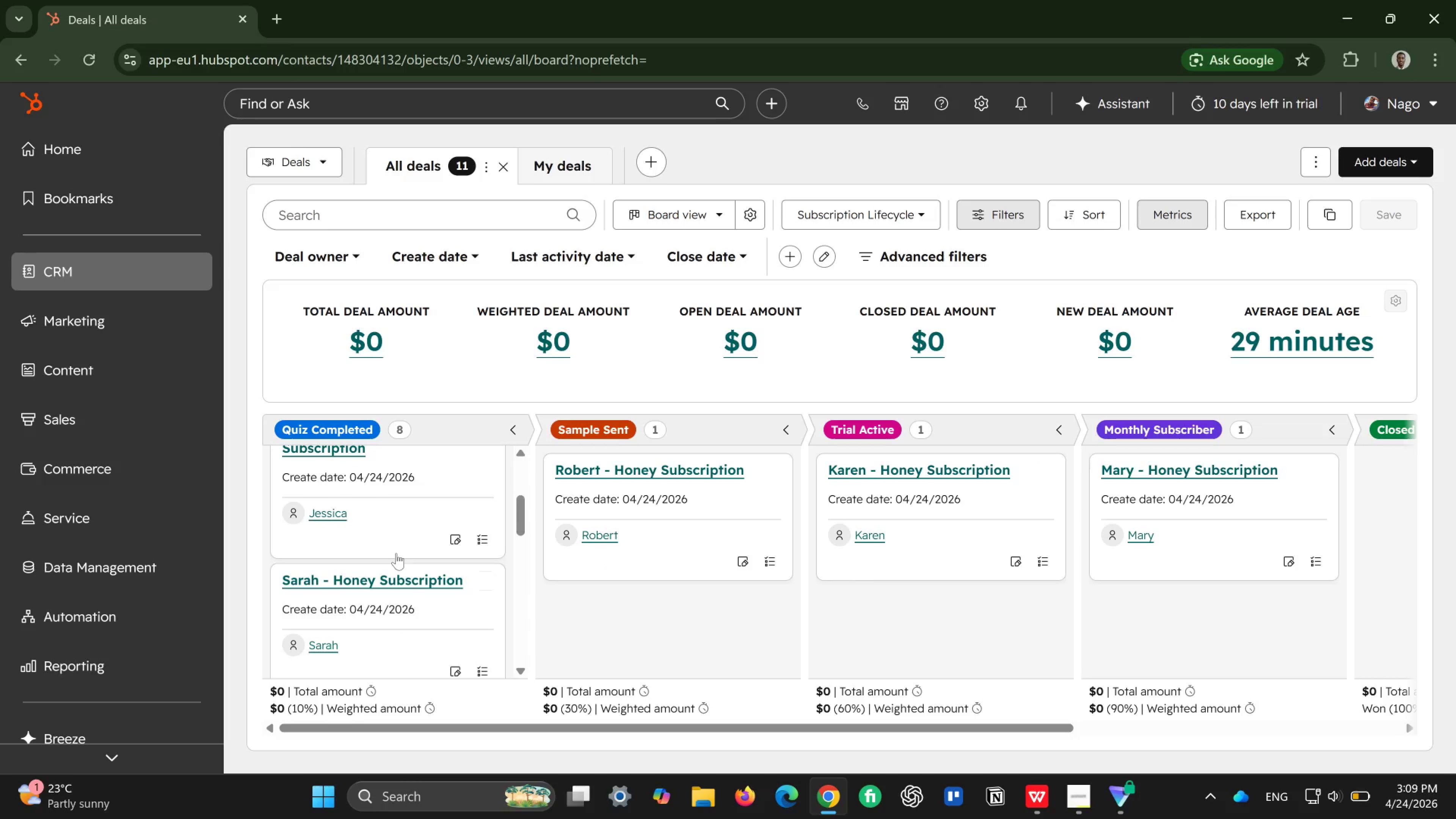 
scroll: coordinate [396, 553], scroll_direction: up, amount: 3.0
 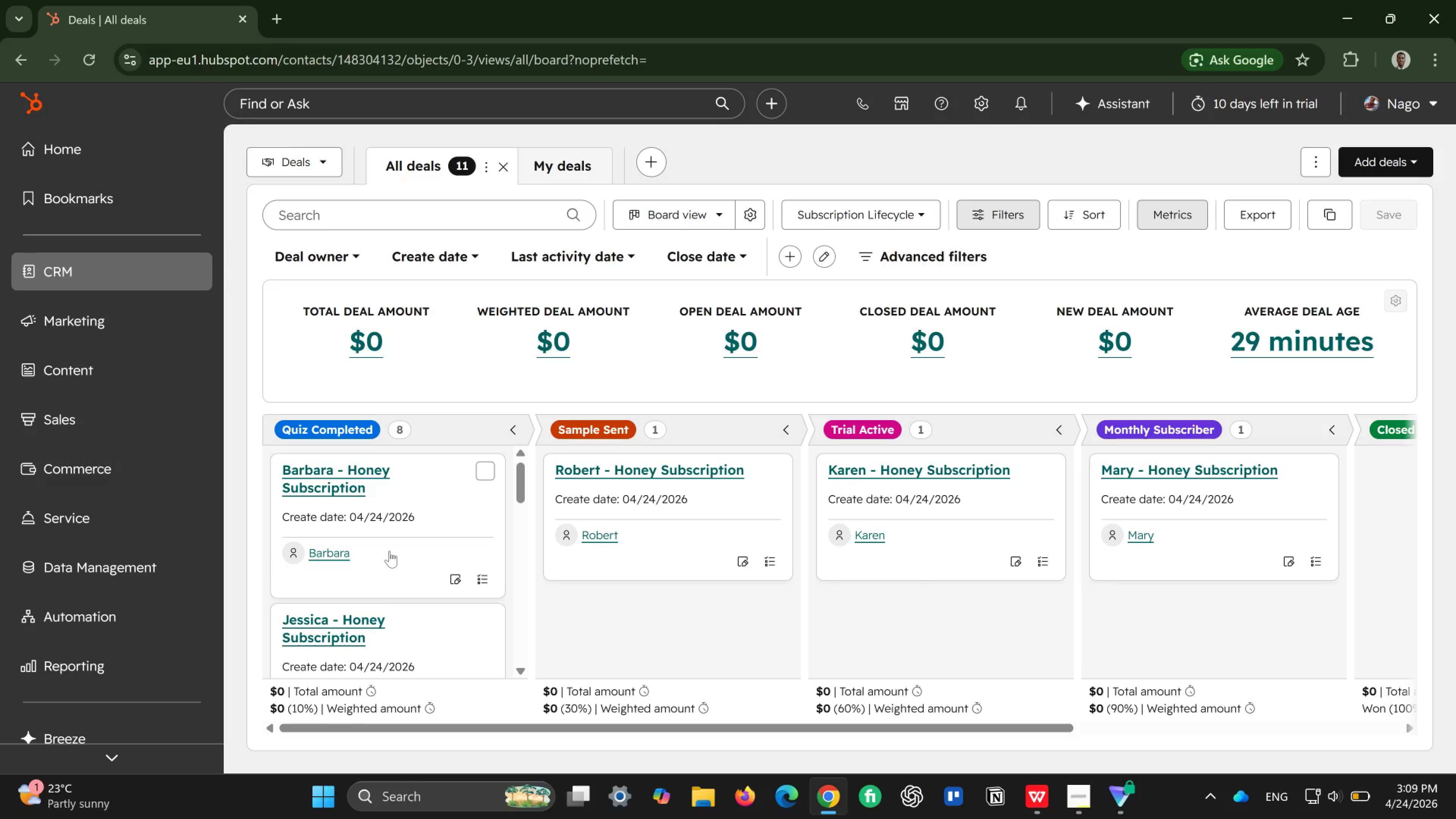 
left_click_drag(start_coordinate=[389, 551], to_coordinate=[1208, 565])
 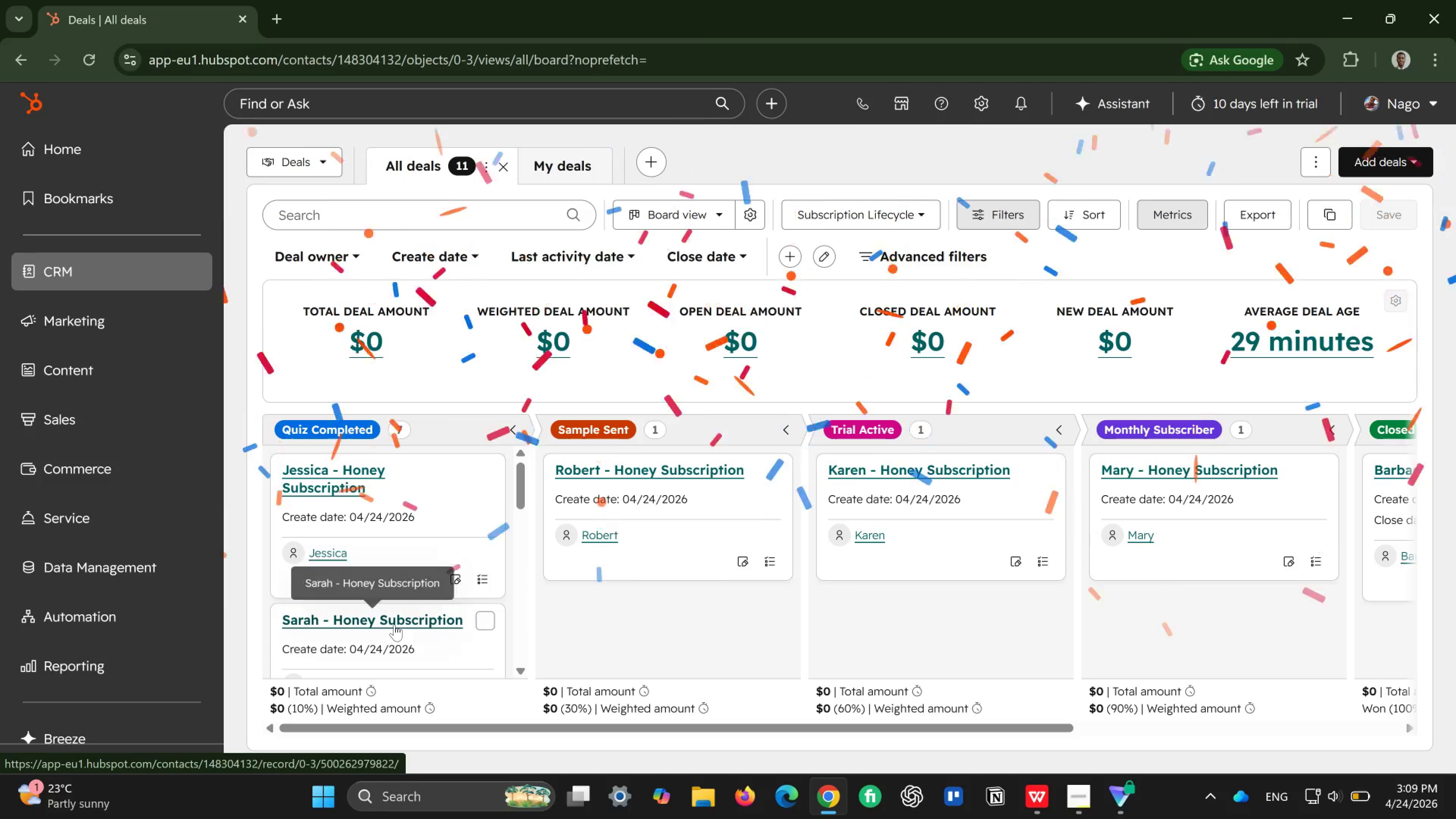 
scroll: coordinate [292, 592], scroll_direction: none, amount: 0.0
 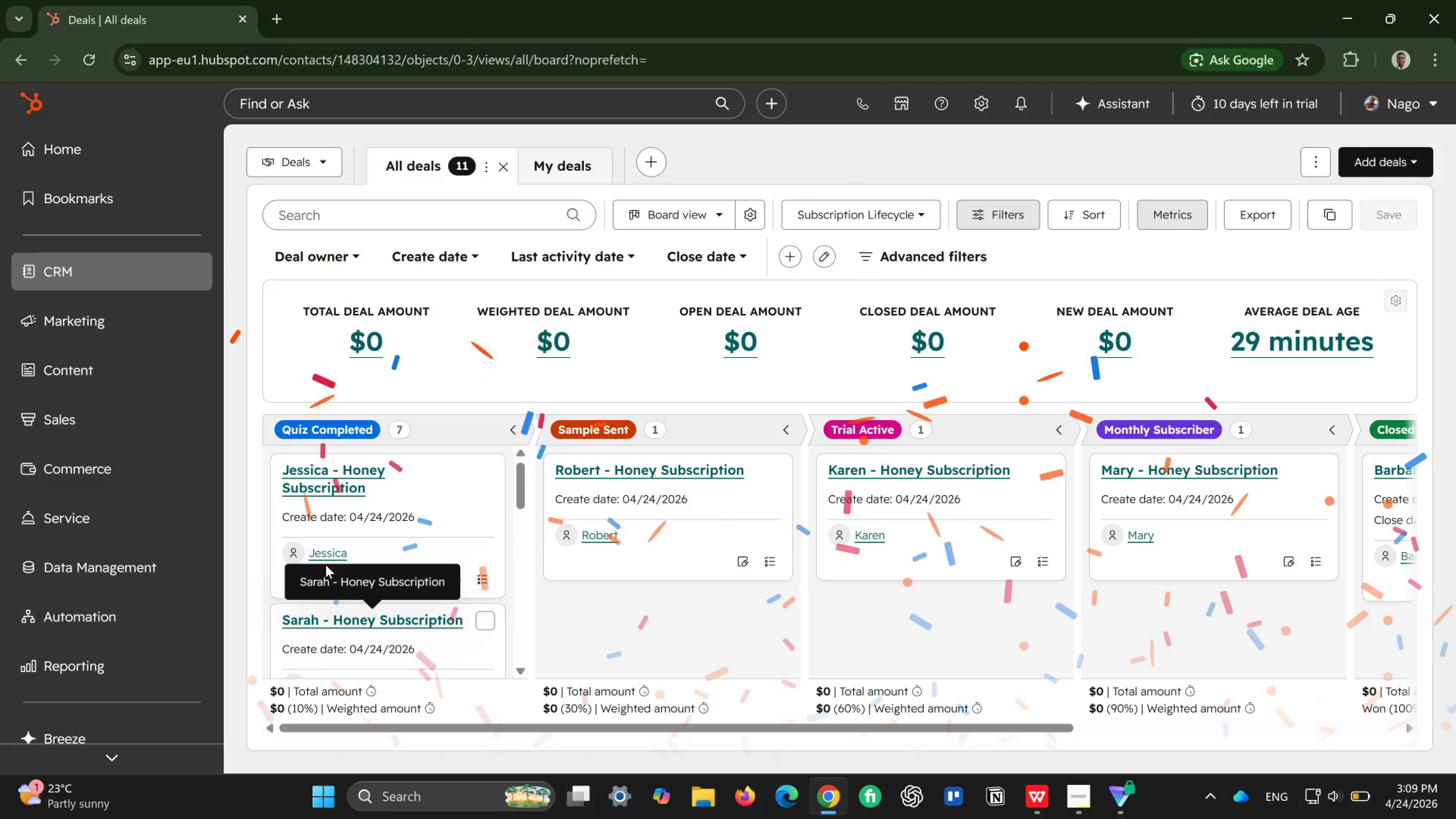 
scroll: coordinate [418, 483], scroll_direction: down, amount: 3.0
 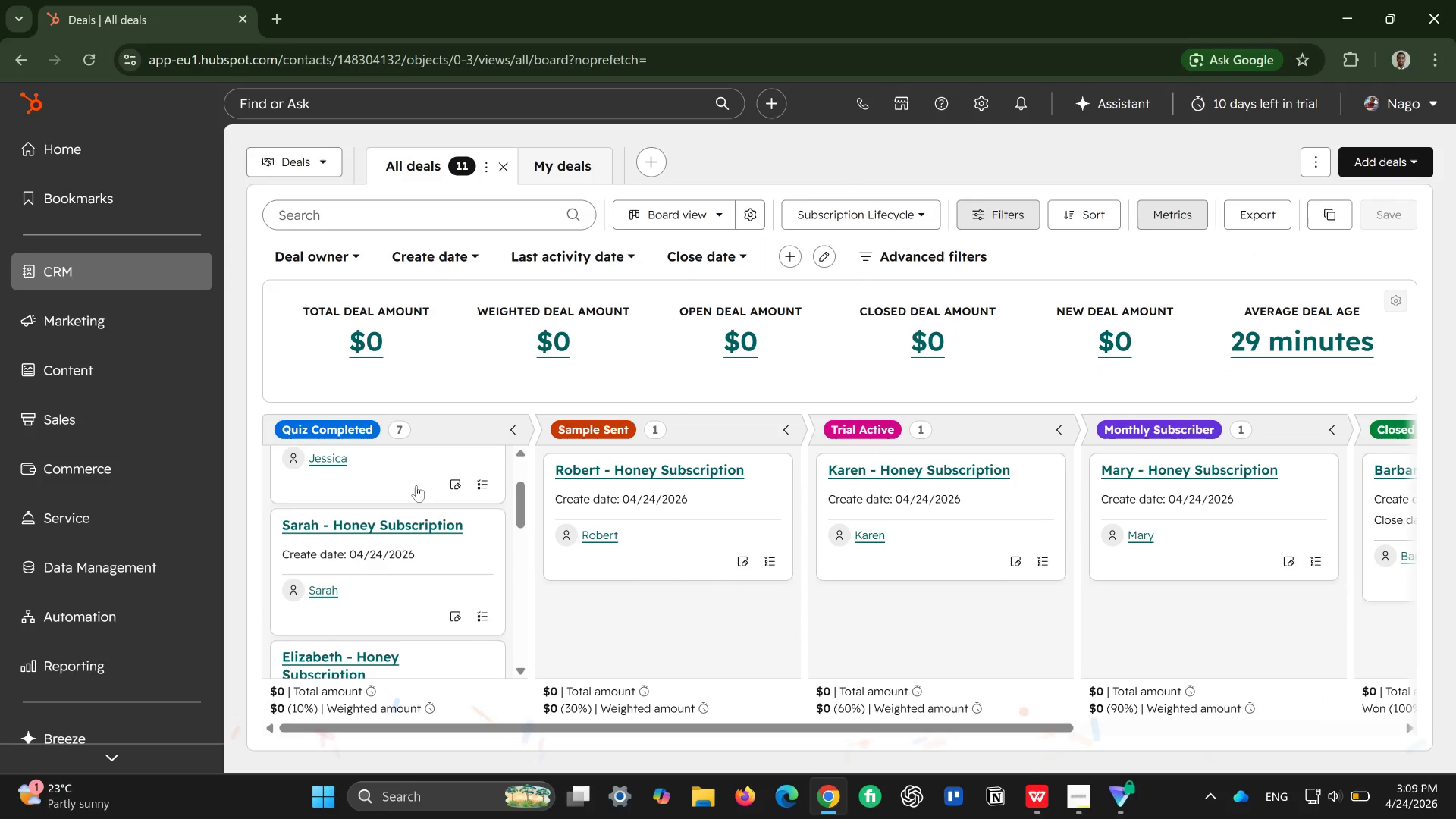 
scroll: coordinate [416, 485], scroll_direction: up, amount: 1.0
 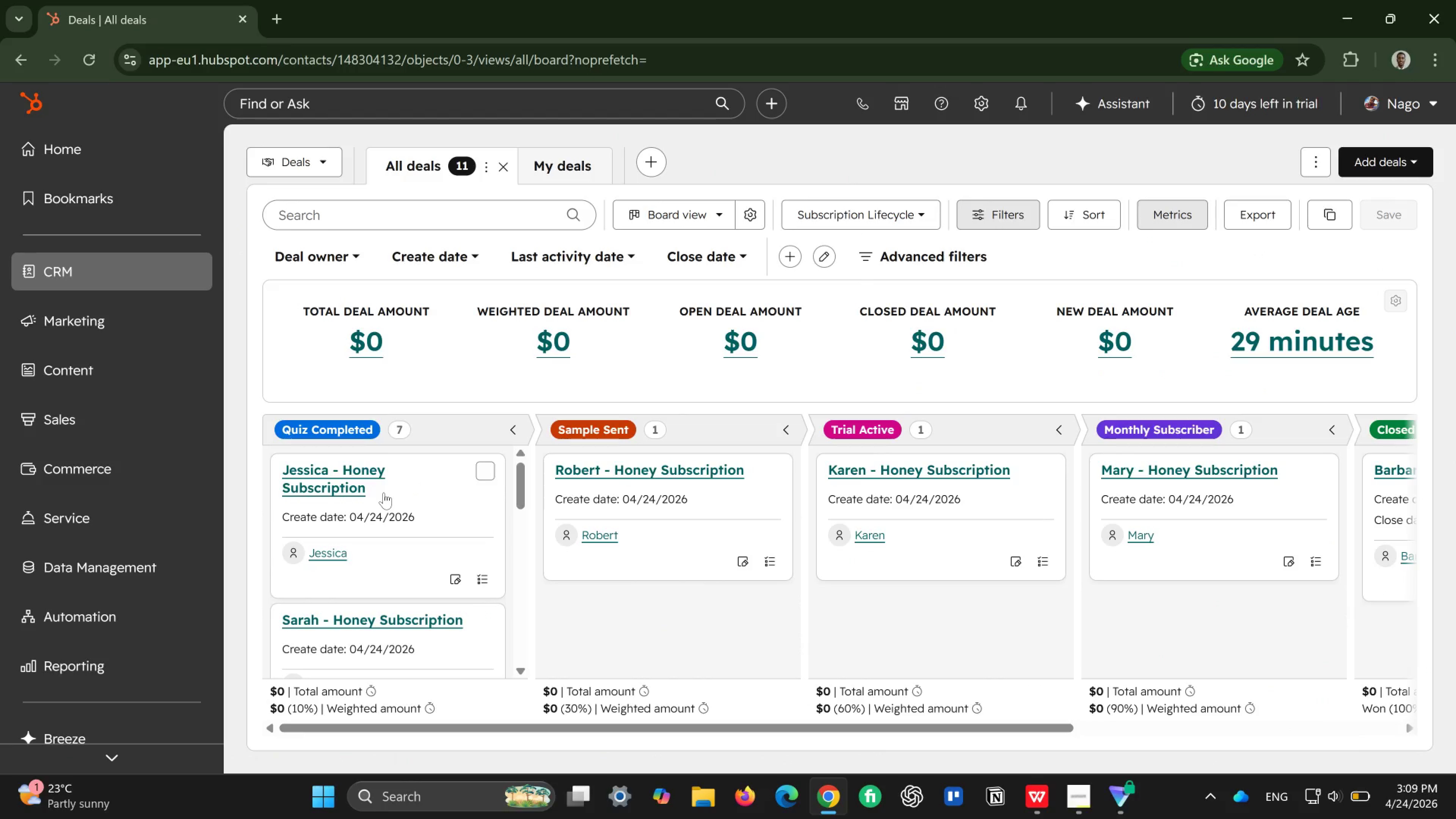 
left_click_drag(start_coordinate=[384, 493], to_coordinate=[1285, 537])
 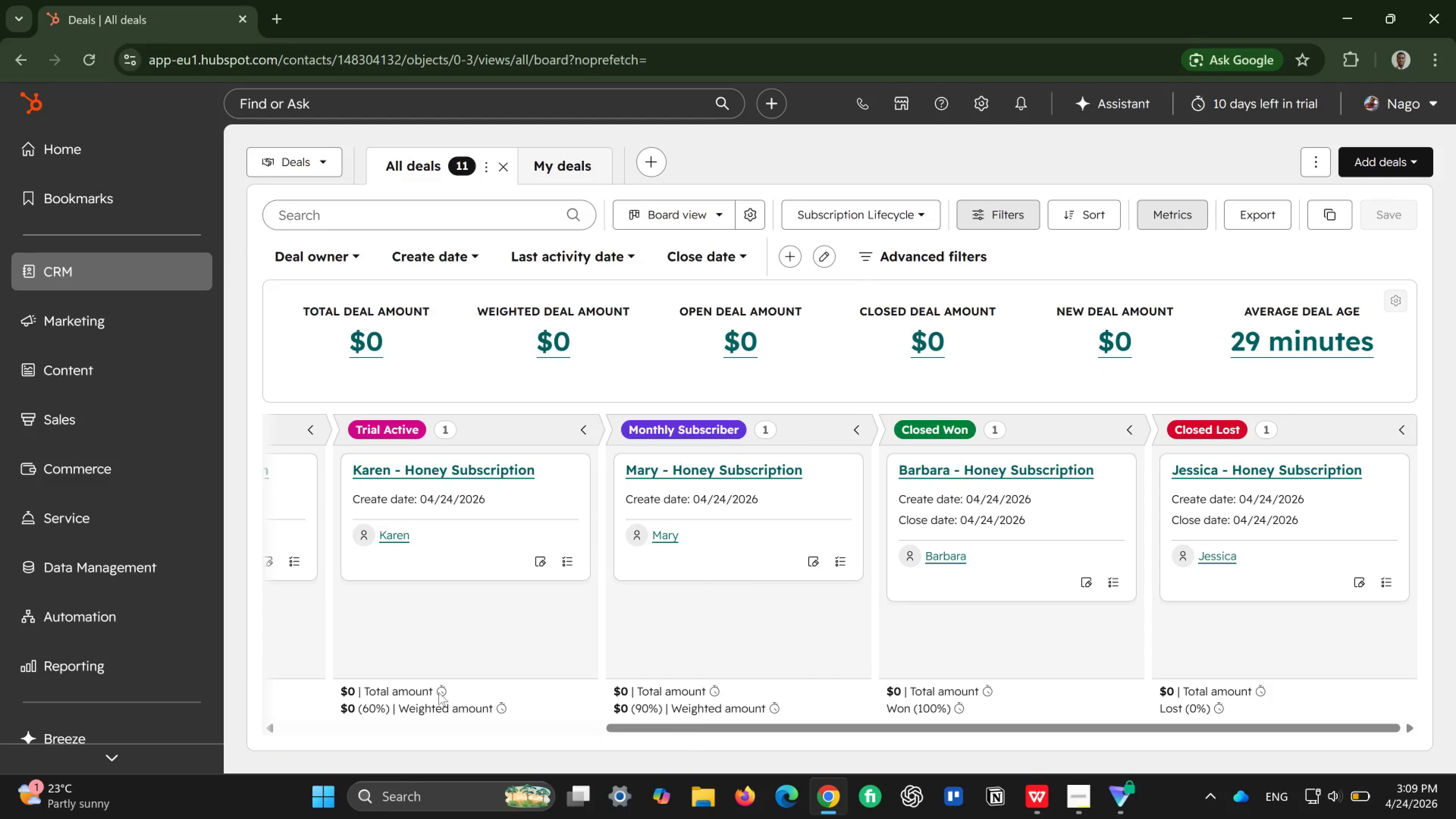 
left_click([74, 652])
 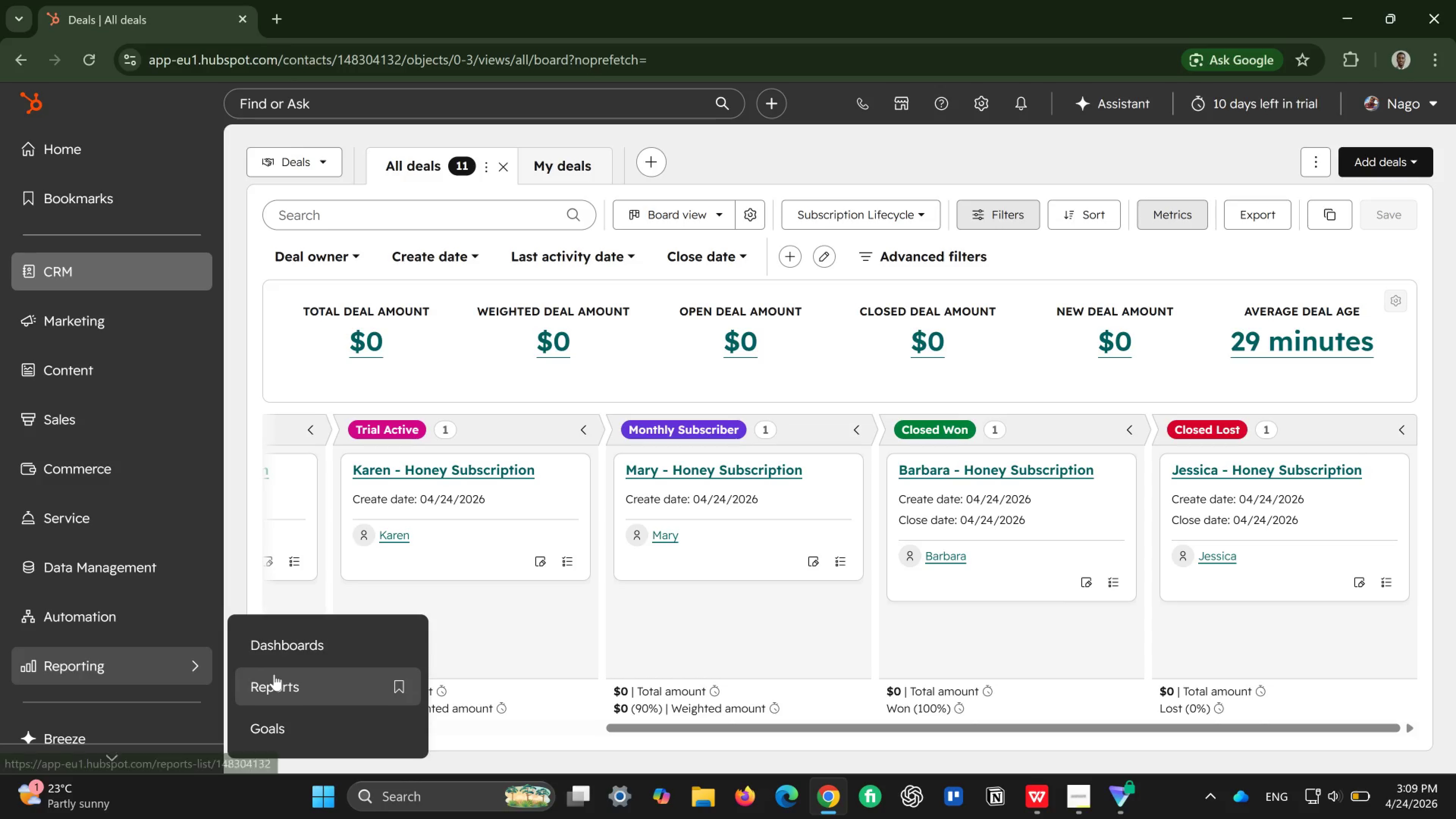 
left_click([274, 674])
 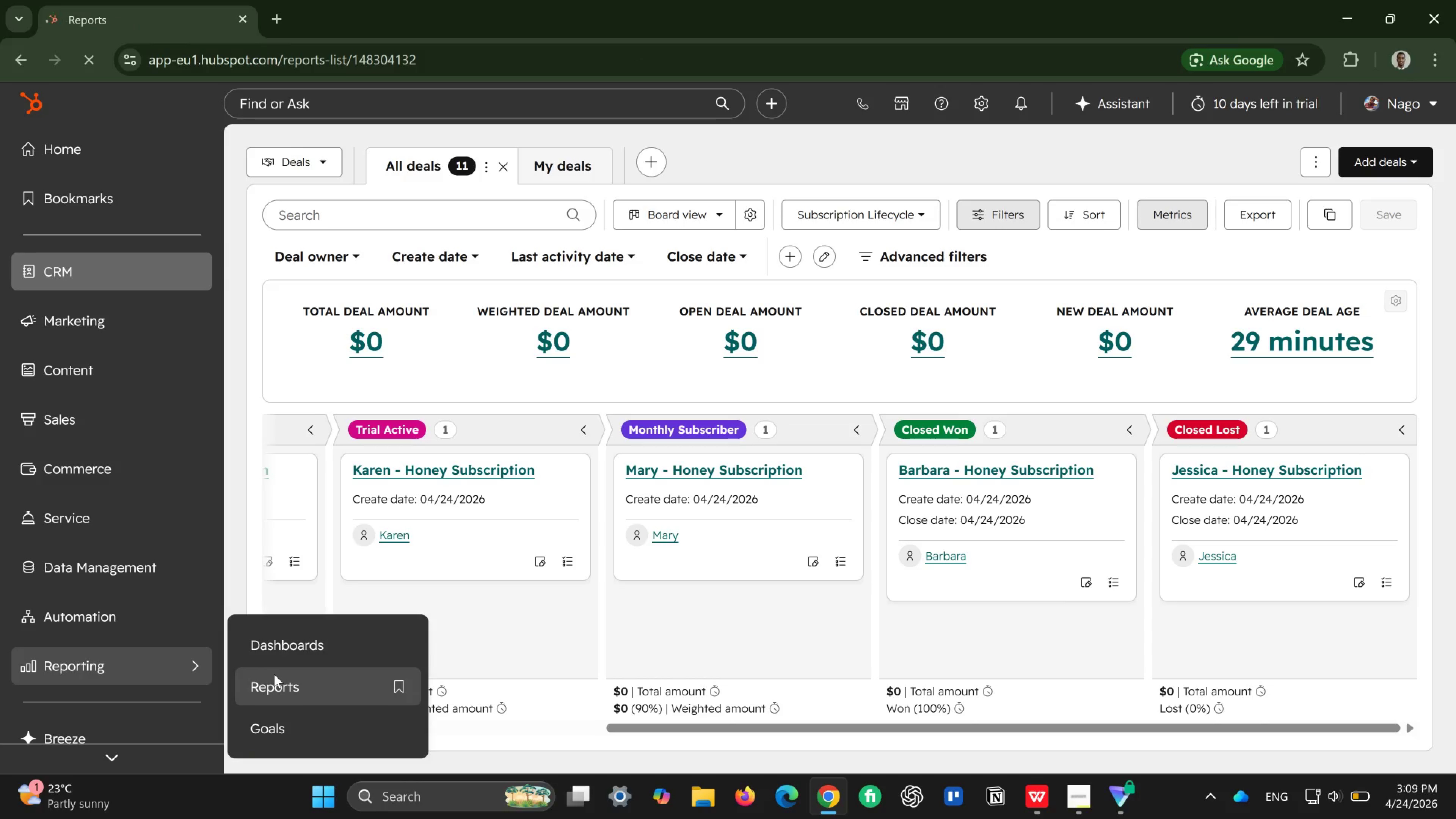 
wait(9.26)
 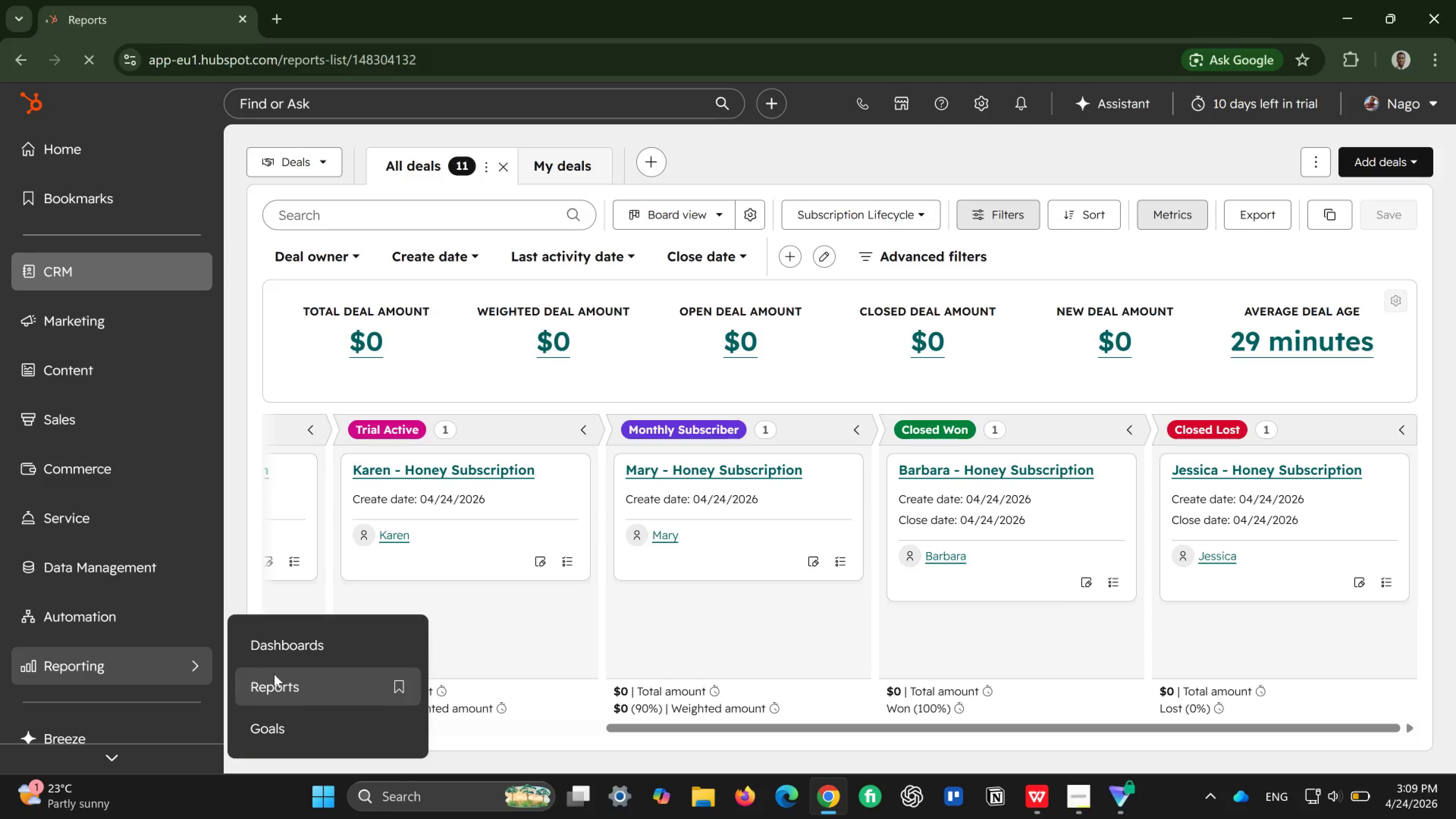 
left_click([755, 439])
 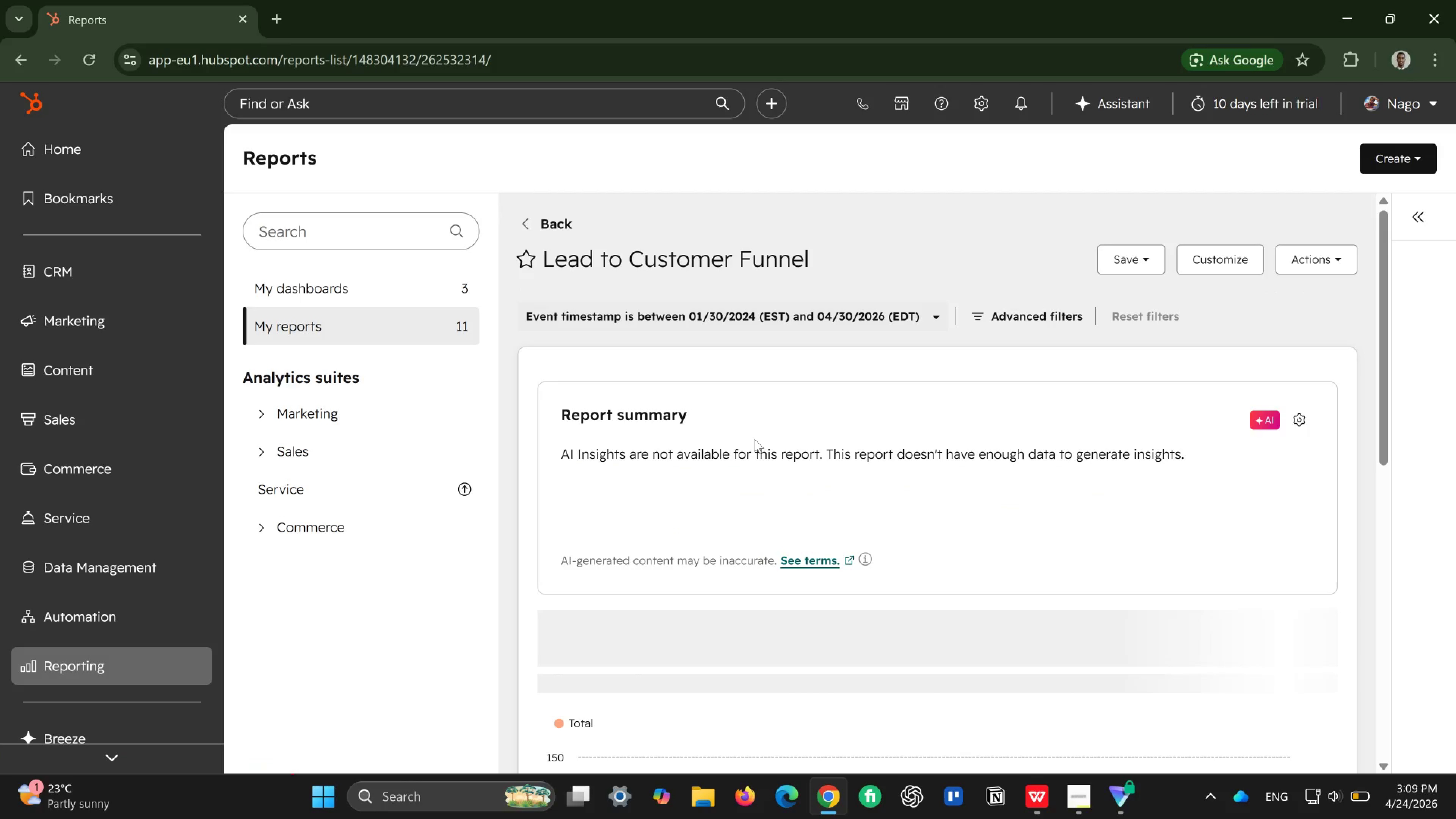 
wait(7.66)
 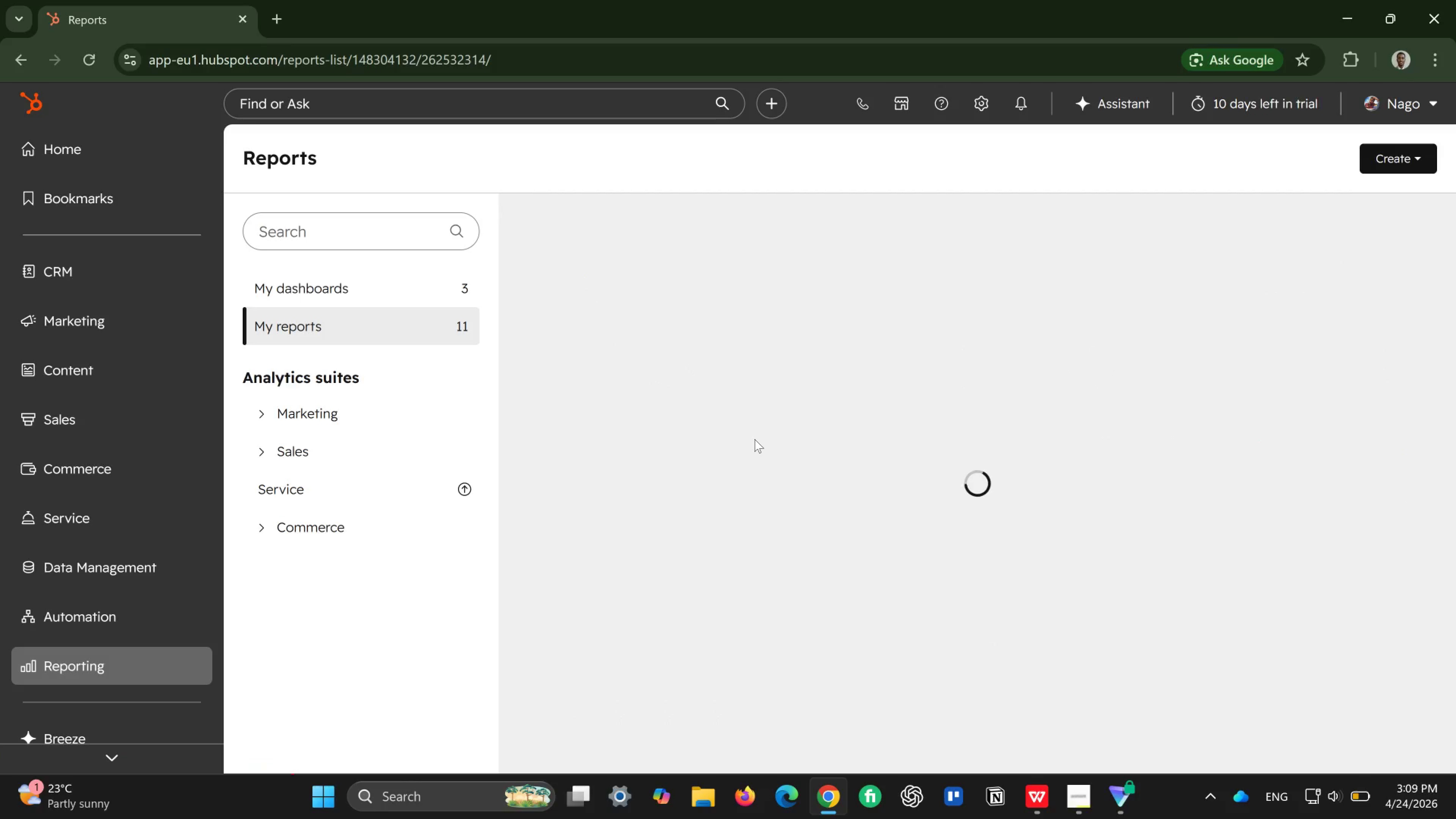 
scroll: coordinate [755, 439], scroll_direction: down, amount: 3.0
 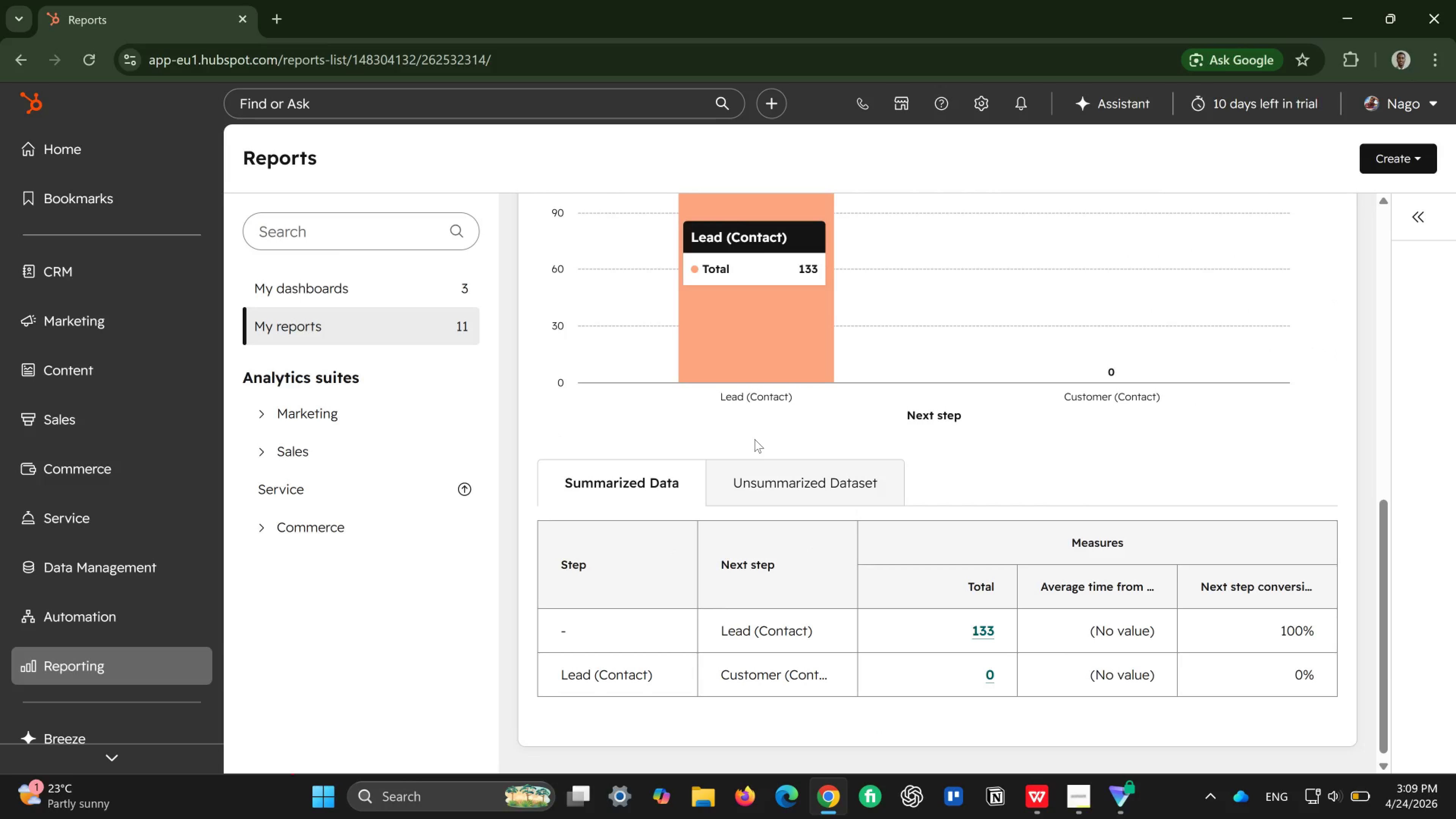 
scroll: coordinate [755, 439], scroll_direction: up, amount: 3.0
 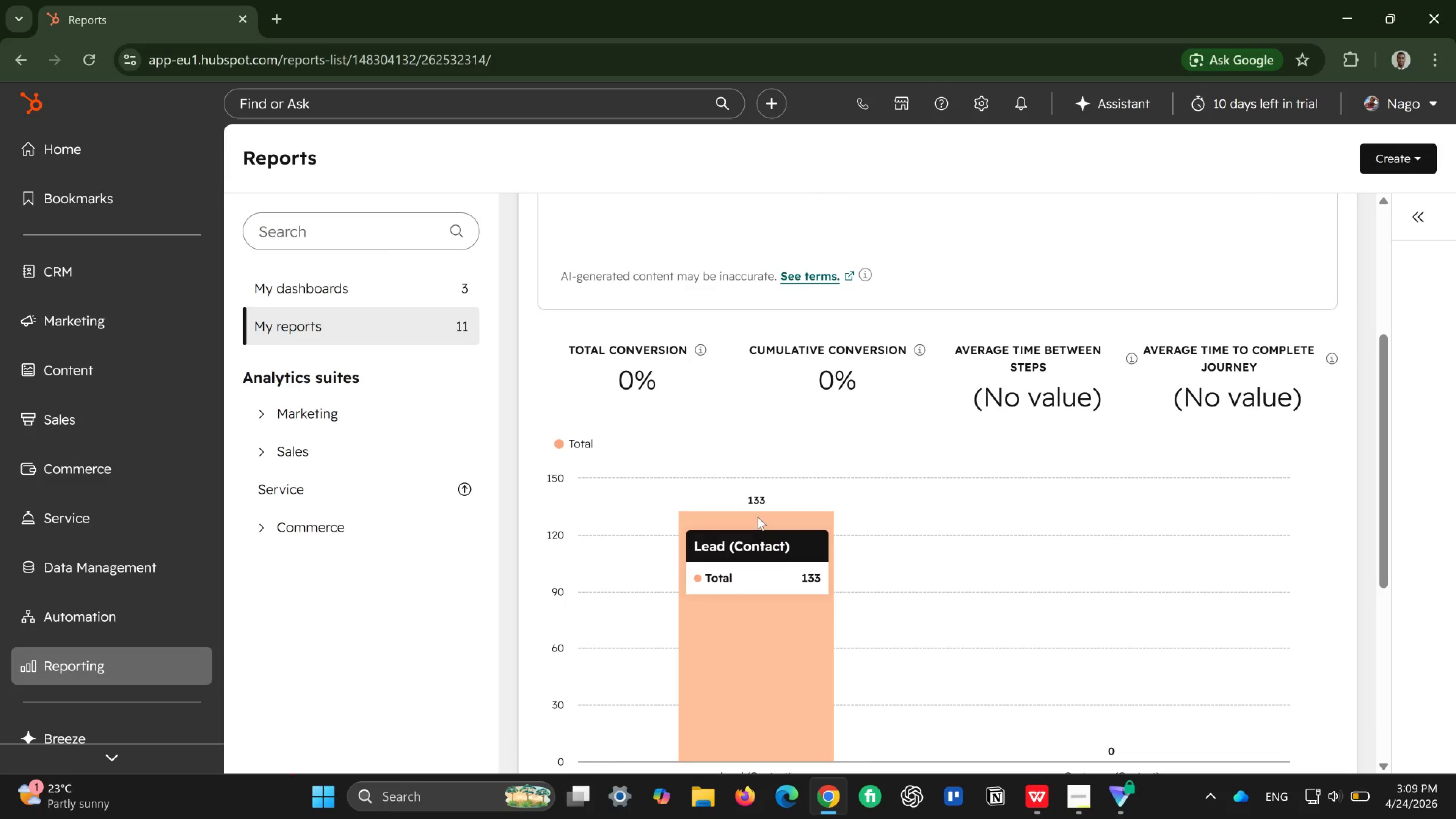 
scroll: coordinate [758, 517], scroll_direction: down, amount: 1.0
 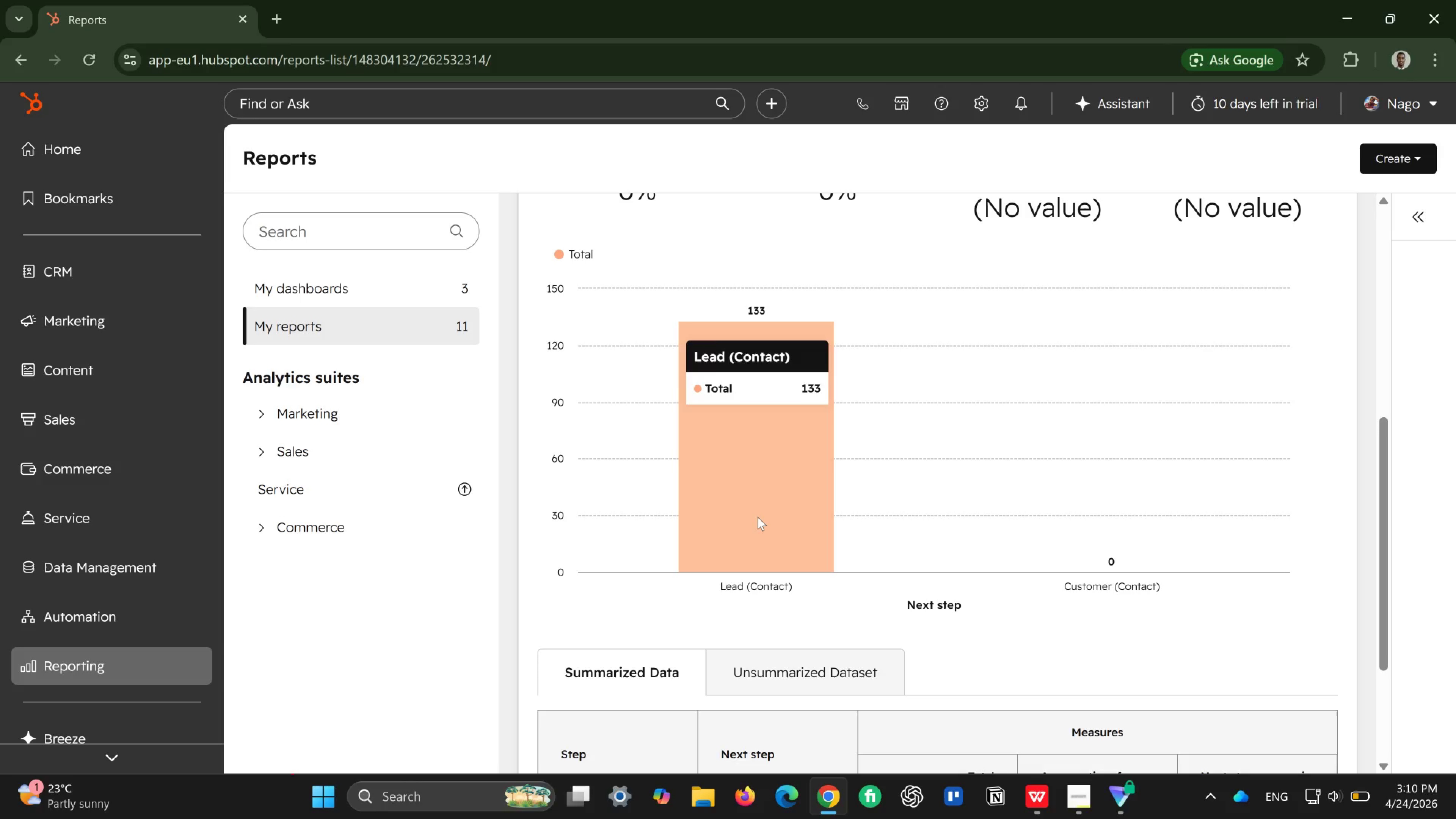 
wait(67.07)
 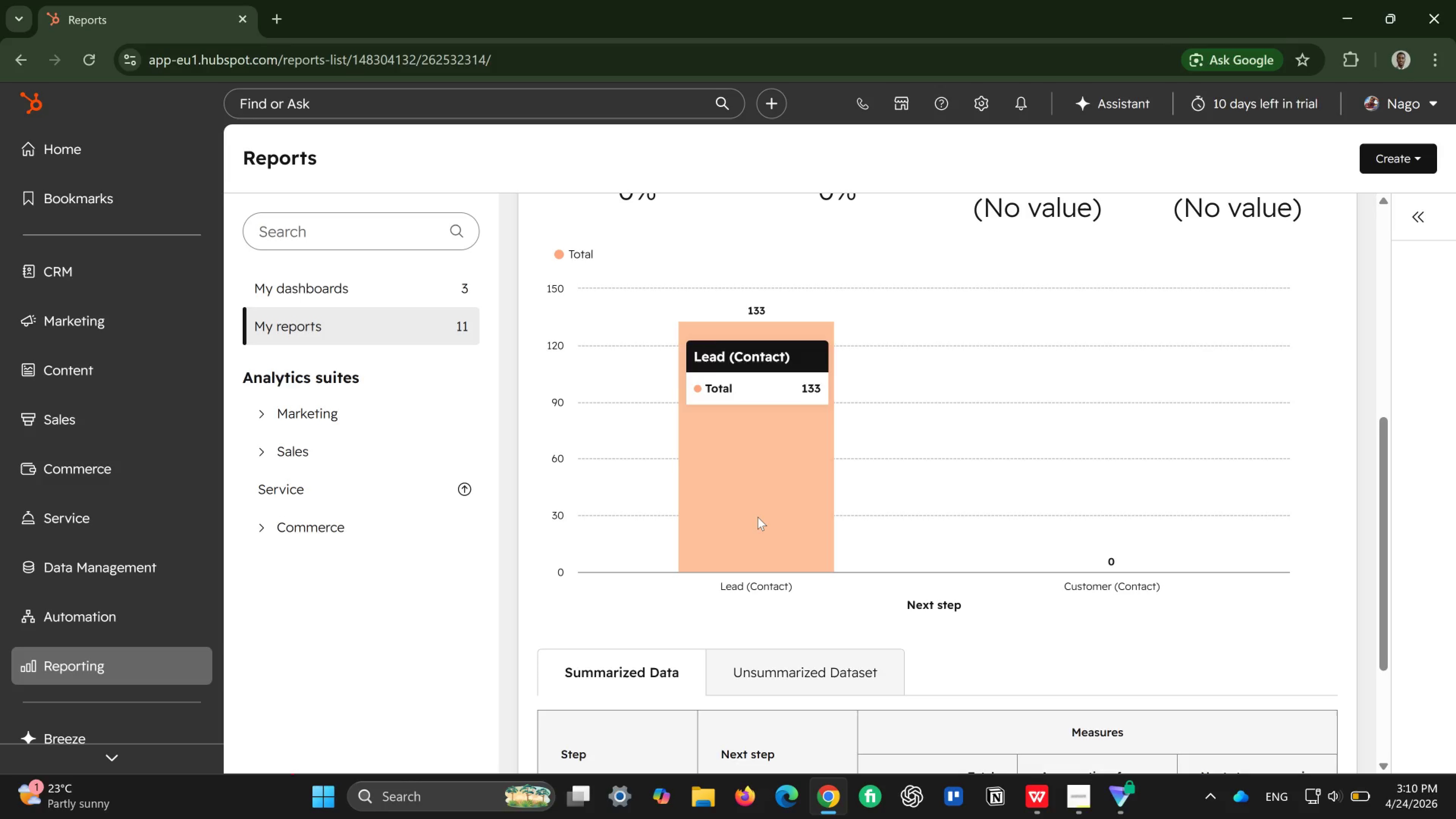 
scroll: coordinate [758, 517], scroll_direction: up, amount: 4.0
 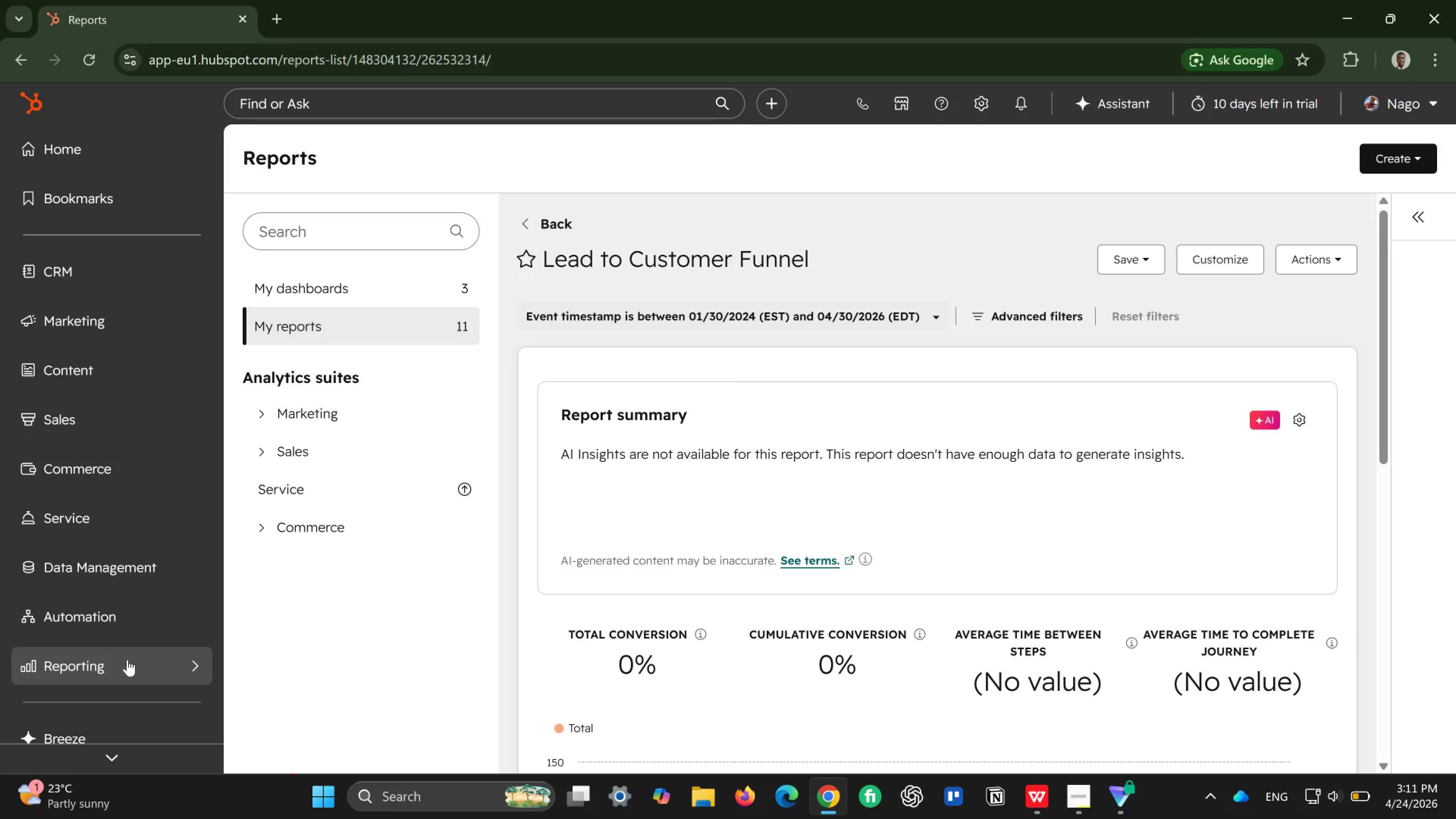 
wait(7.85)
 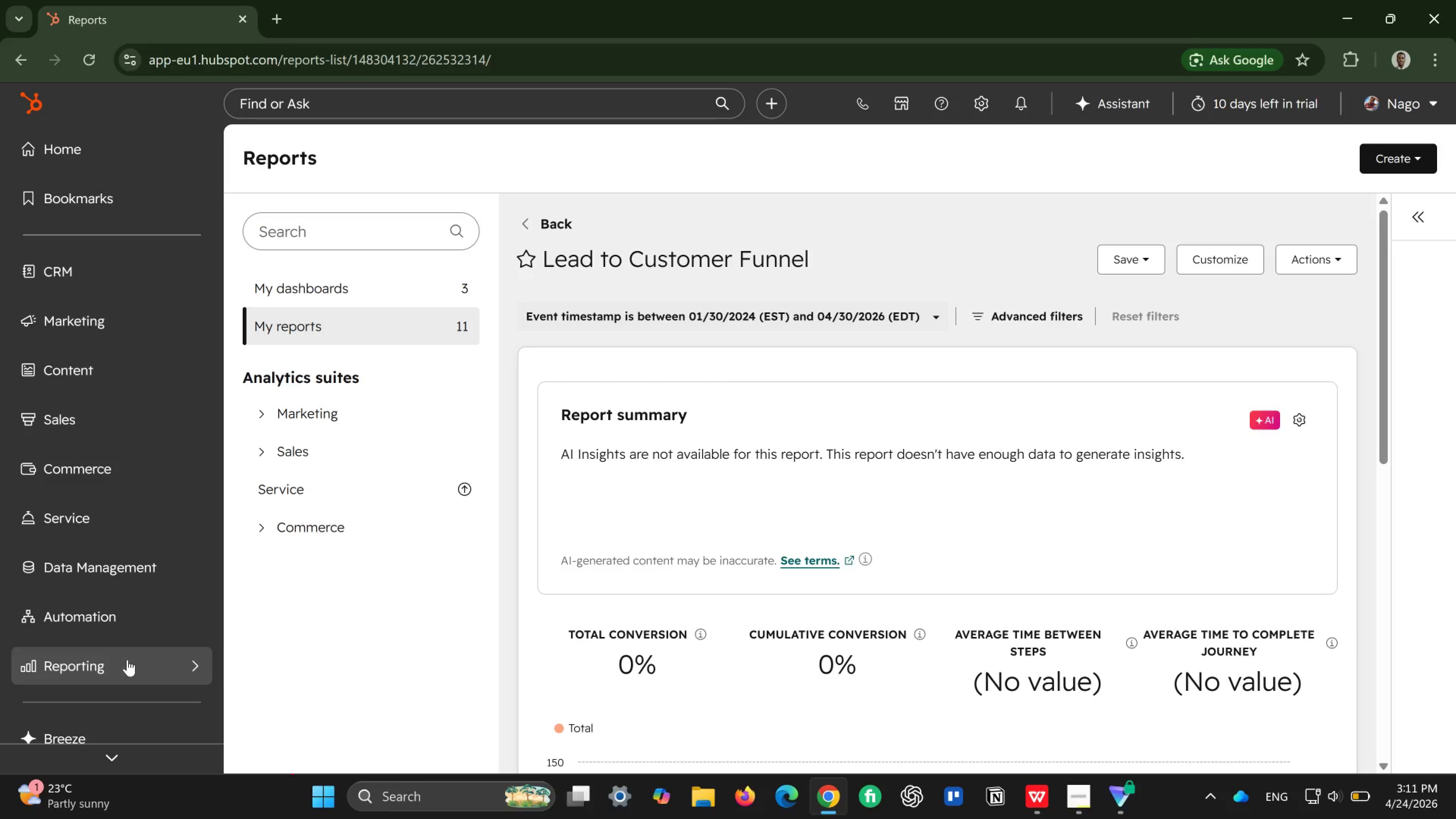 
left_click([1414, 158])
 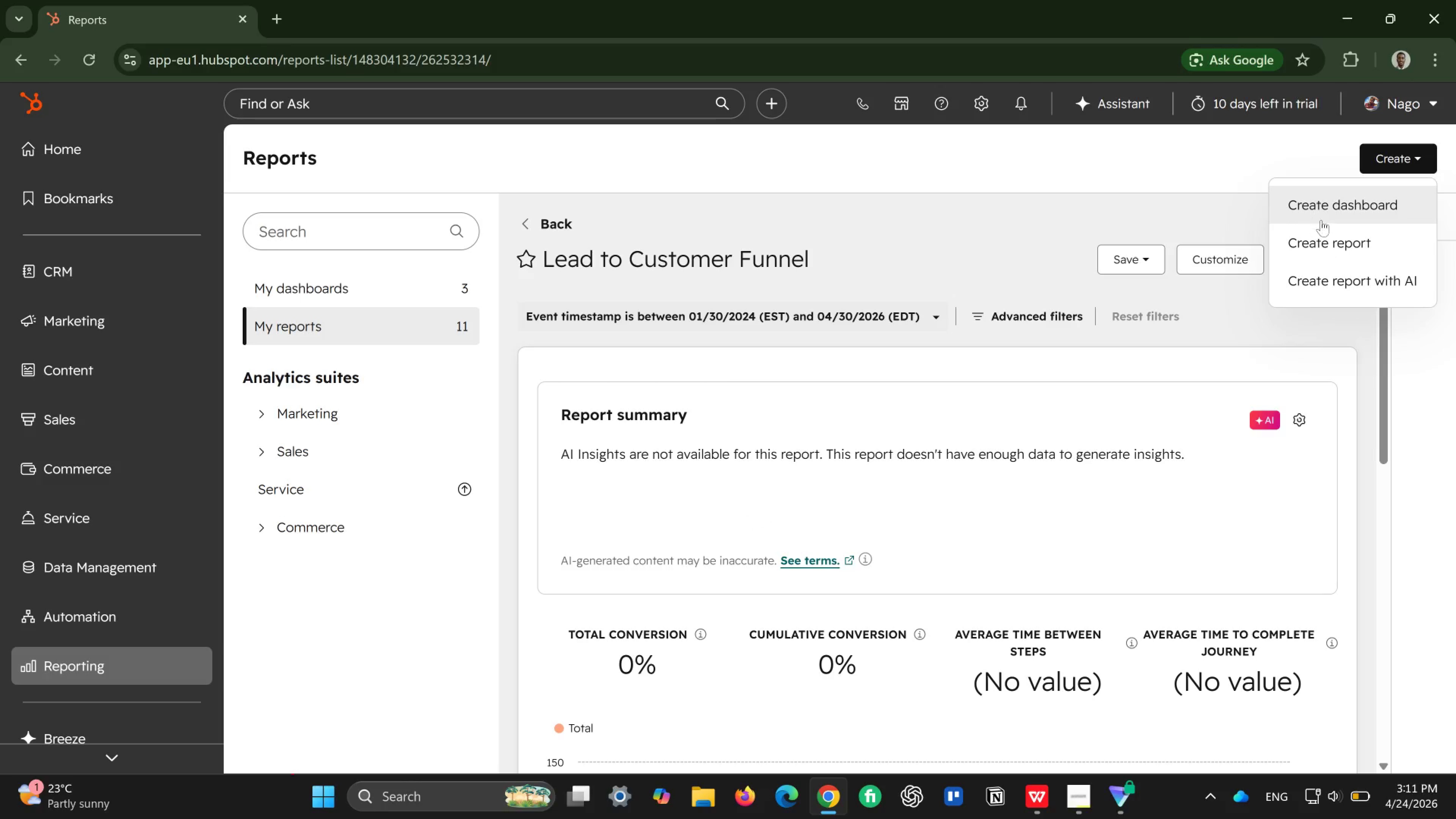 
left_click([1365, 236])
 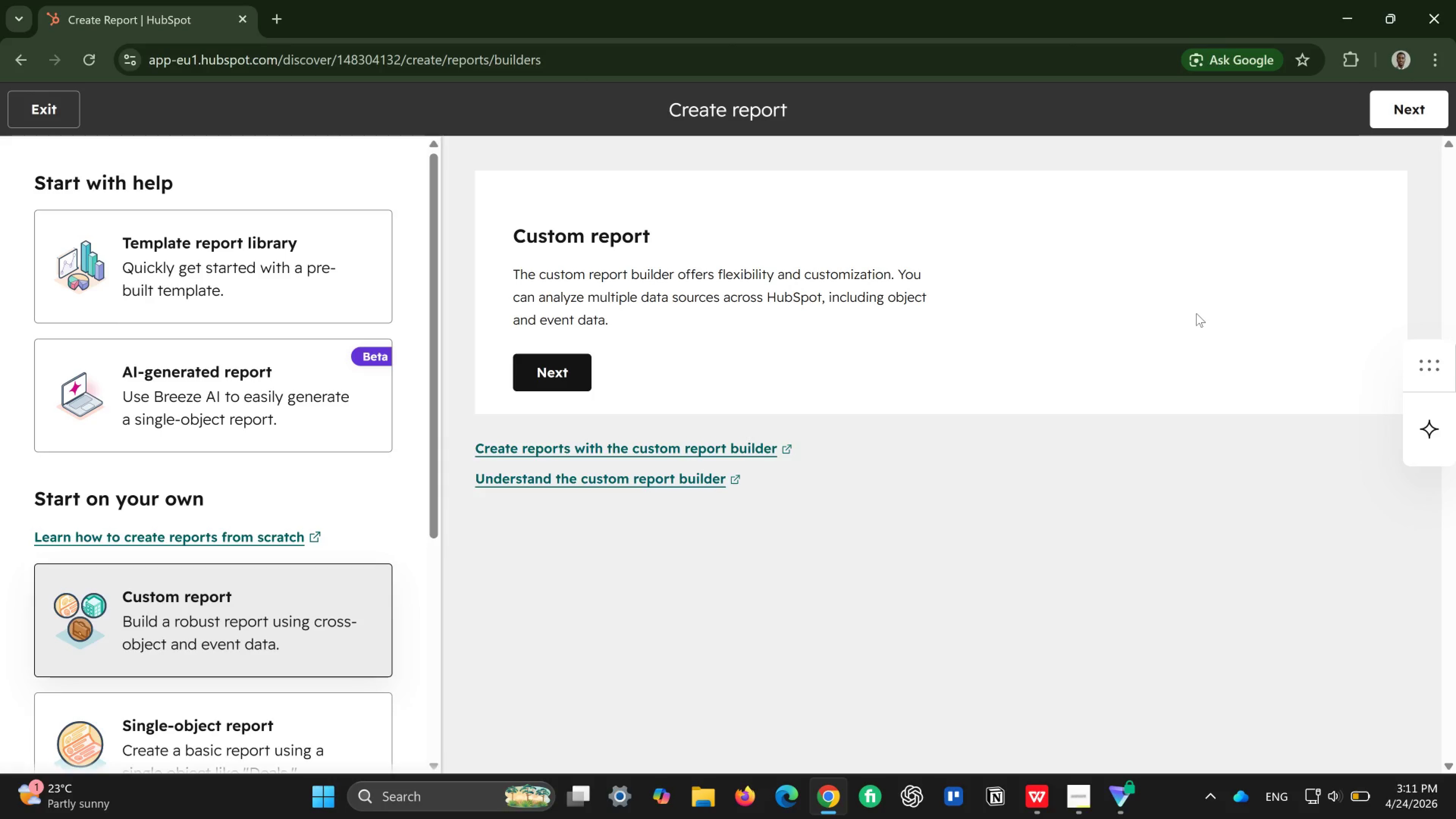 
wait(24.38)
 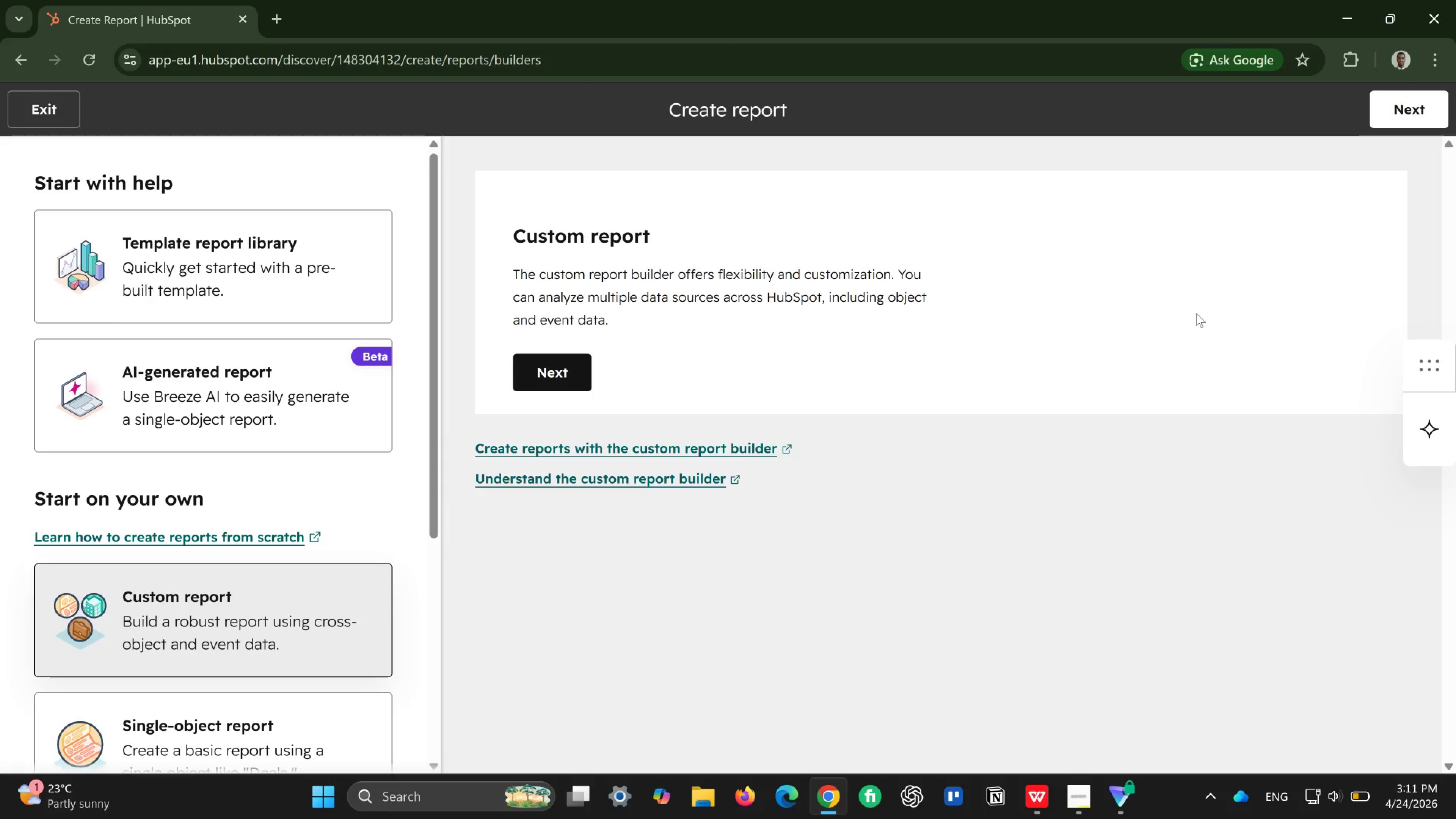 
scroll: coordinate [359, 458], scroll_direction: down, amount: 1.0
 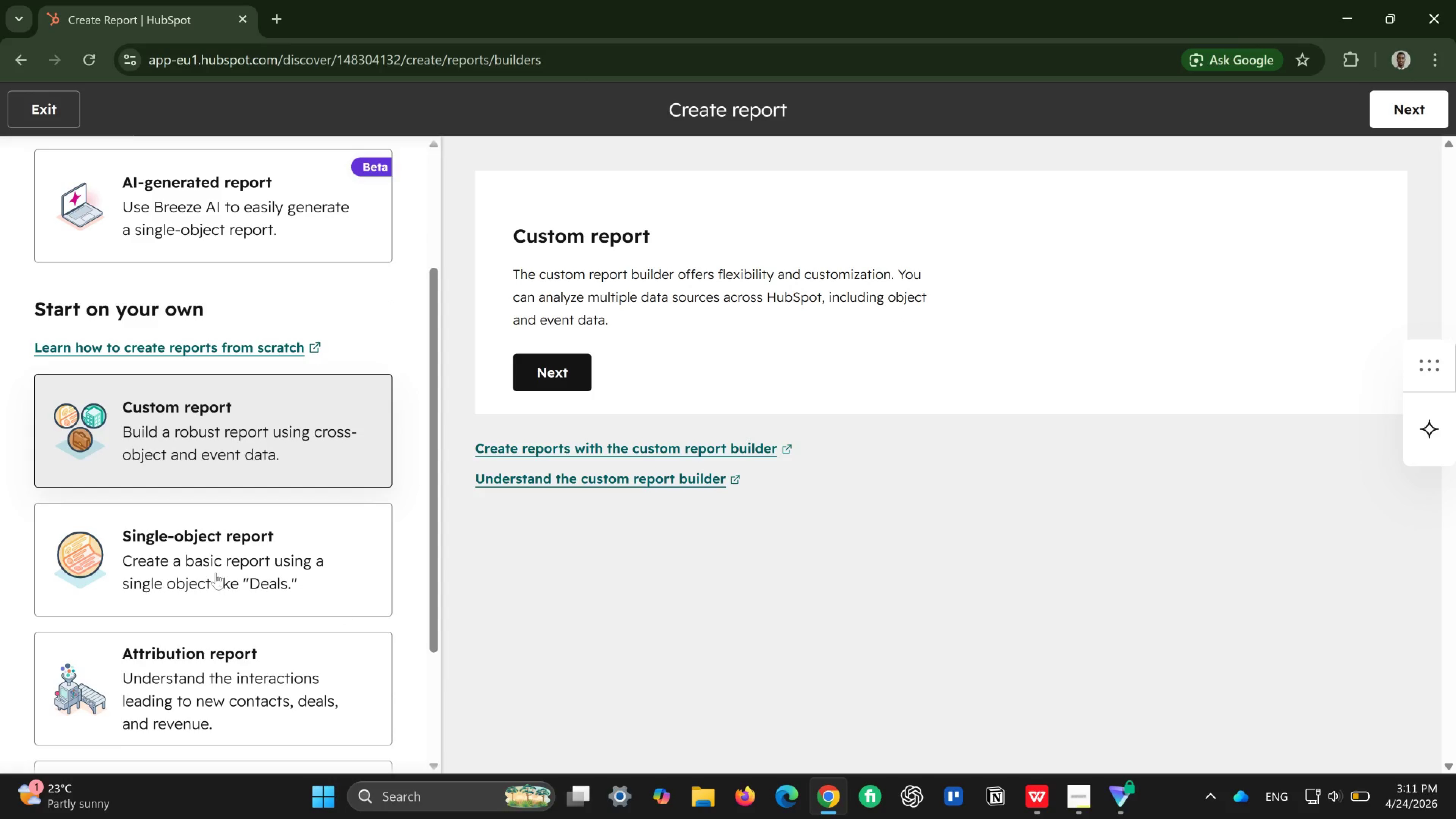 
left_click([235, 557])
 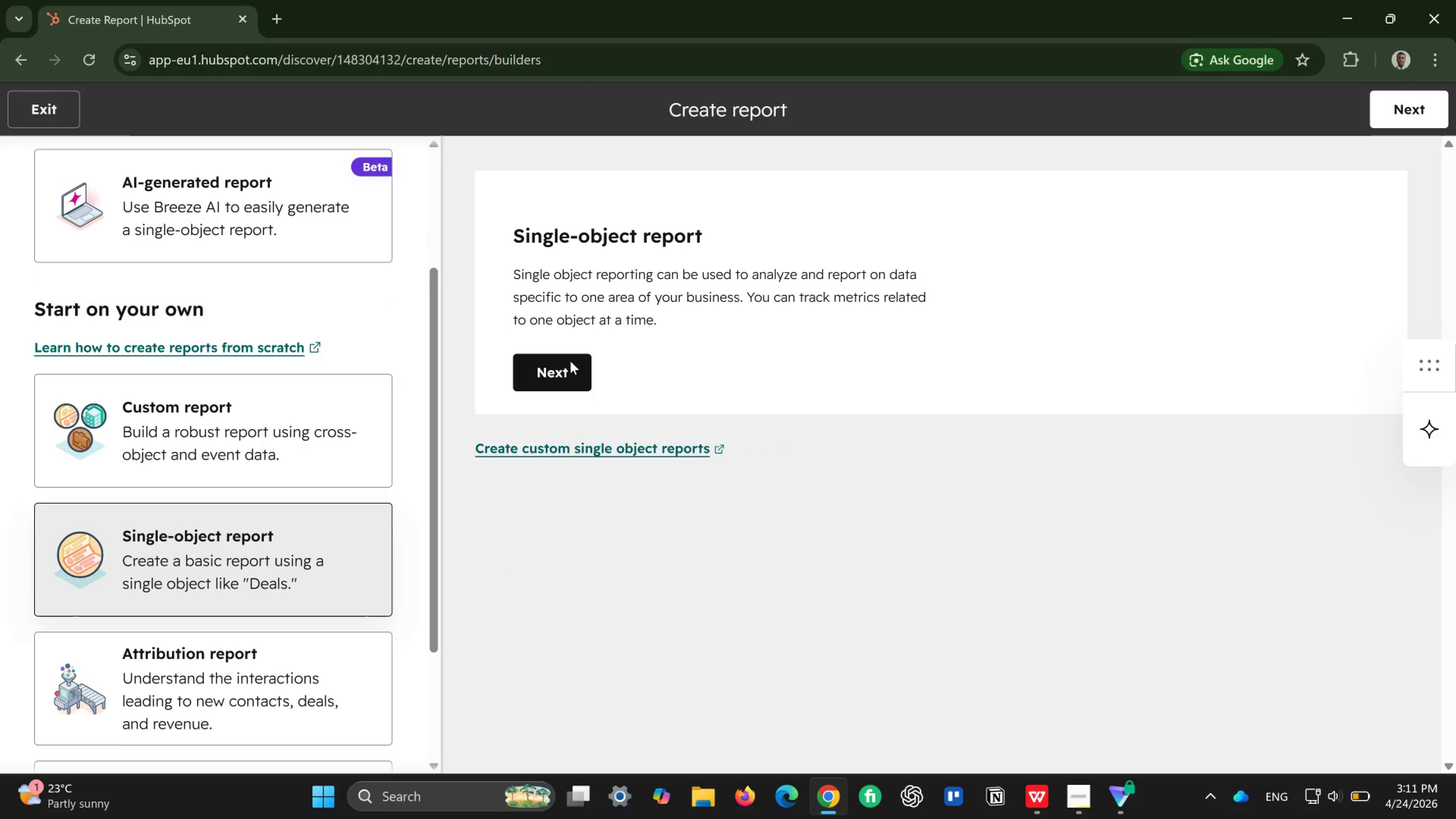 
left_click([577, 373])
 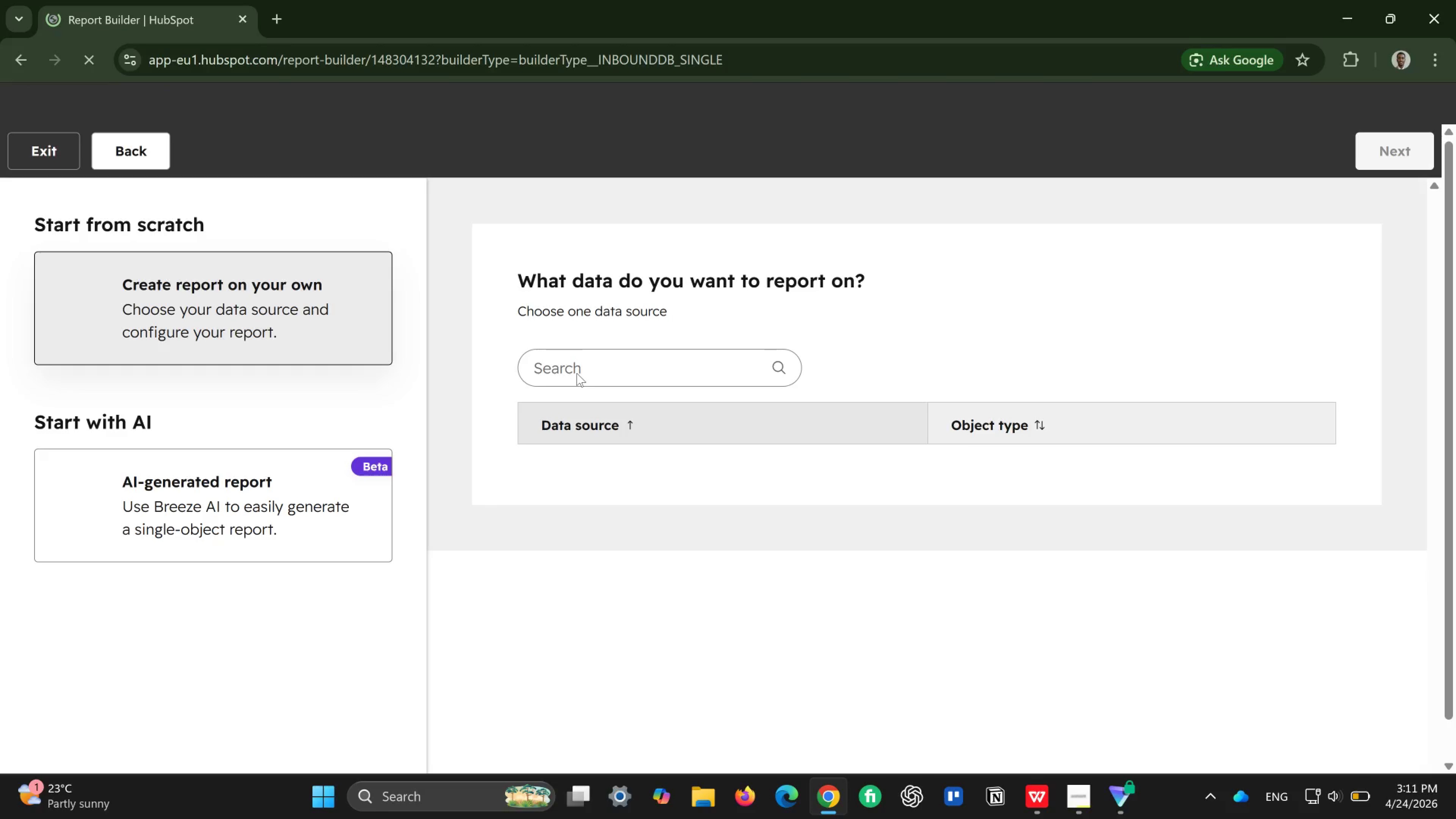 
wait(9.74)
 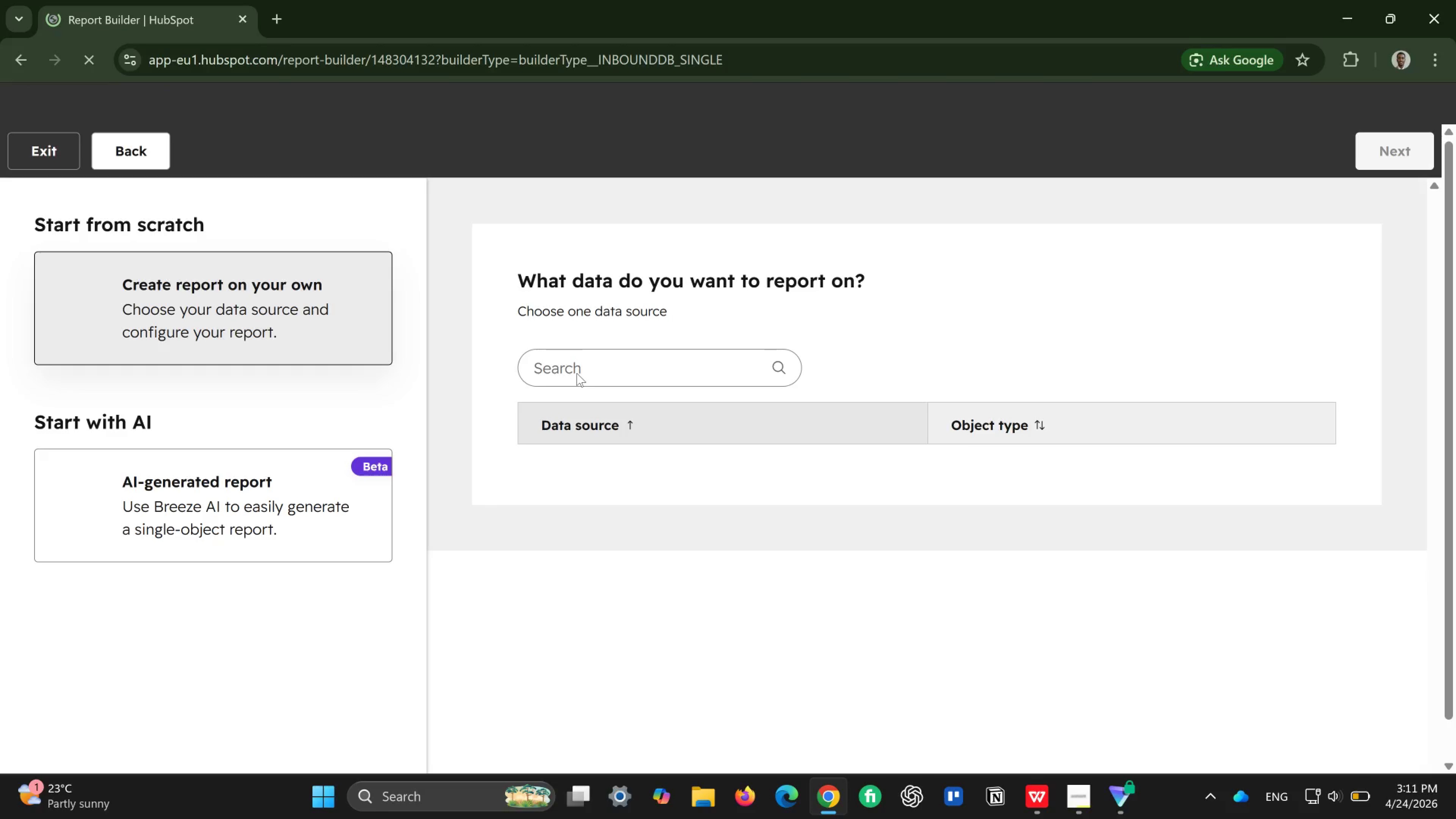 
left_click([695, 324])
 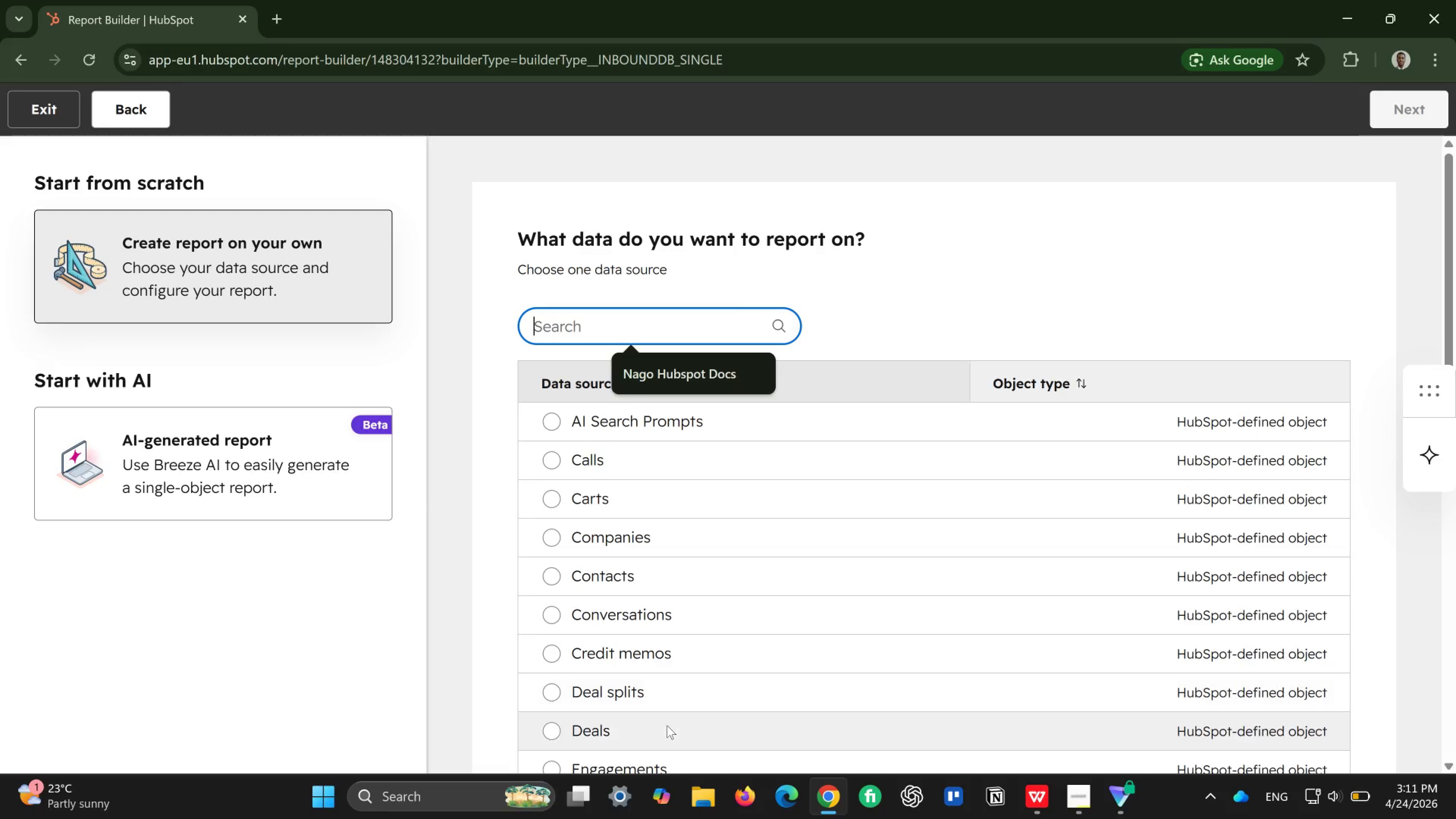 
left_click([667, 725])
 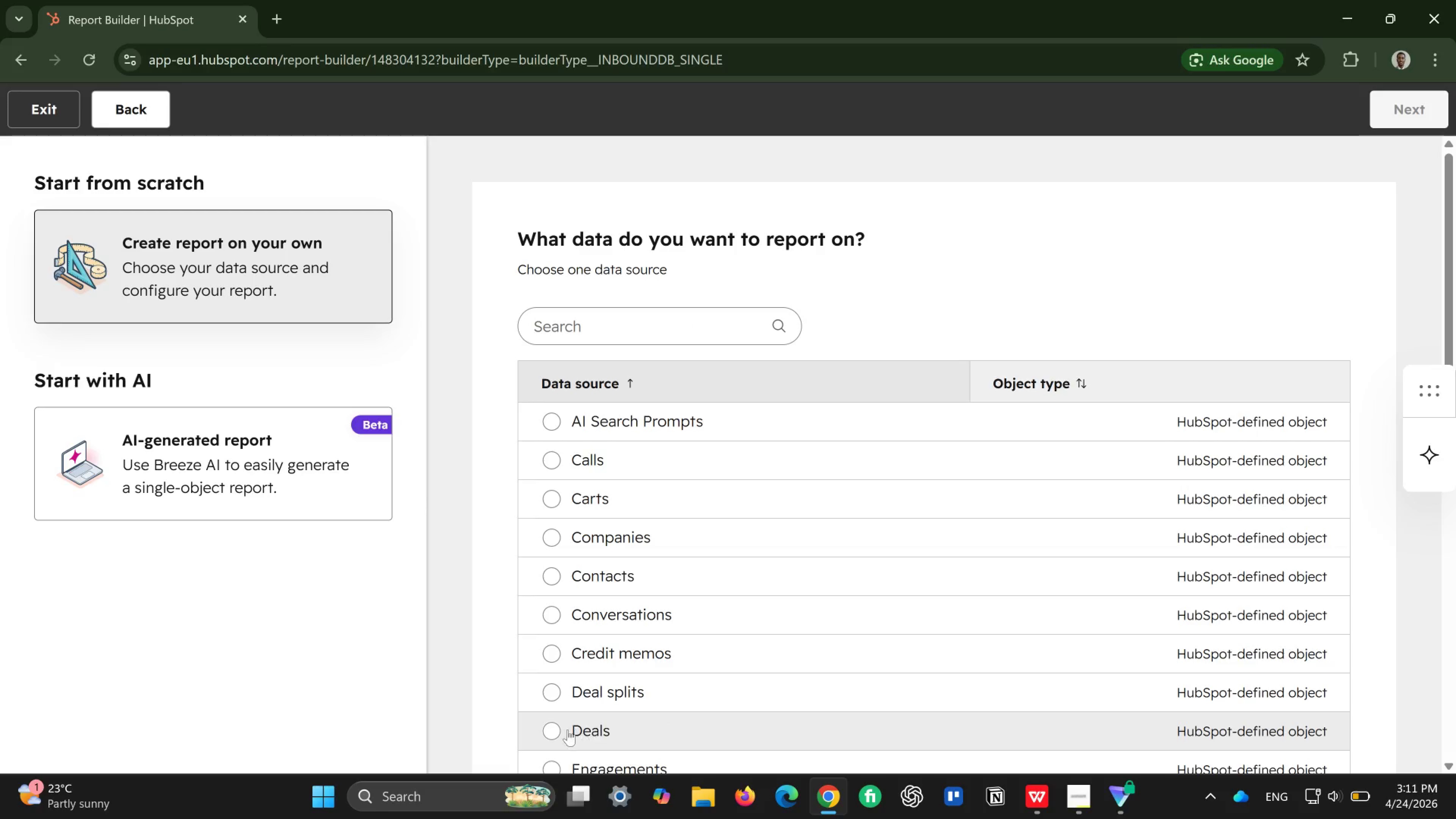 
left_click([554, 732])
 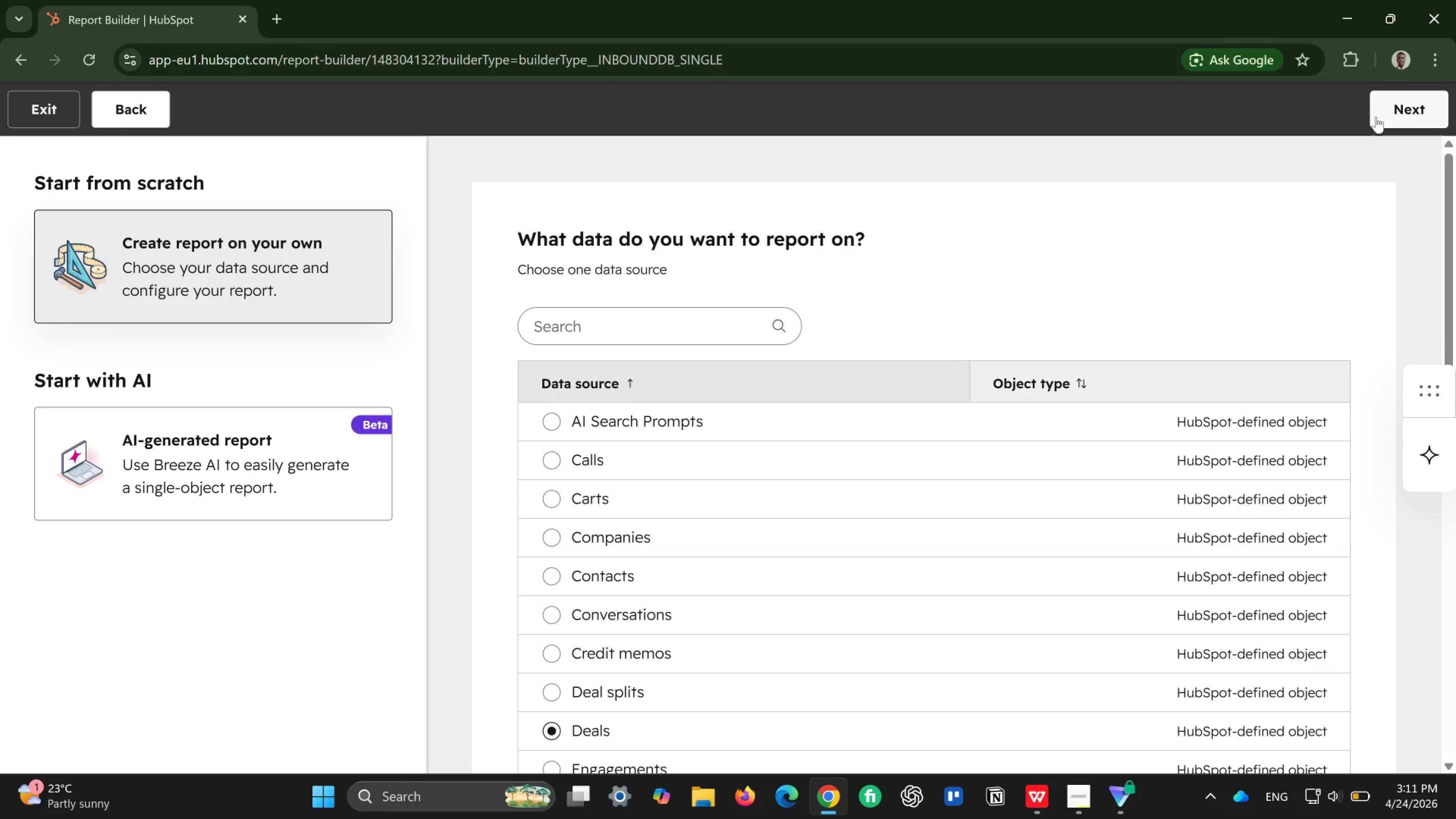 
left_click([1375, 119])
 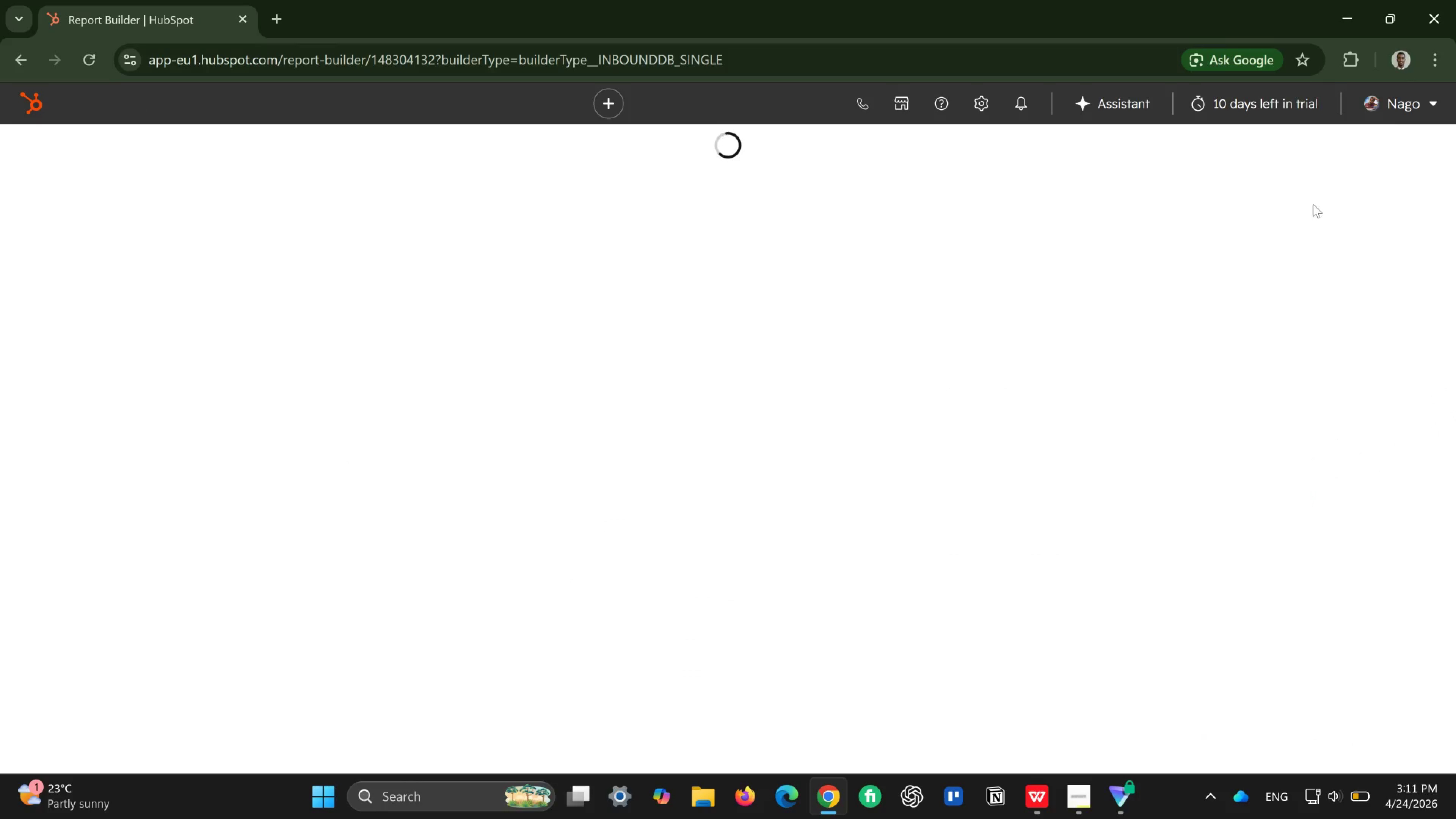 
mouse_move([806, 507])
 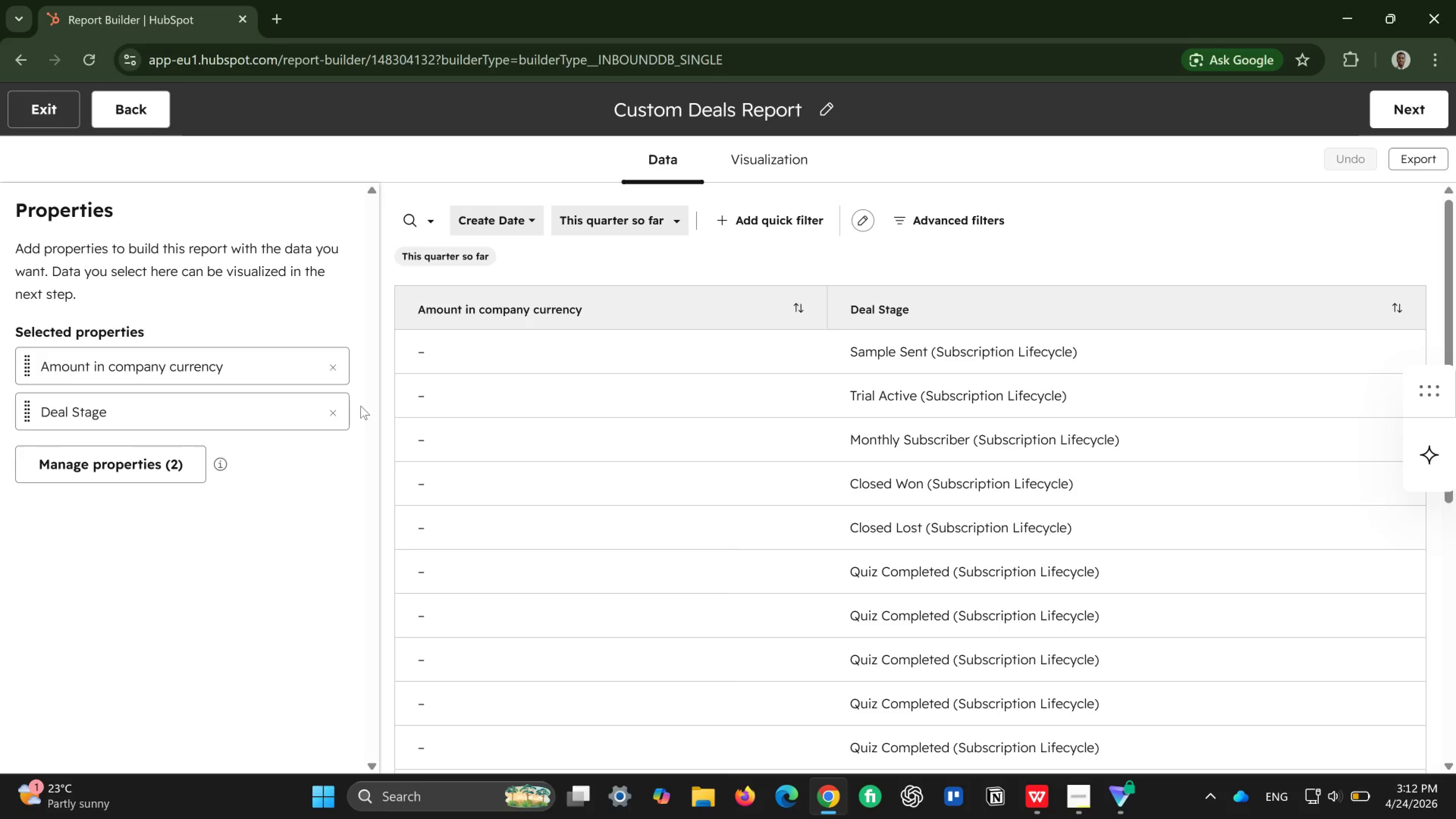 
wait(5.67)
 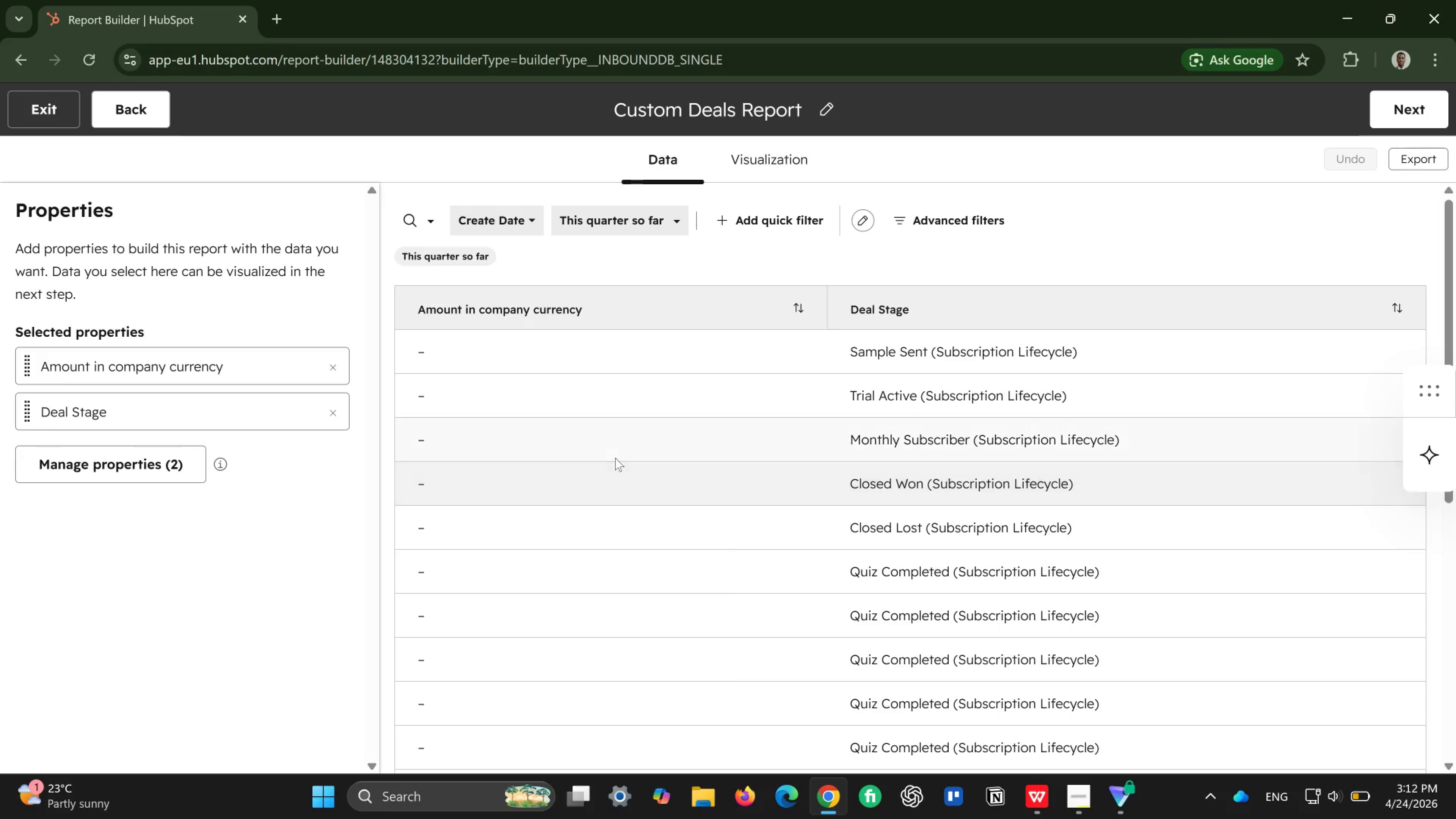 
mouse_move([630, 365])
 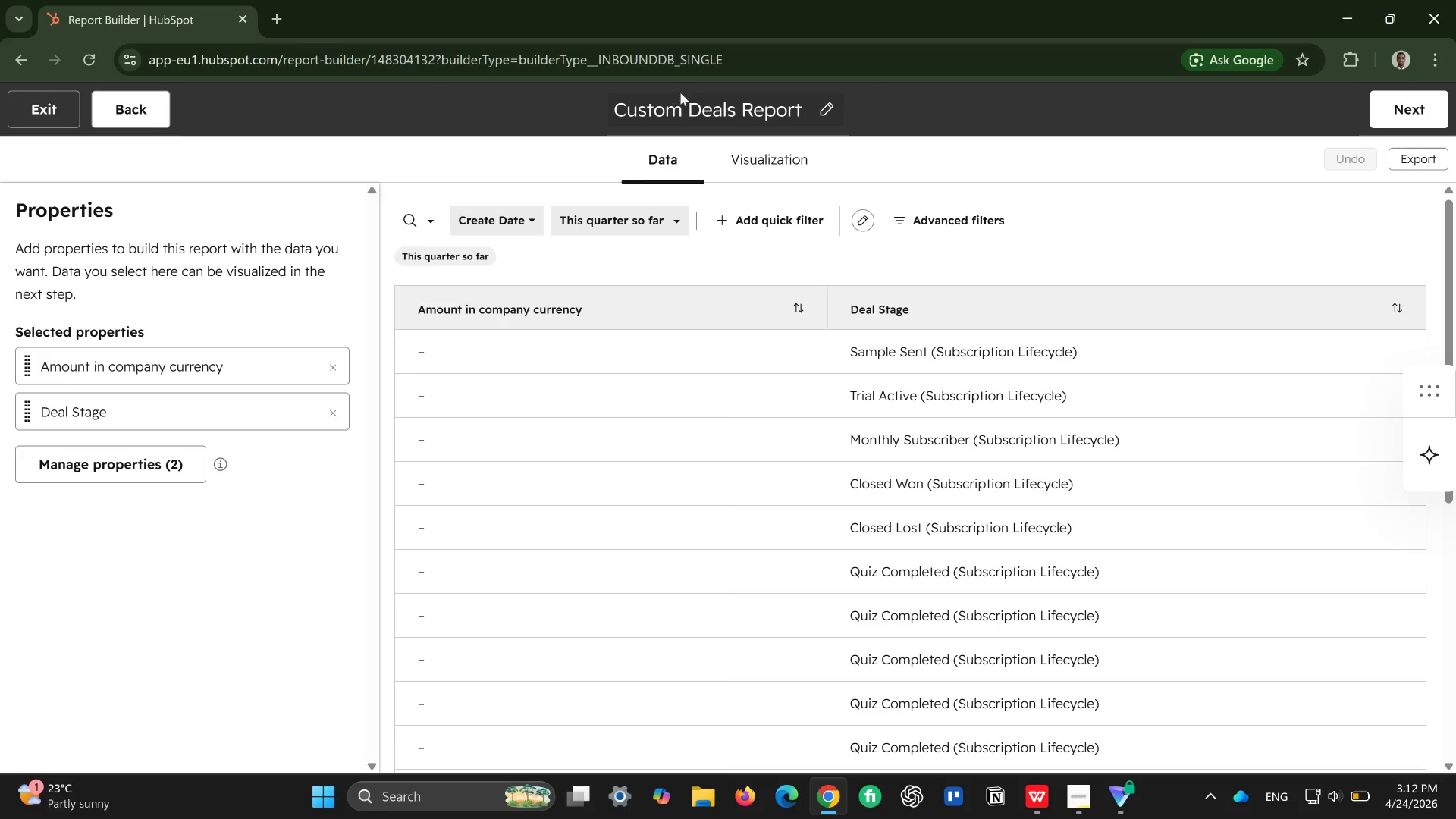 
left_click([684, 115])
 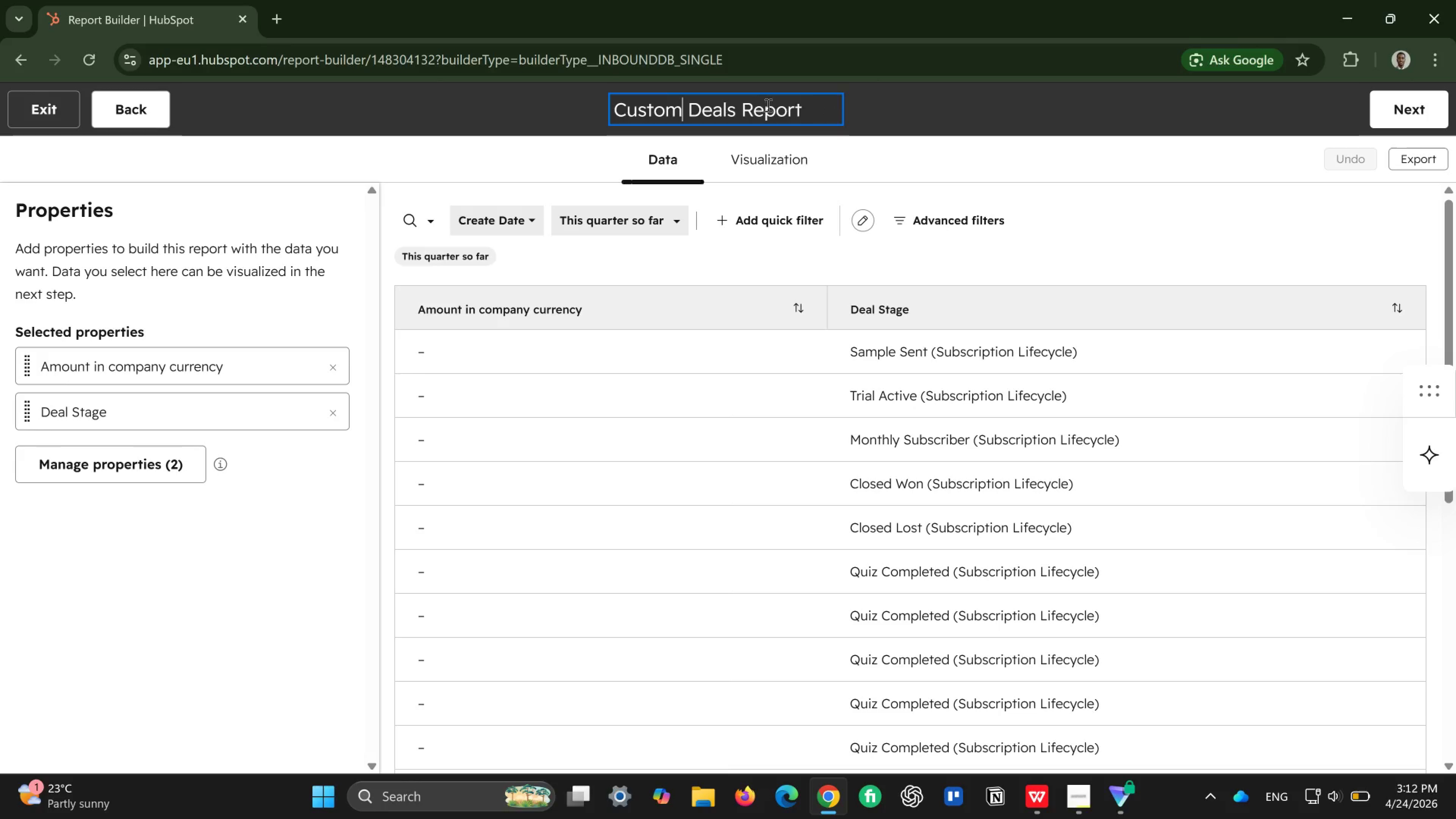 
left_click([804, 104])
 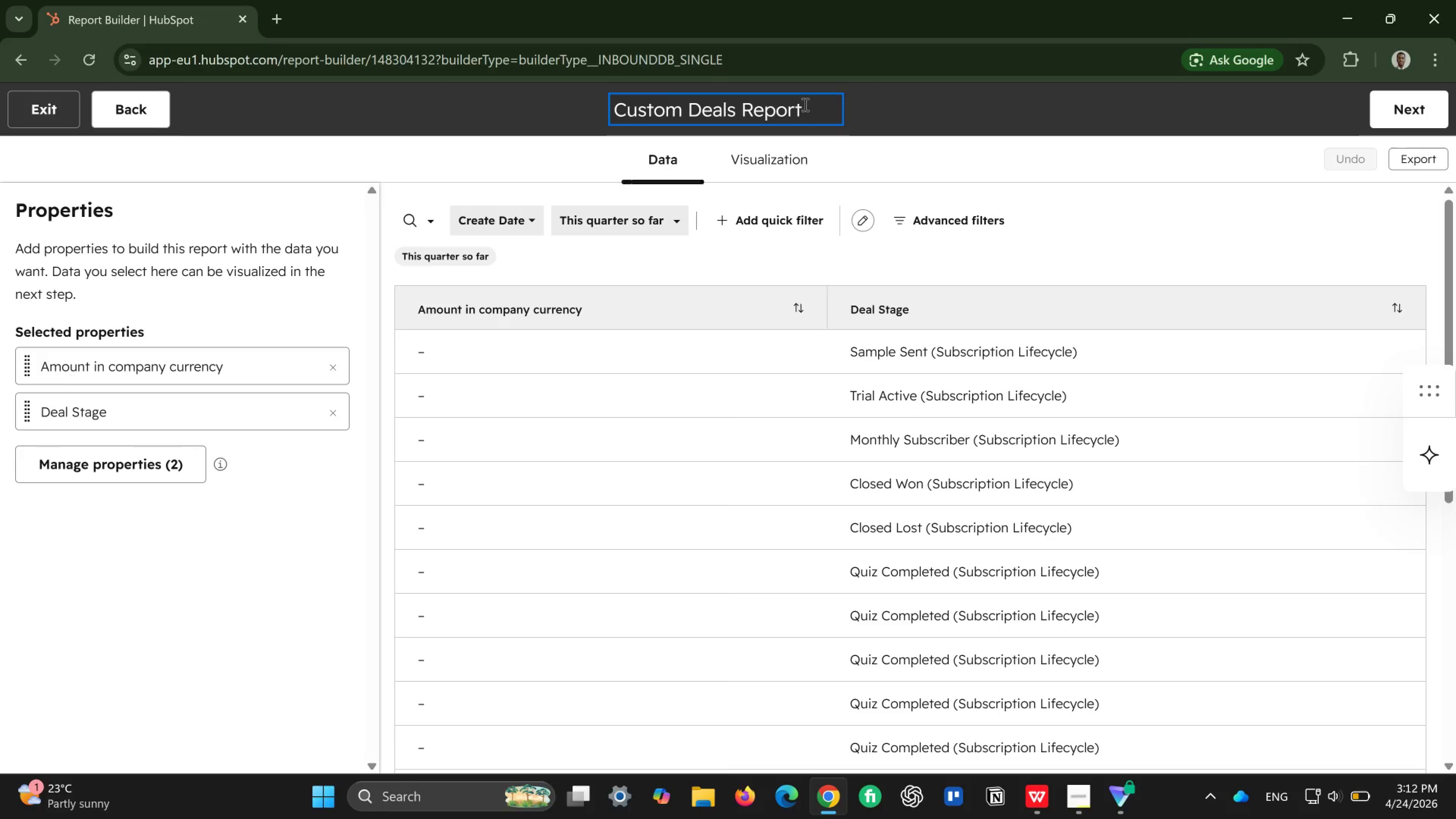 
wait(11.92)
 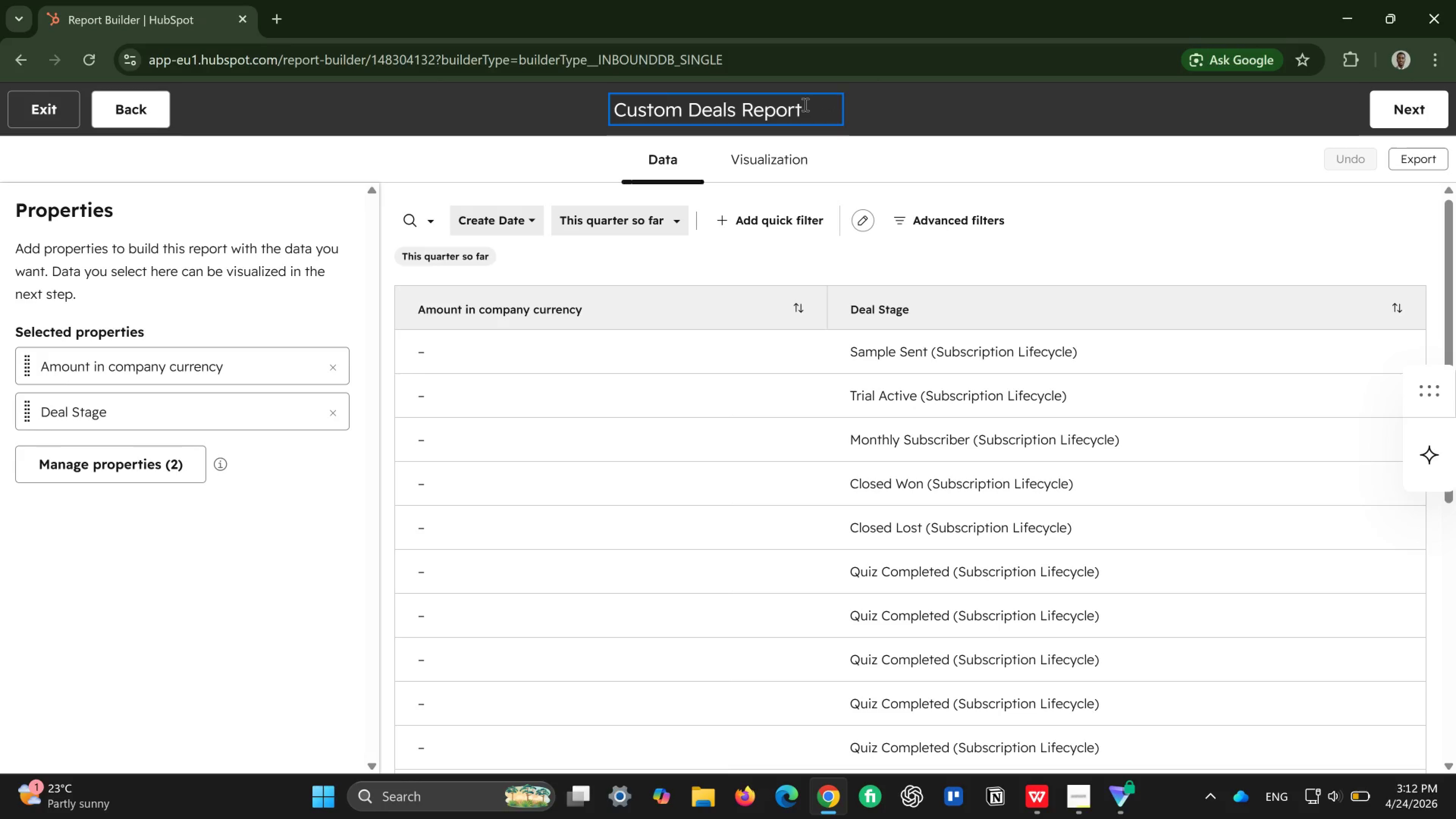 
hold_key(key=Backspace, duration=1.21)
 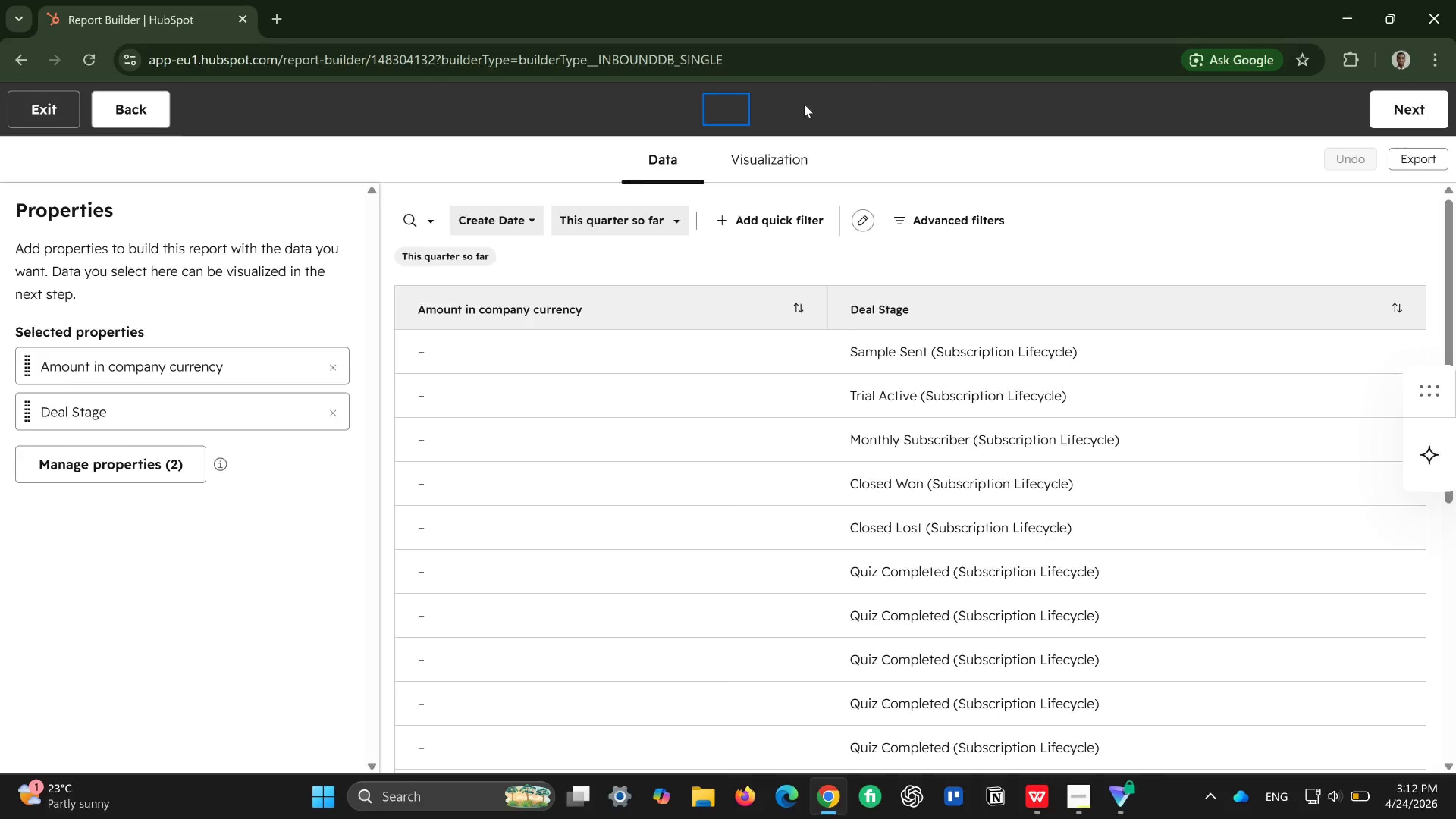 
type(Closed Won Deal)
key(Backspace)
type(s by Flavor Profile)
 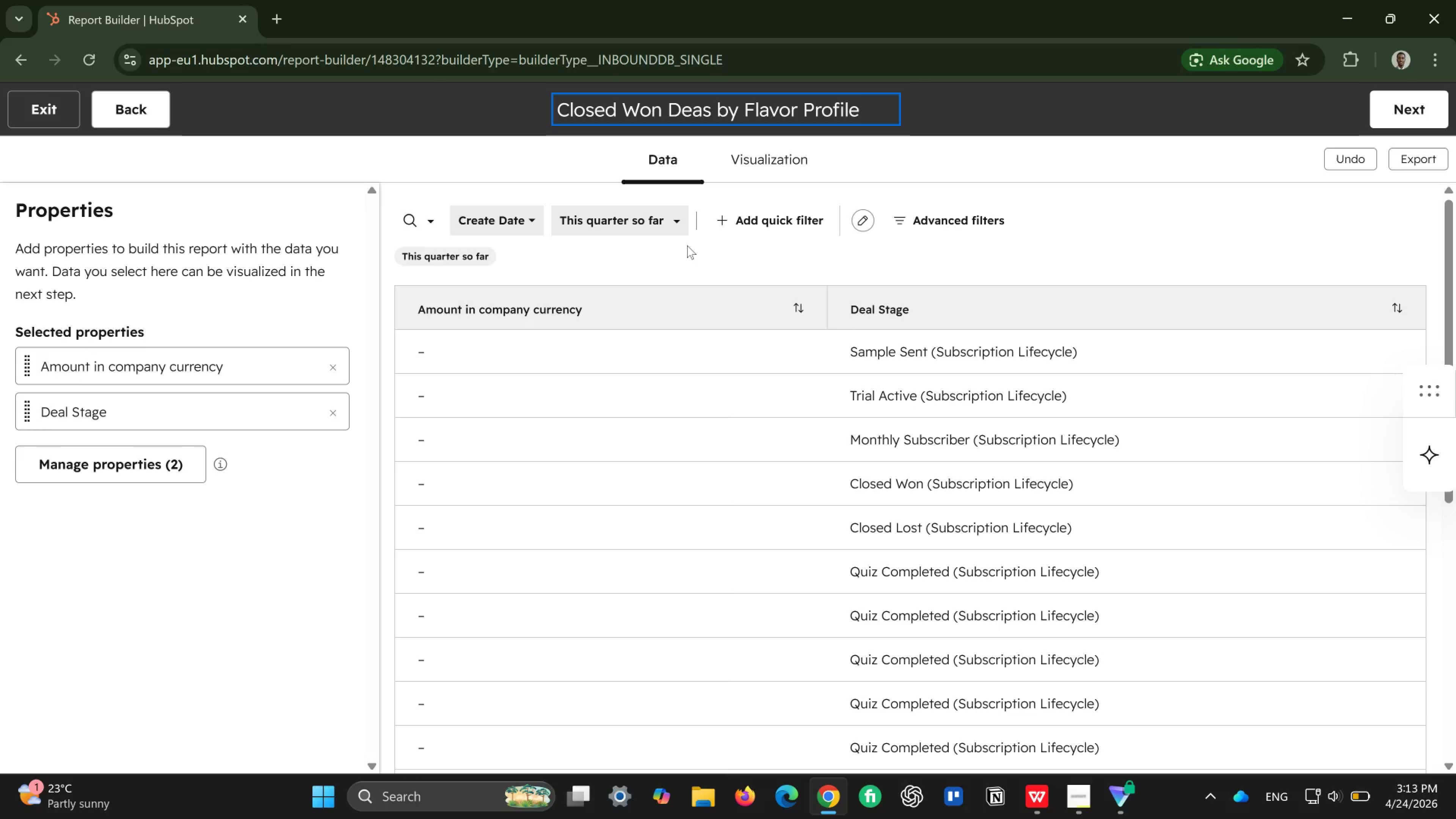 
wait(17.31)
 